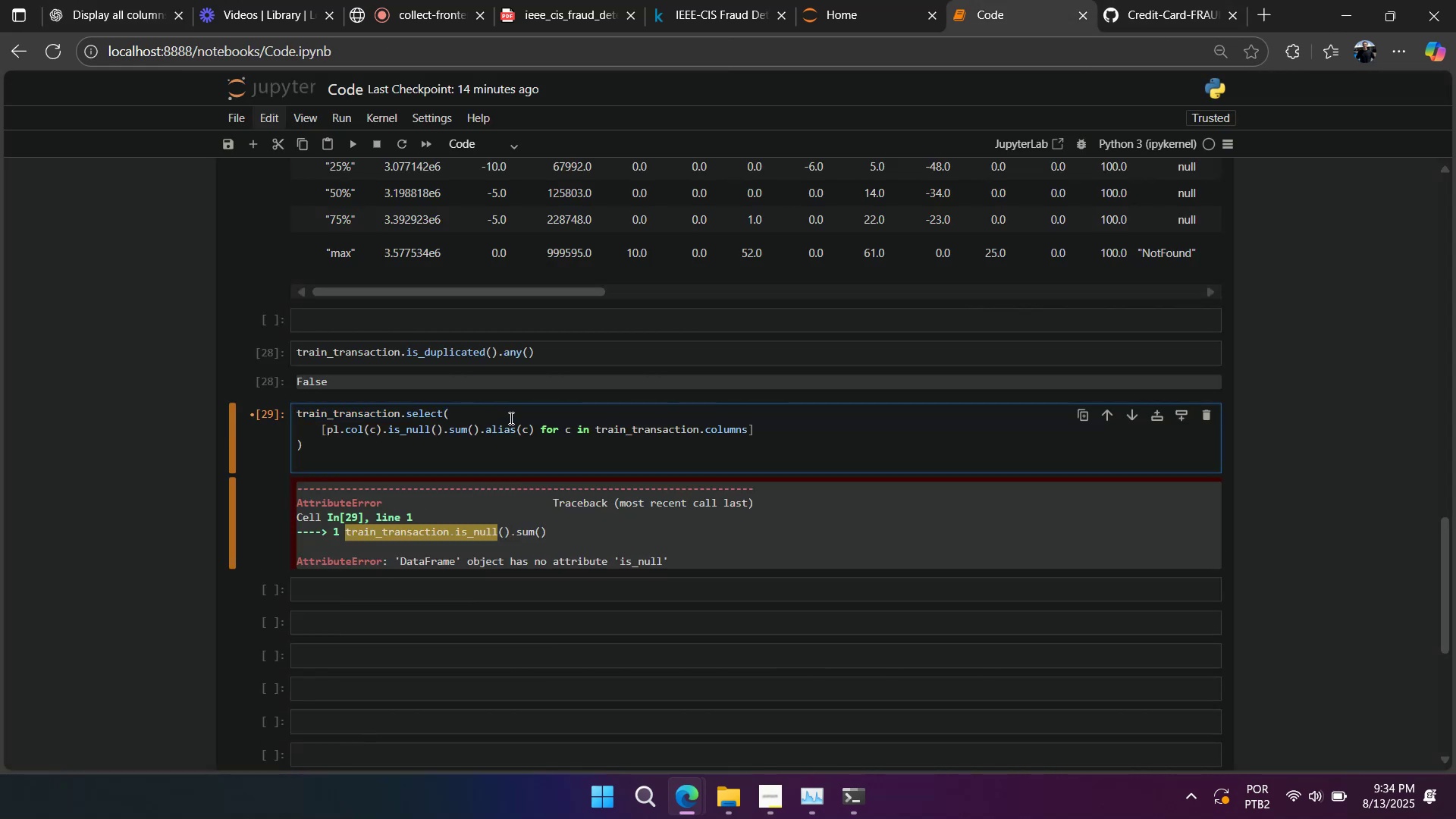 
key(Backspace)
 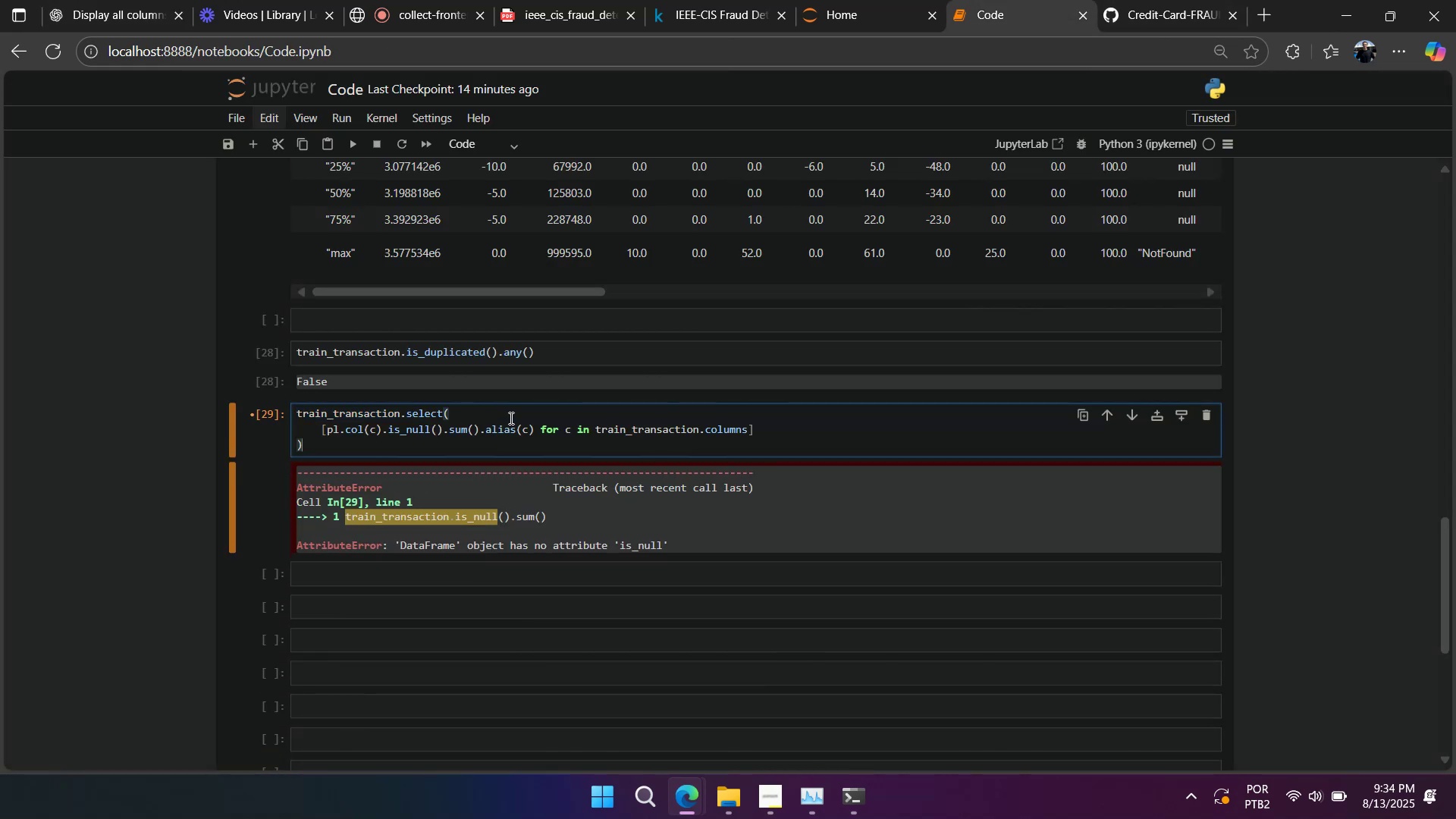 
scroll: coordinate [509, 418], scroll_direction: up, amount: 3.0
 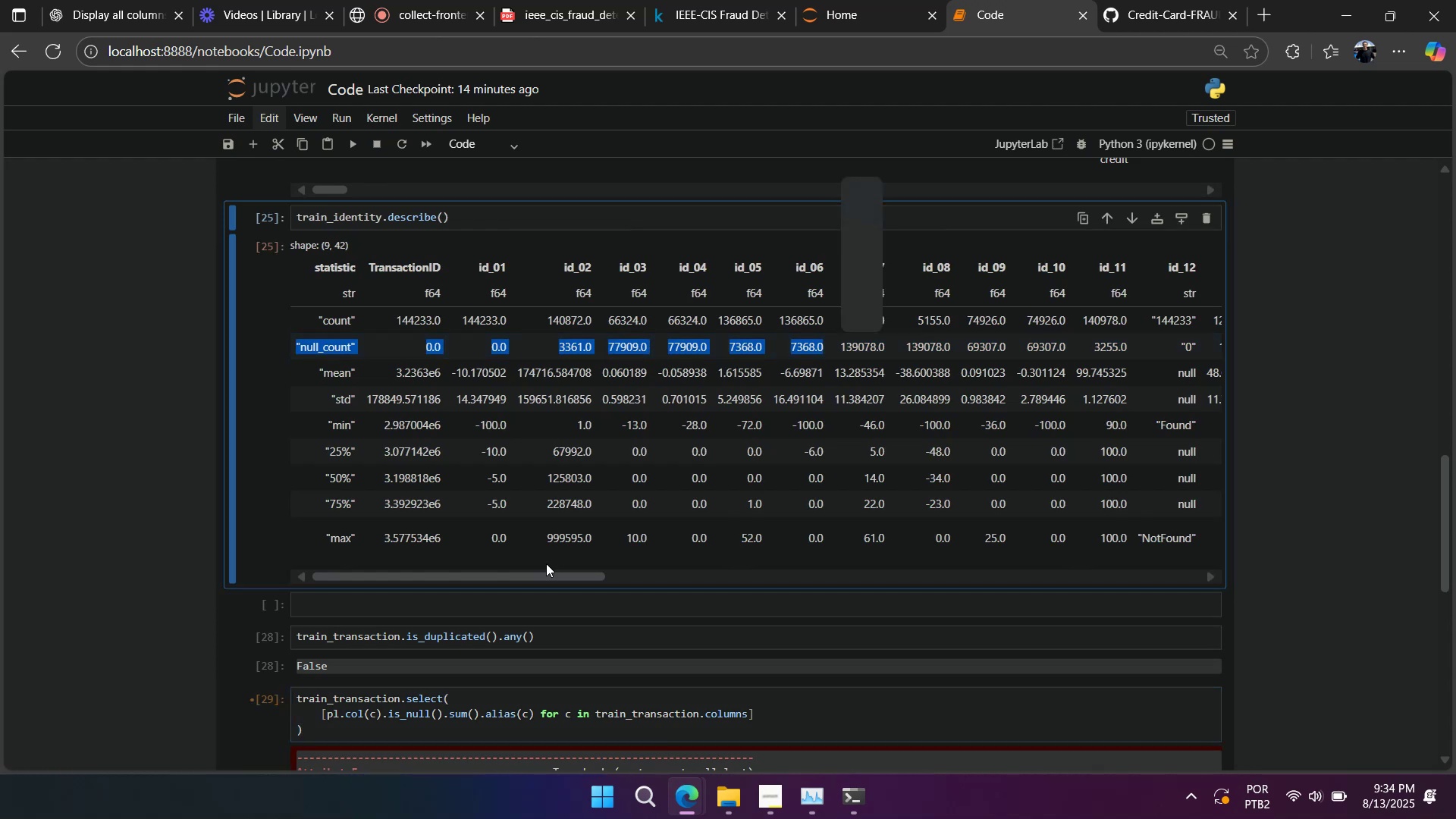 
scroll: coordinate [402, 629], scroll_direction: down, amount: 1.0
 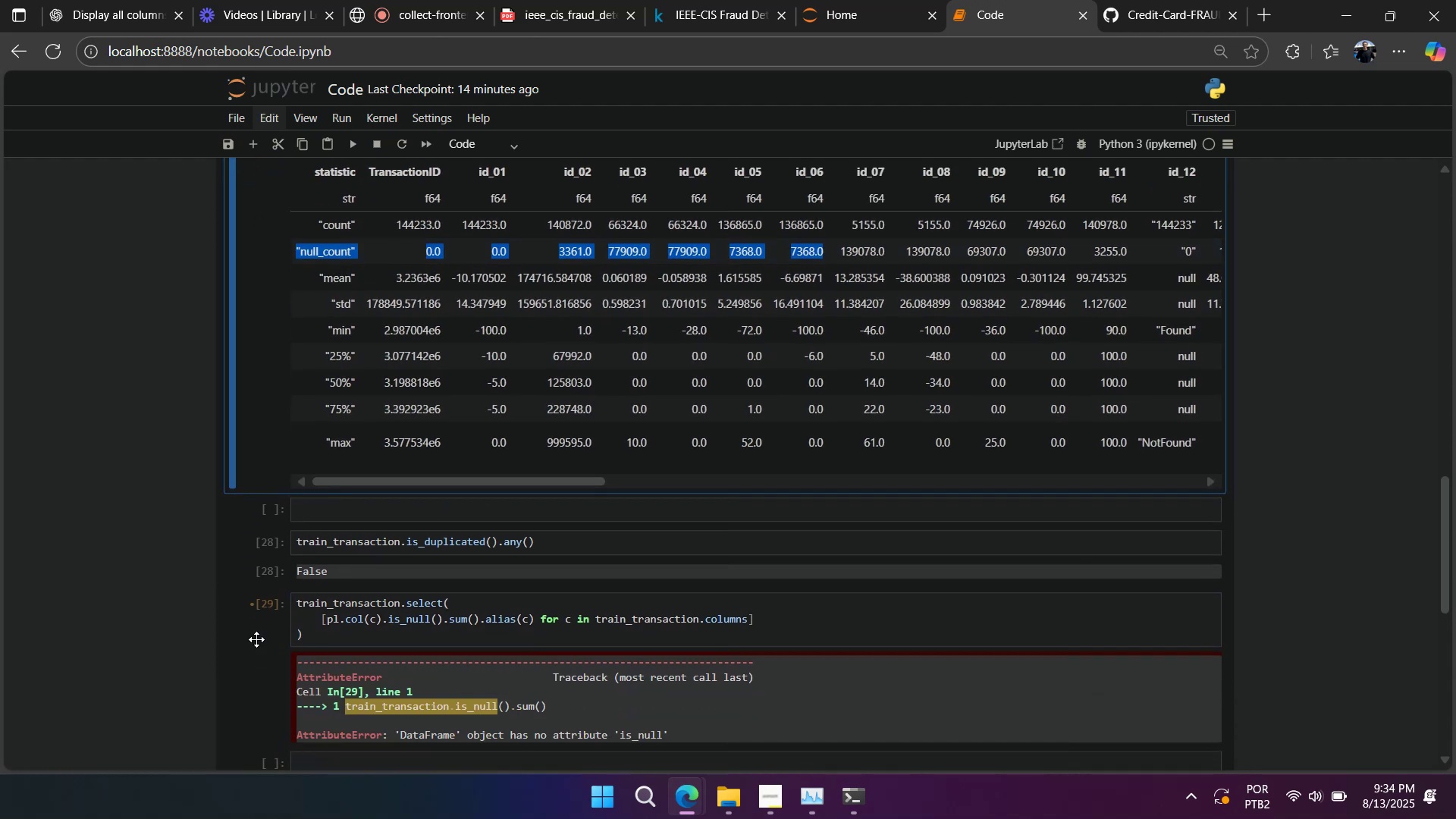 
left_click([267, 613])
 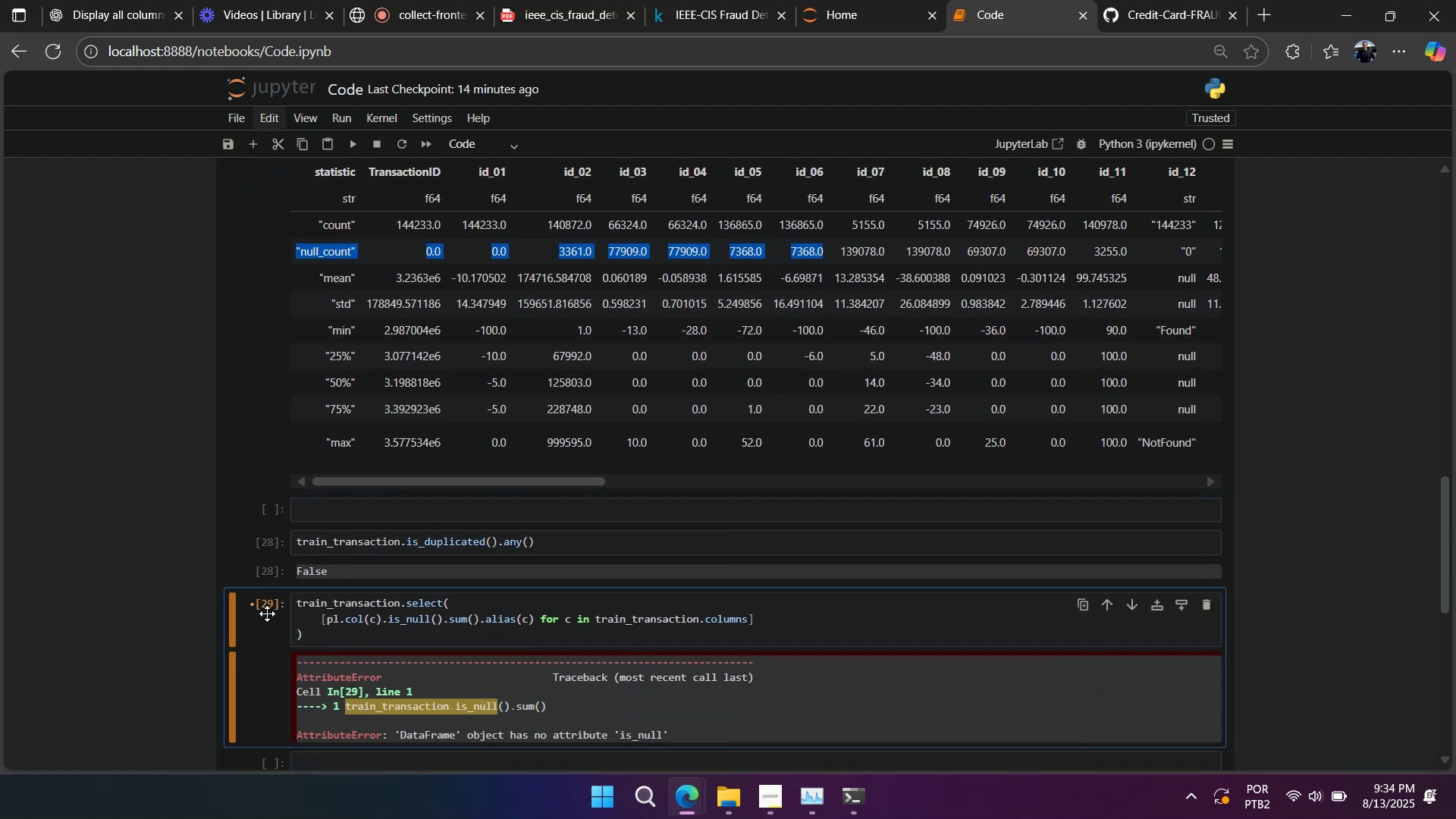 
type(dd)
 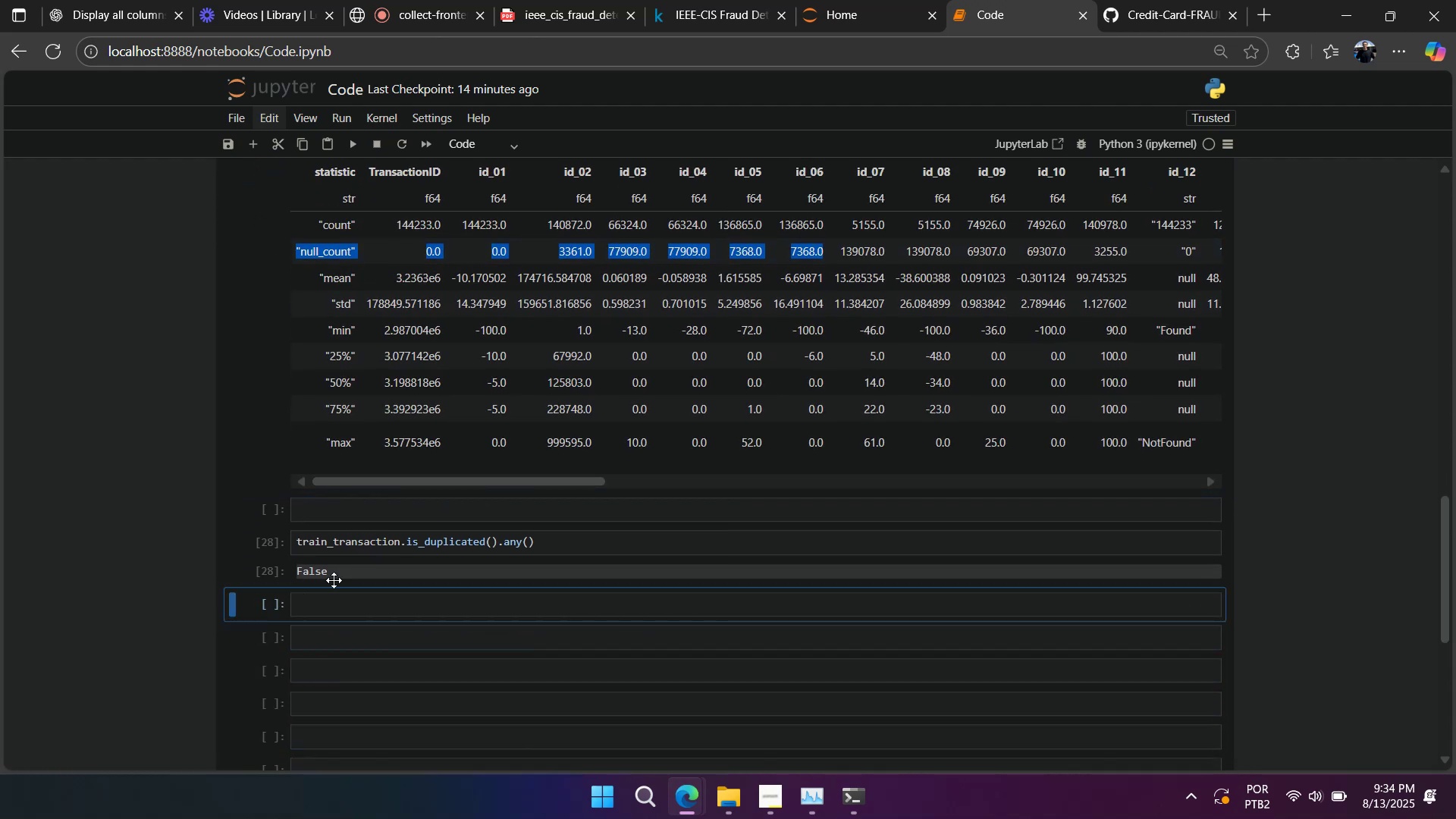 
scroll: coordinate [404, 563], scroll_direction: up, amount: 1.0
 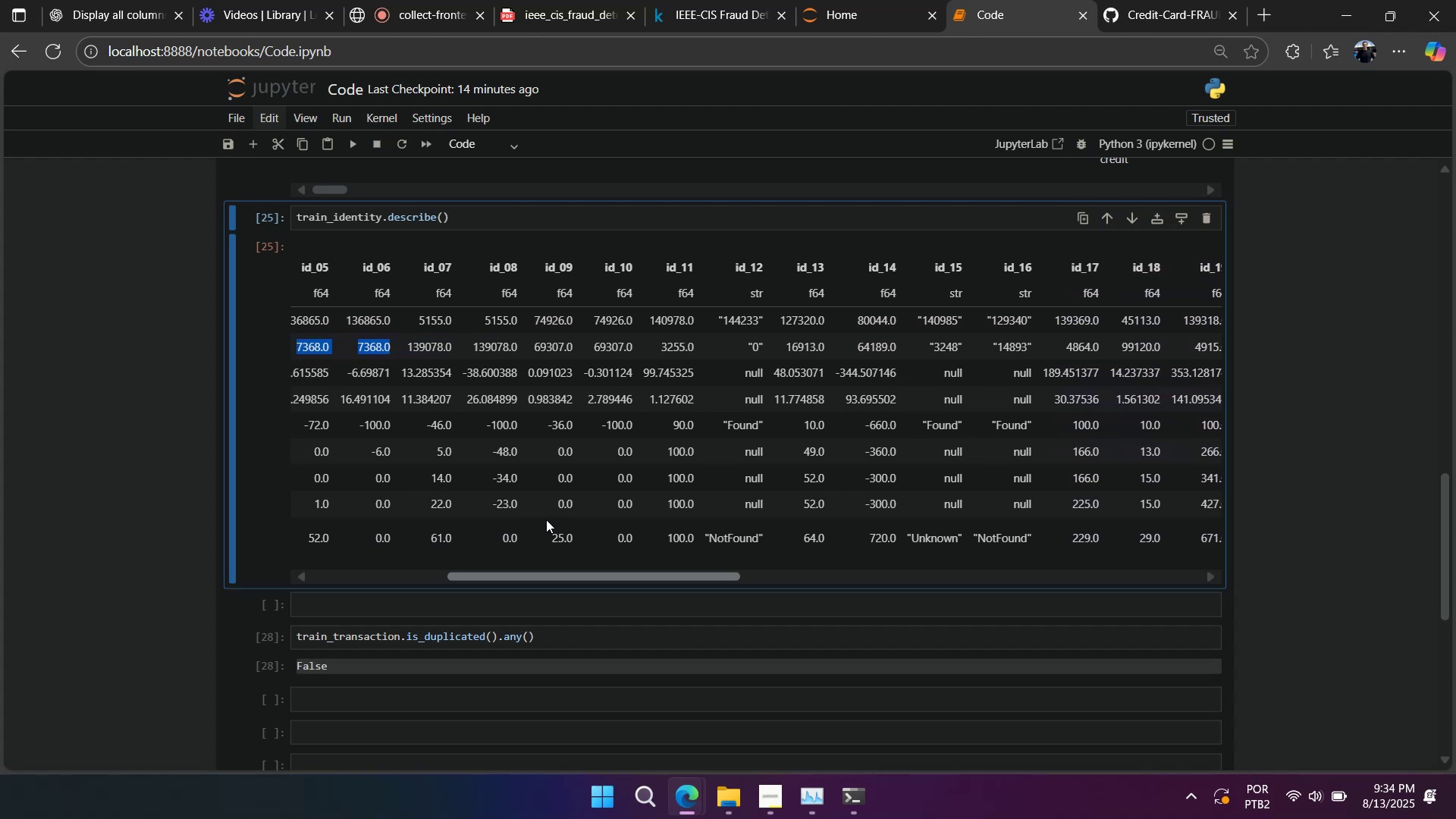 
wait(28.48)
 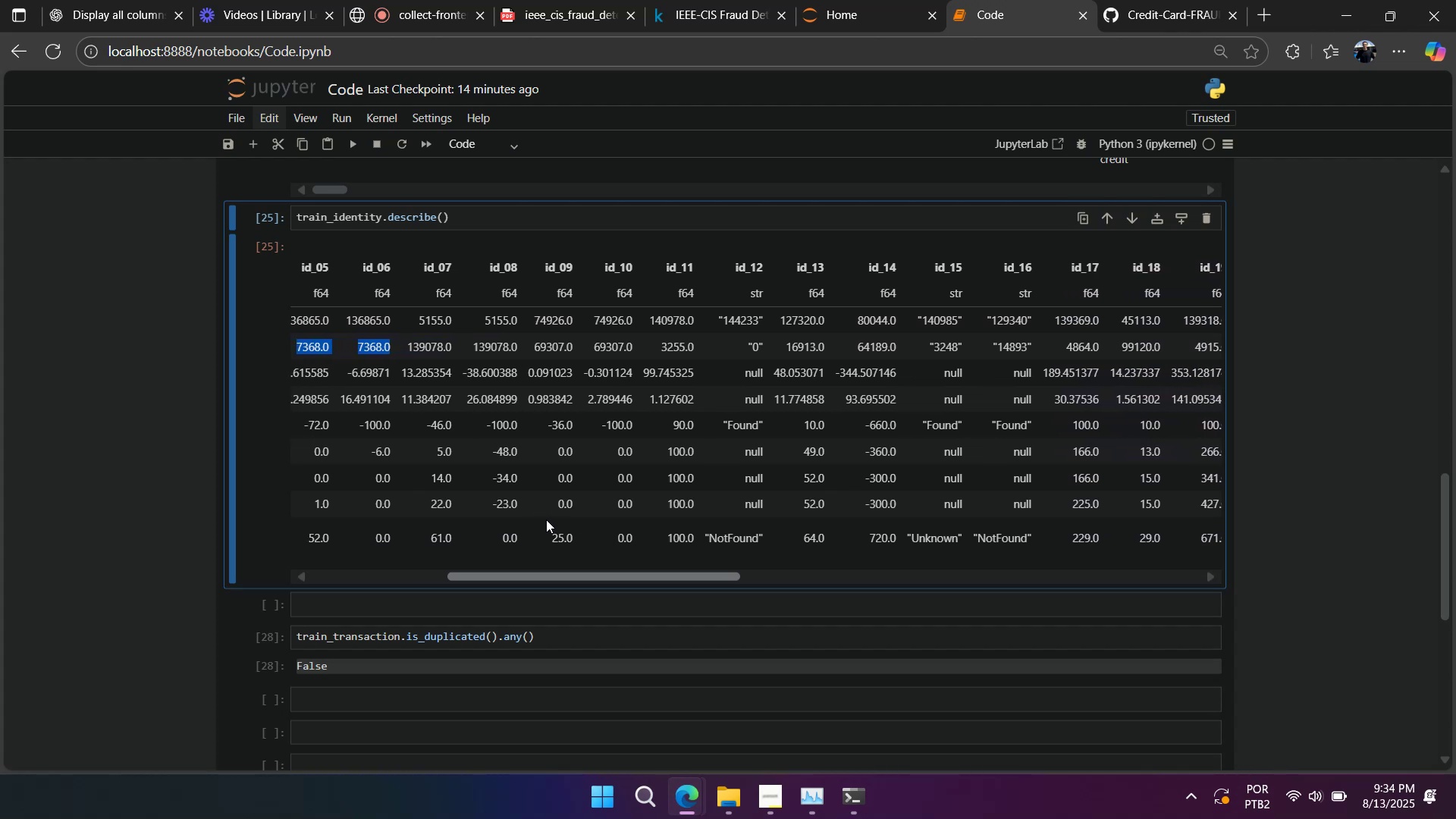 
left_click([331, 519])
 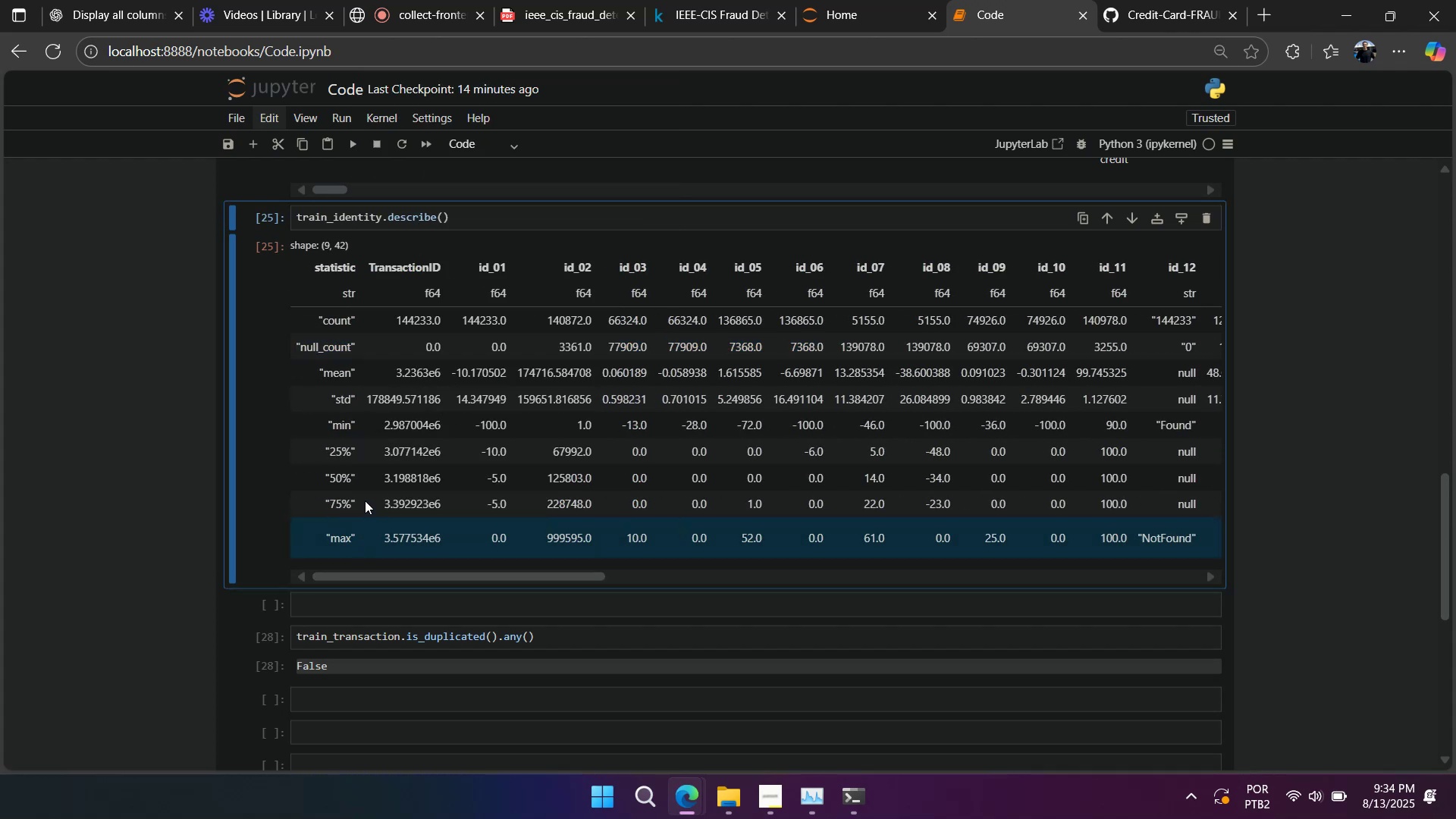 
scroll: coordinate [365, 498], scroll_direction: up, amount: 4.0
 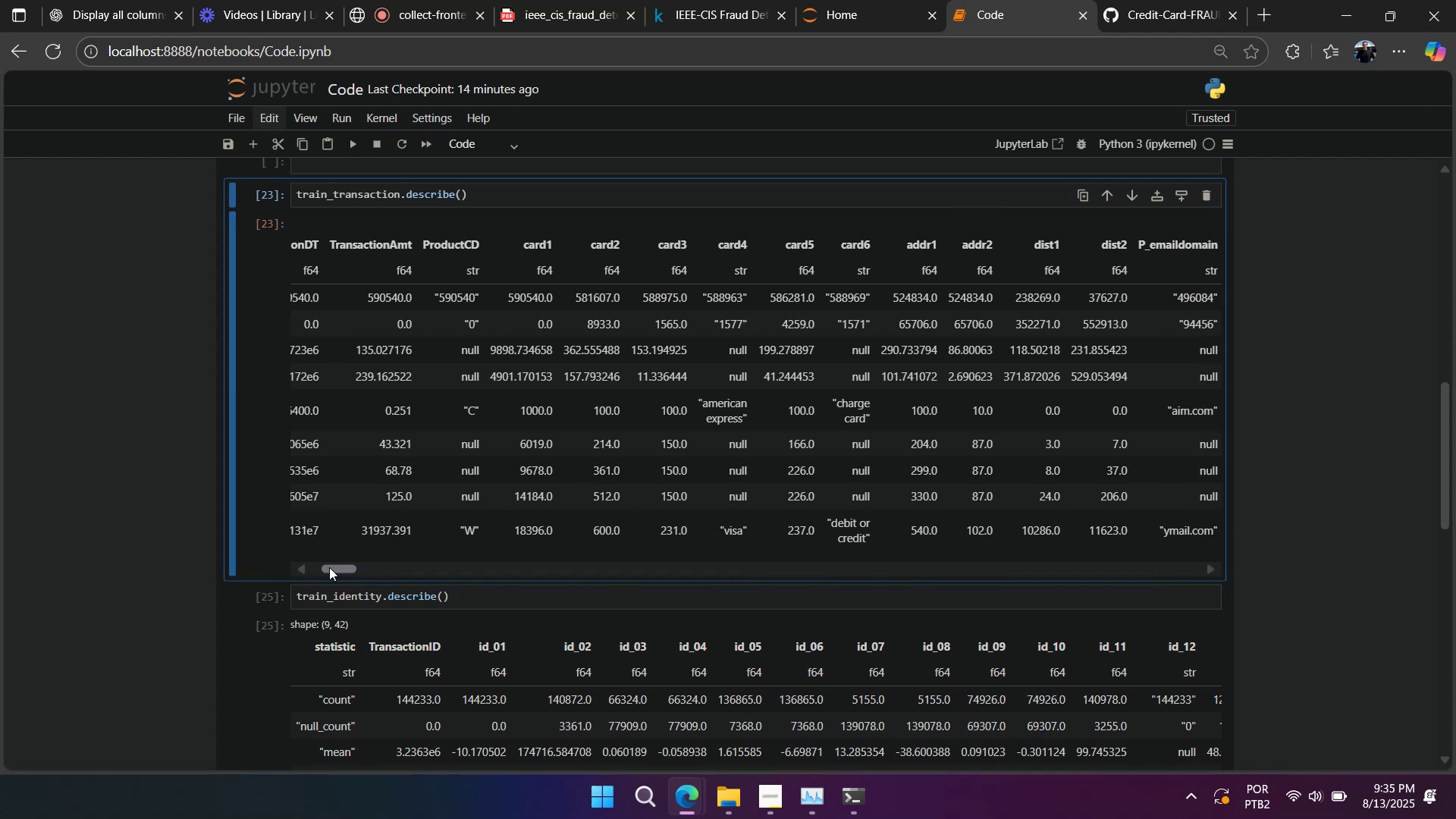 
wait(15.93)
 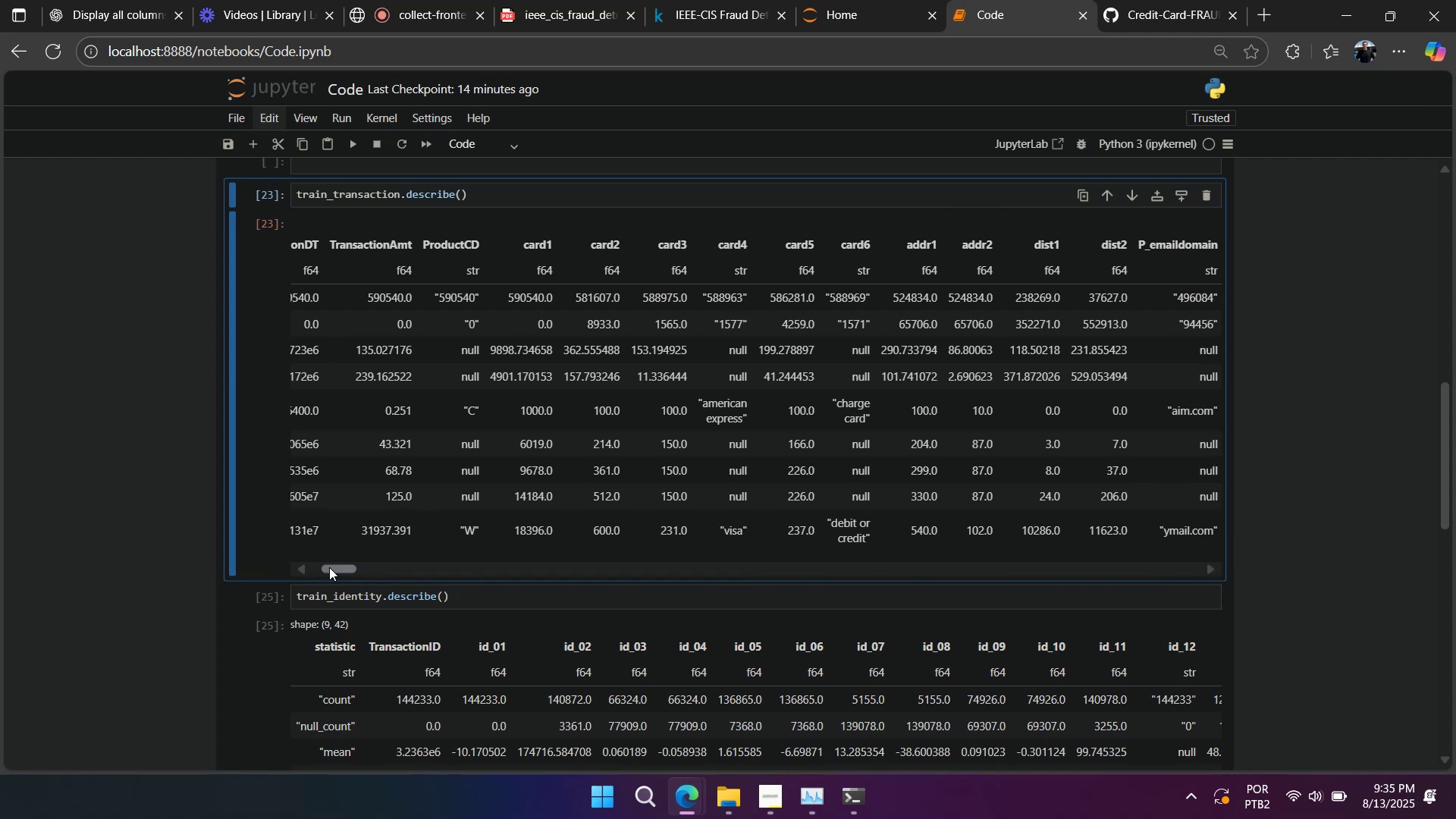 
left_click([704, 20])
 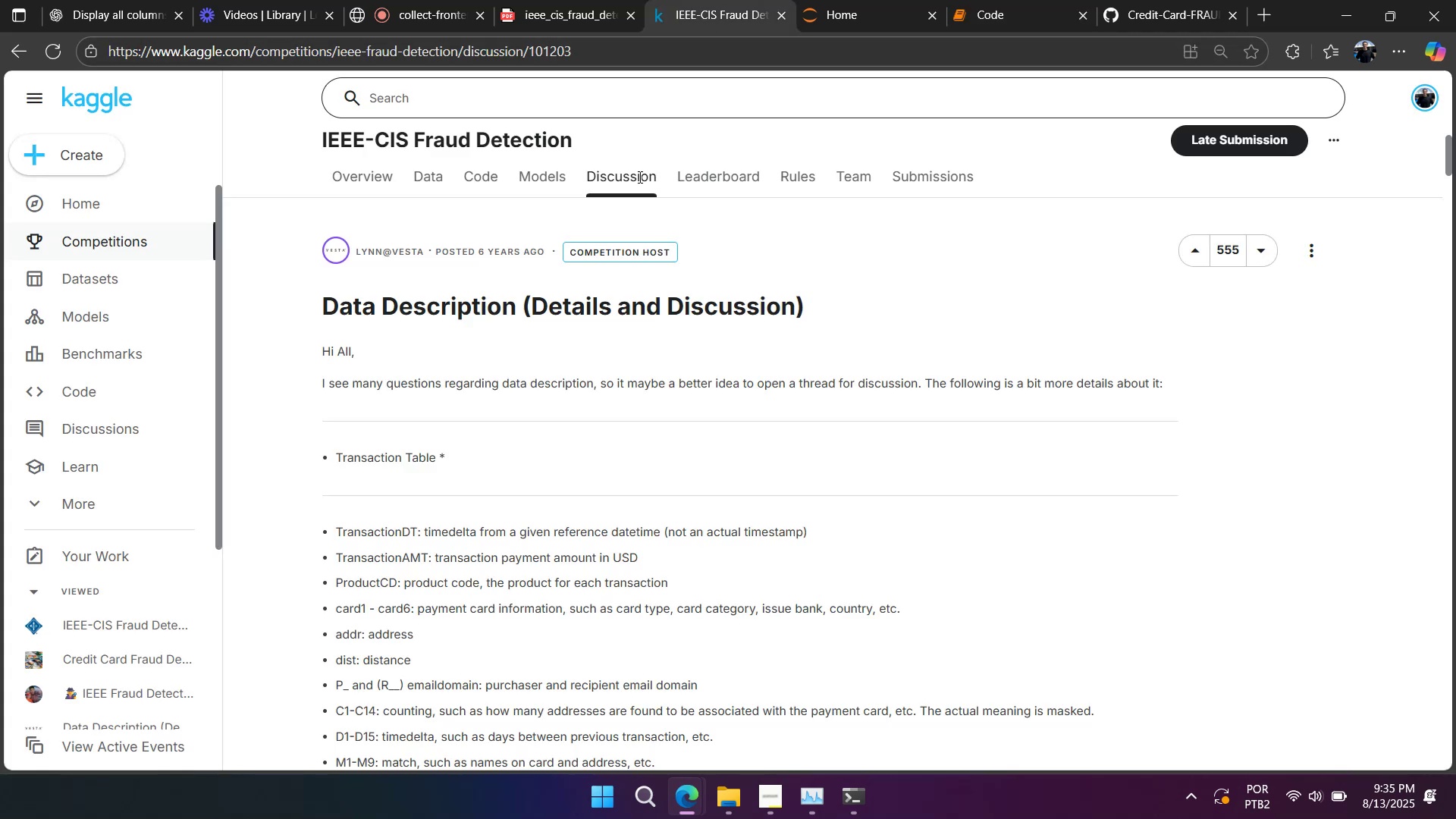 
scroll: coordinate [615, 312], scroll_direction: down, amount: 2.0
 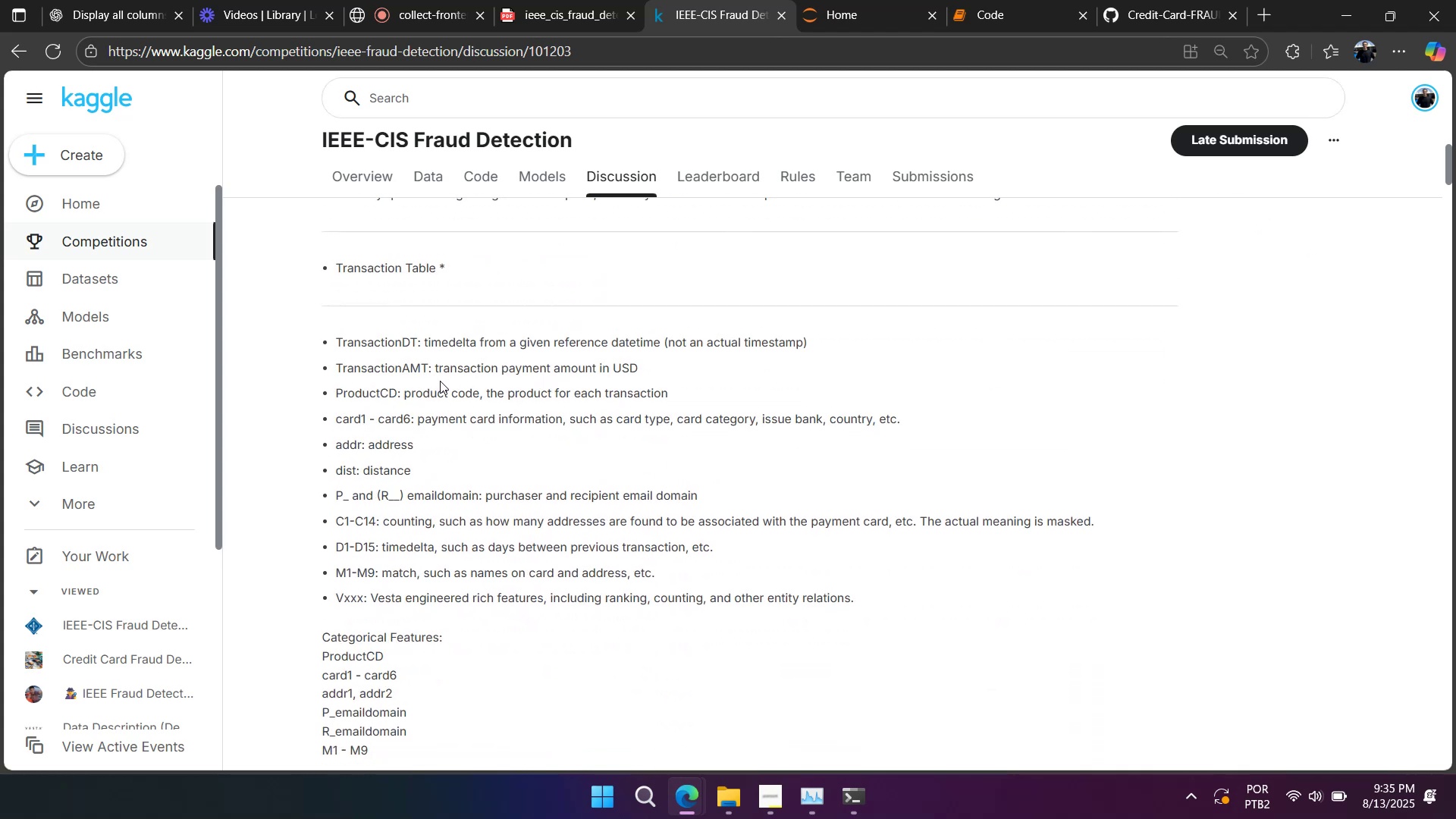 
double_click([439, 376])
 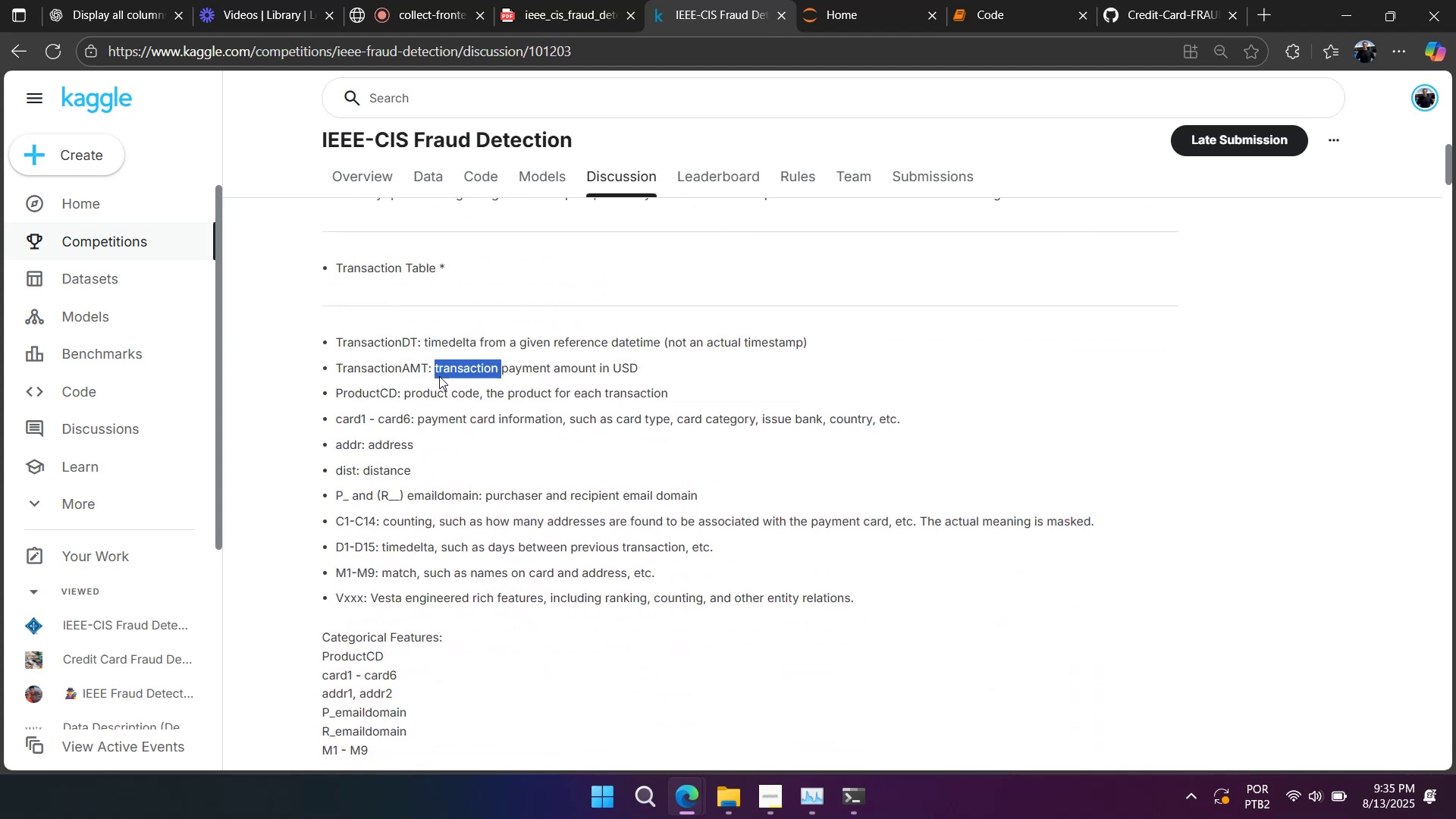 
triple_click([439, 376])
 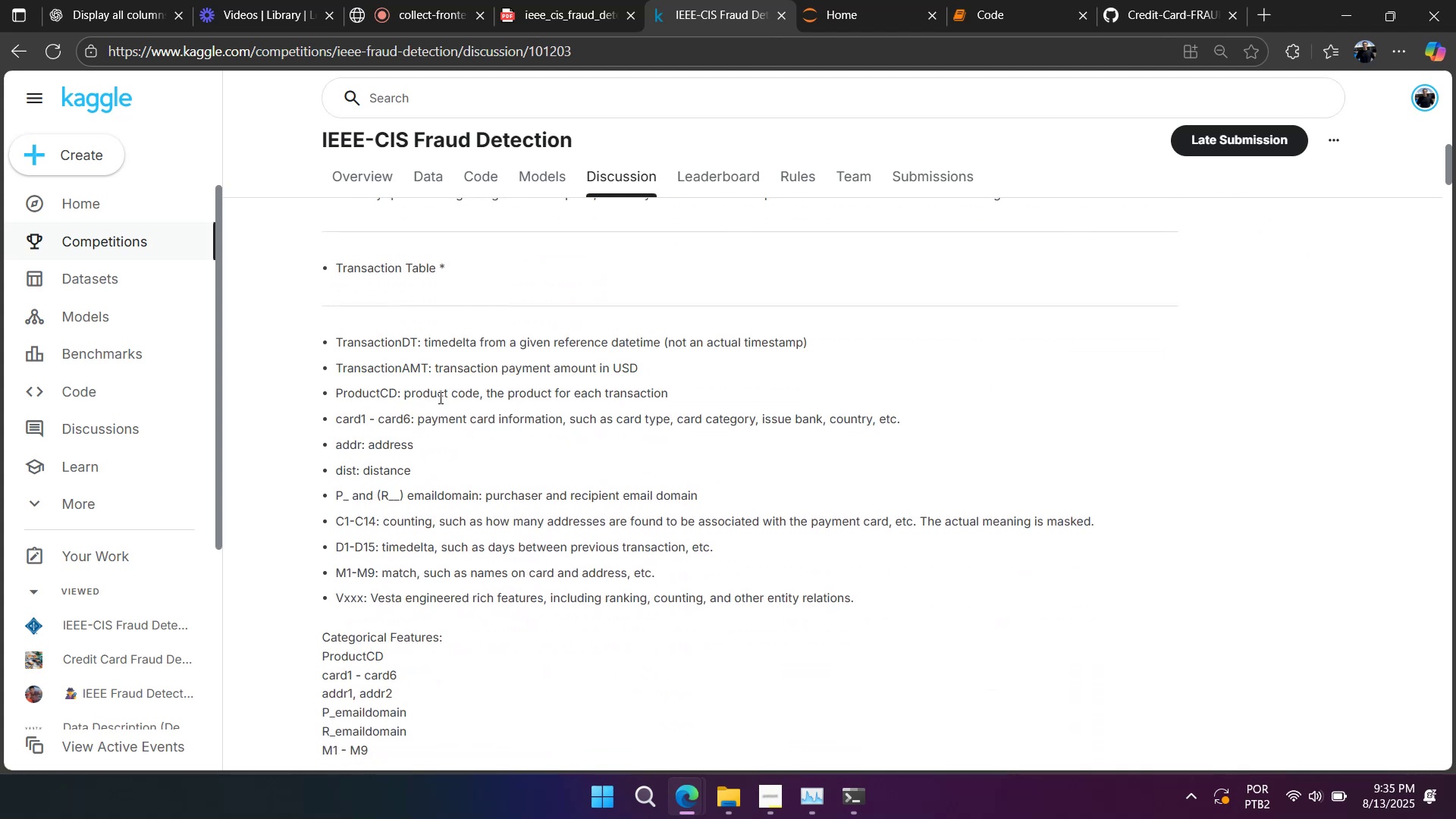 
double_click([439, 397])
 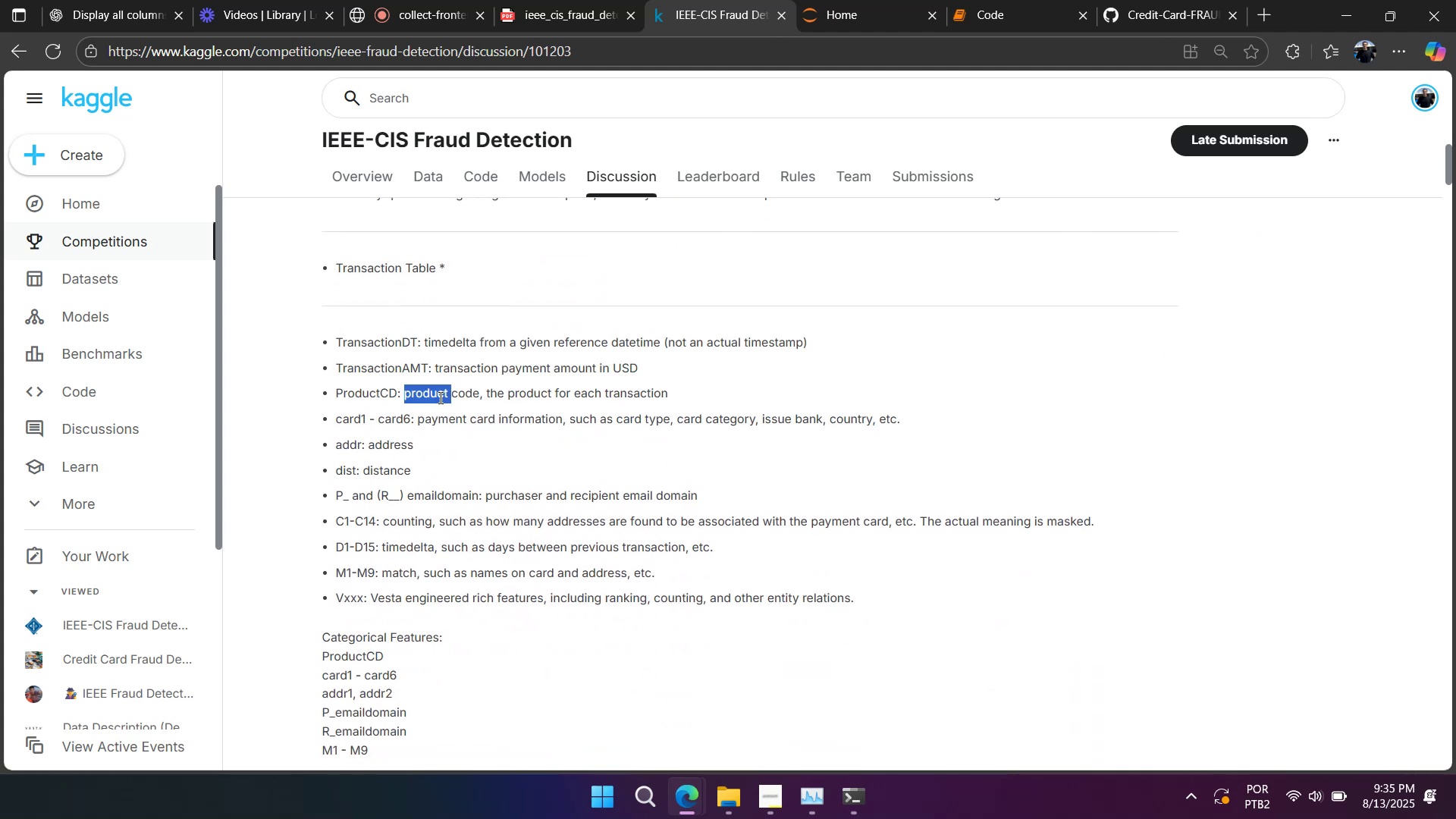 
triple_click([439, 397])
 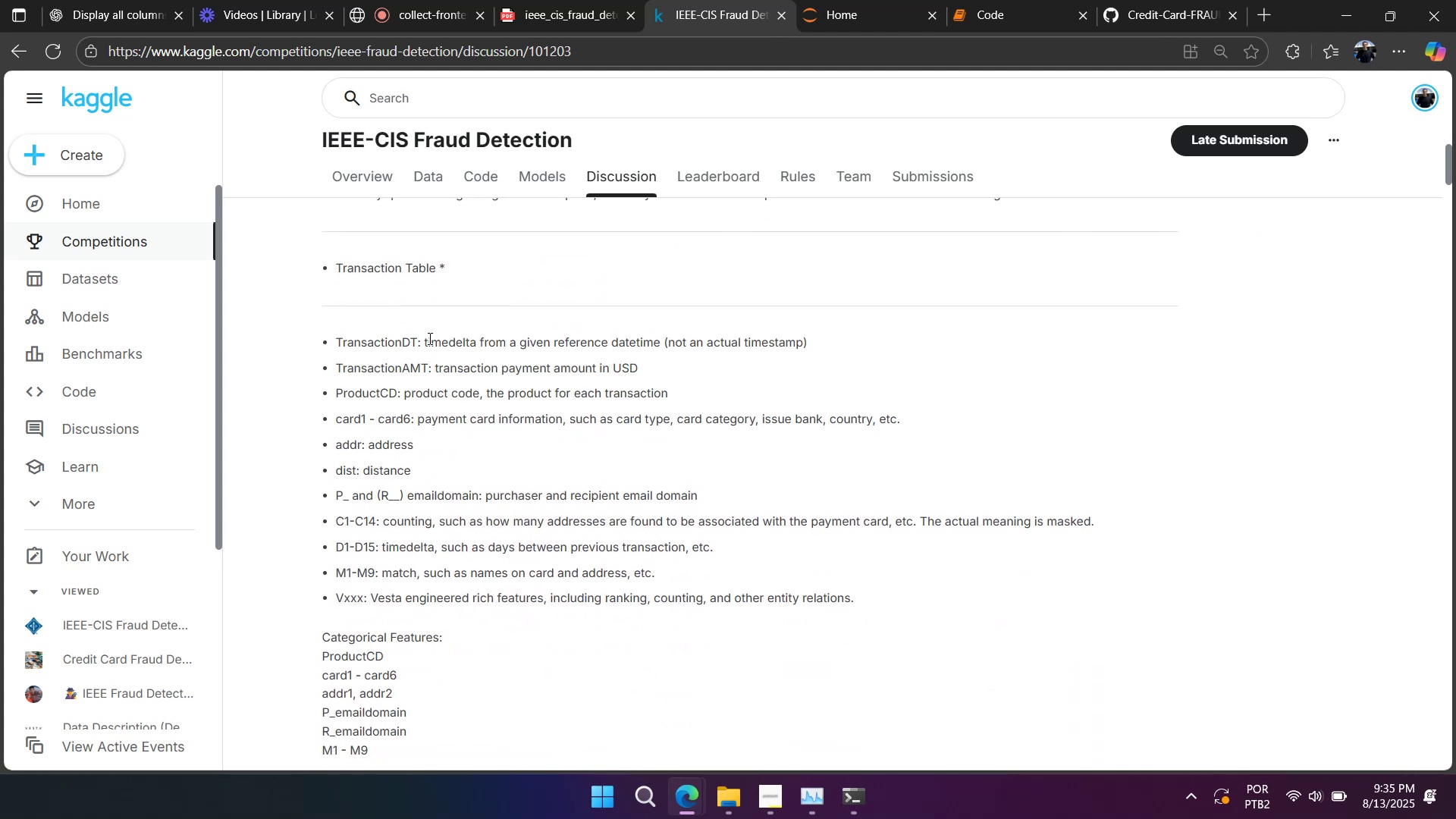 
left_click([428, 338])
 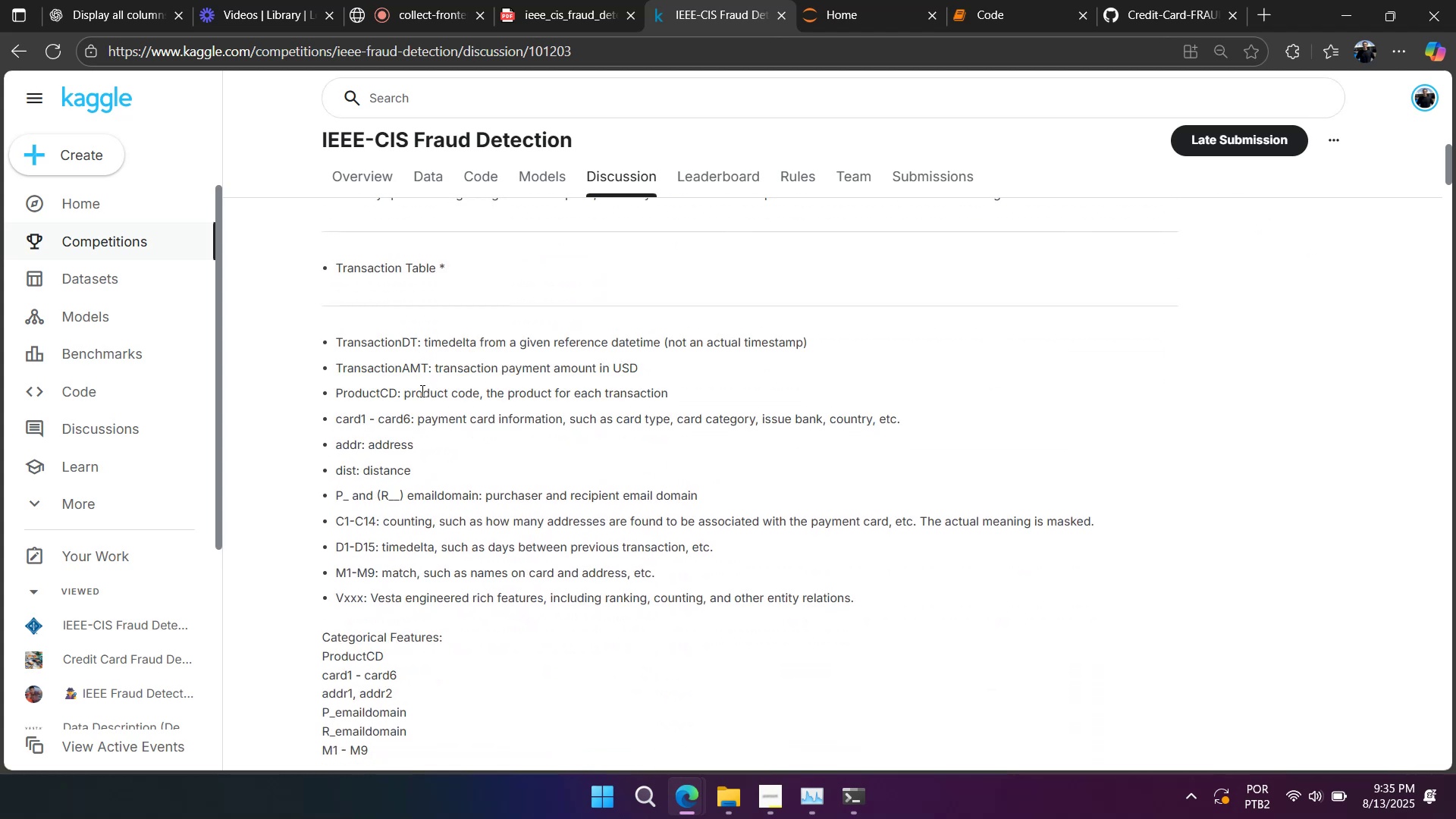 
left_click([421, 393])
 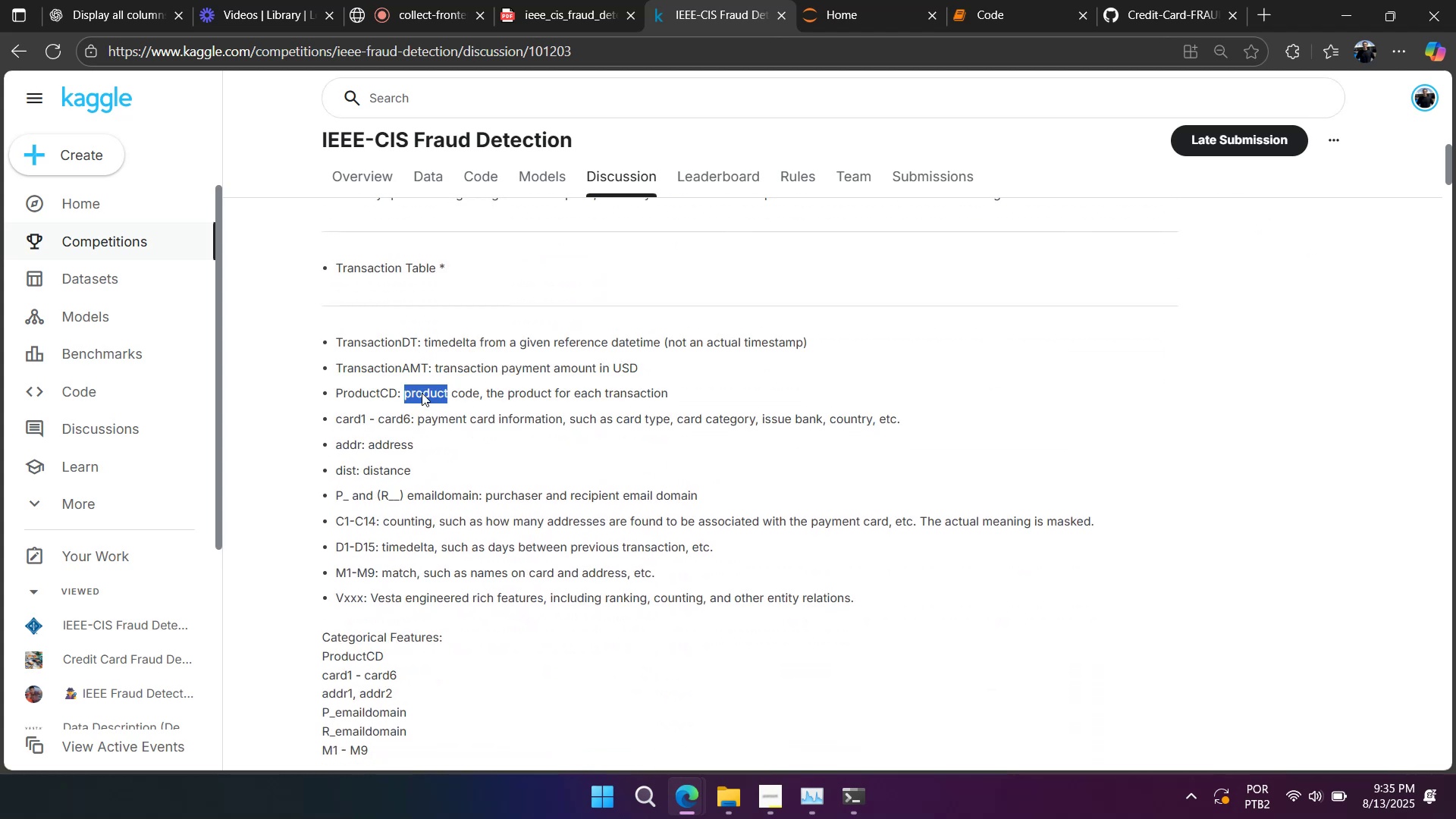 
triple_click([422, 393])
 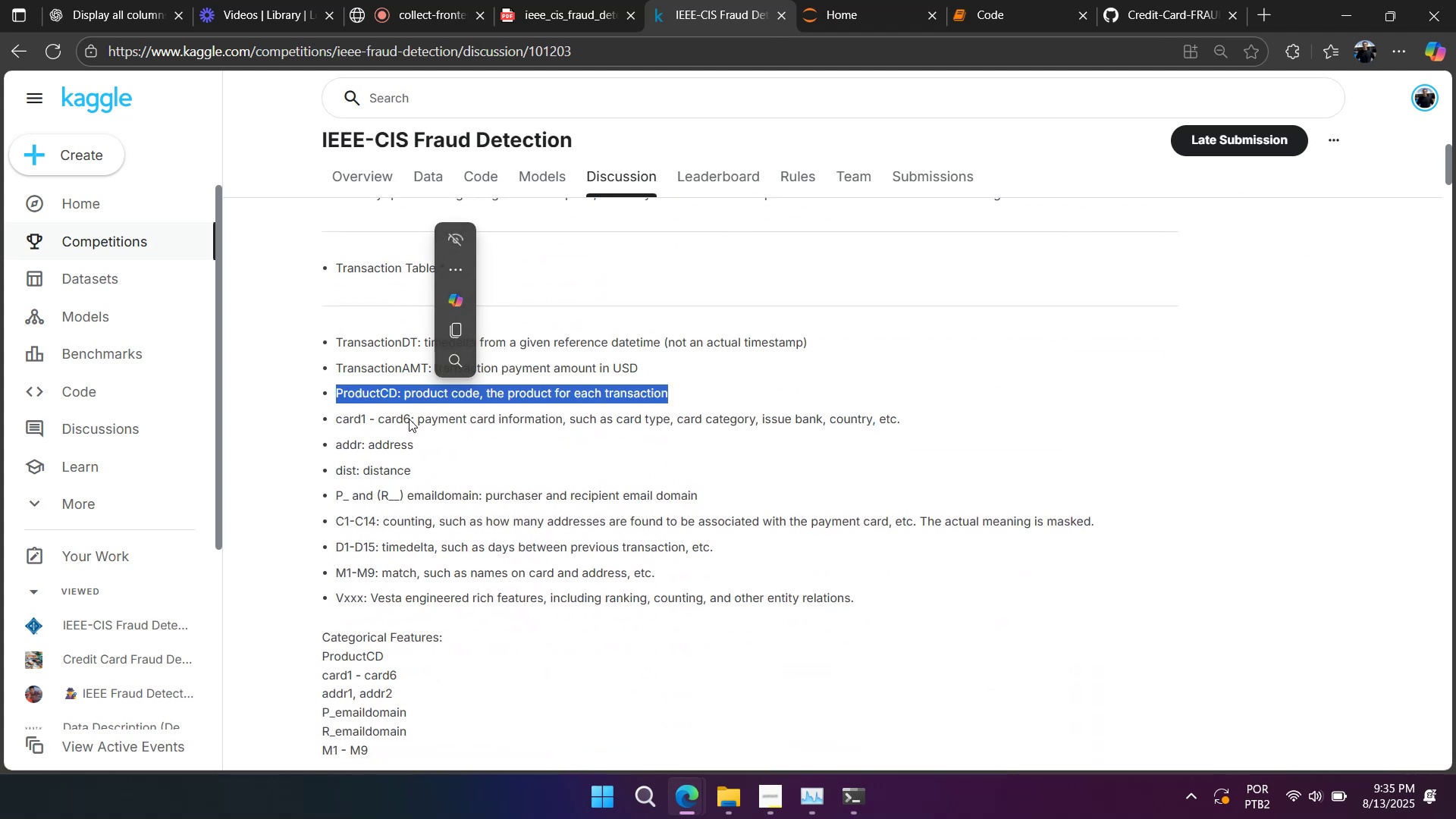 
double_click([409, 419])
 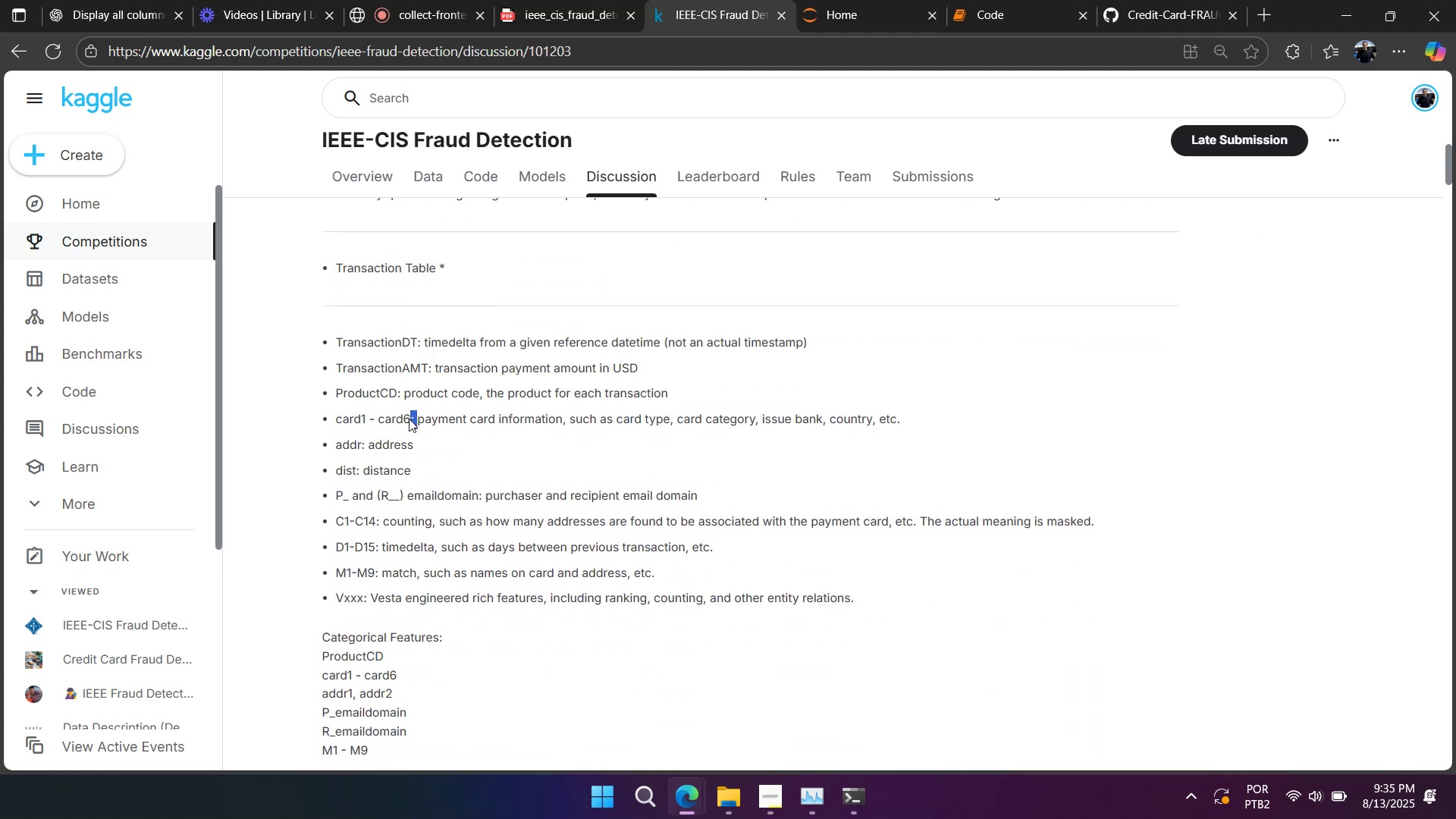 
triple_click([409, 419])
 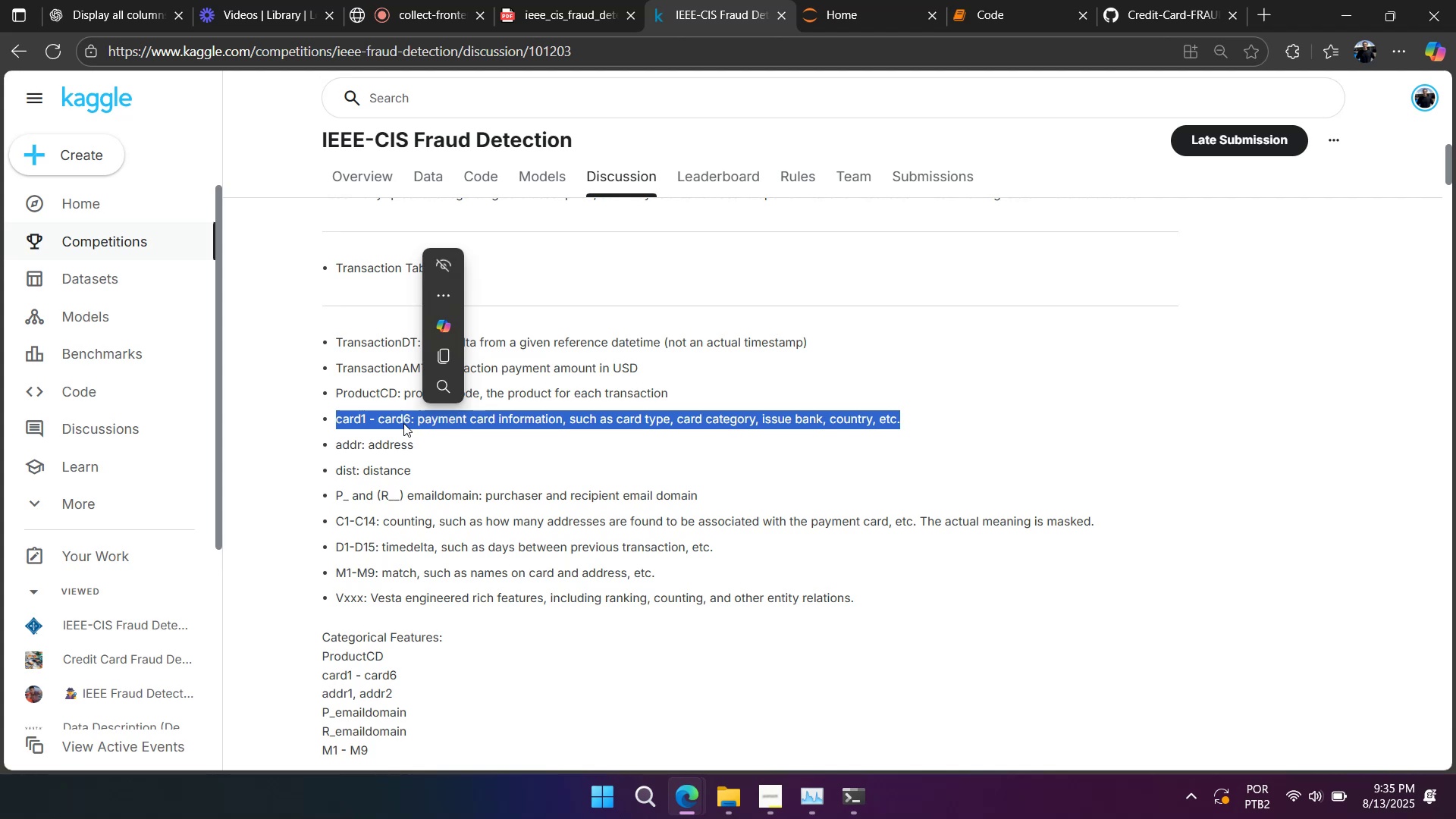 
wait(18.35)
 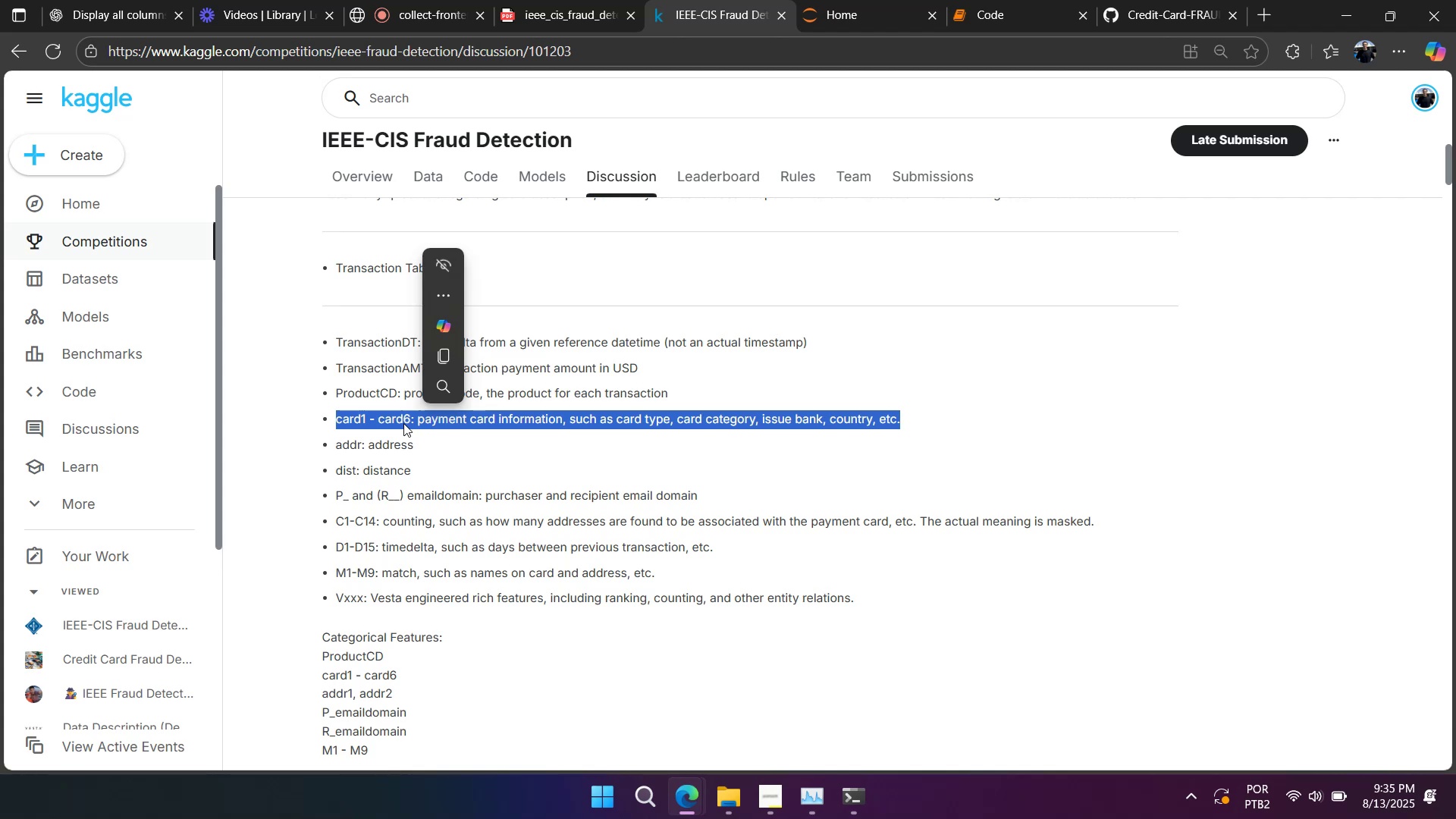 
scroll: coordinate [403, 423], scroll_direction: down, amount: 1.0
 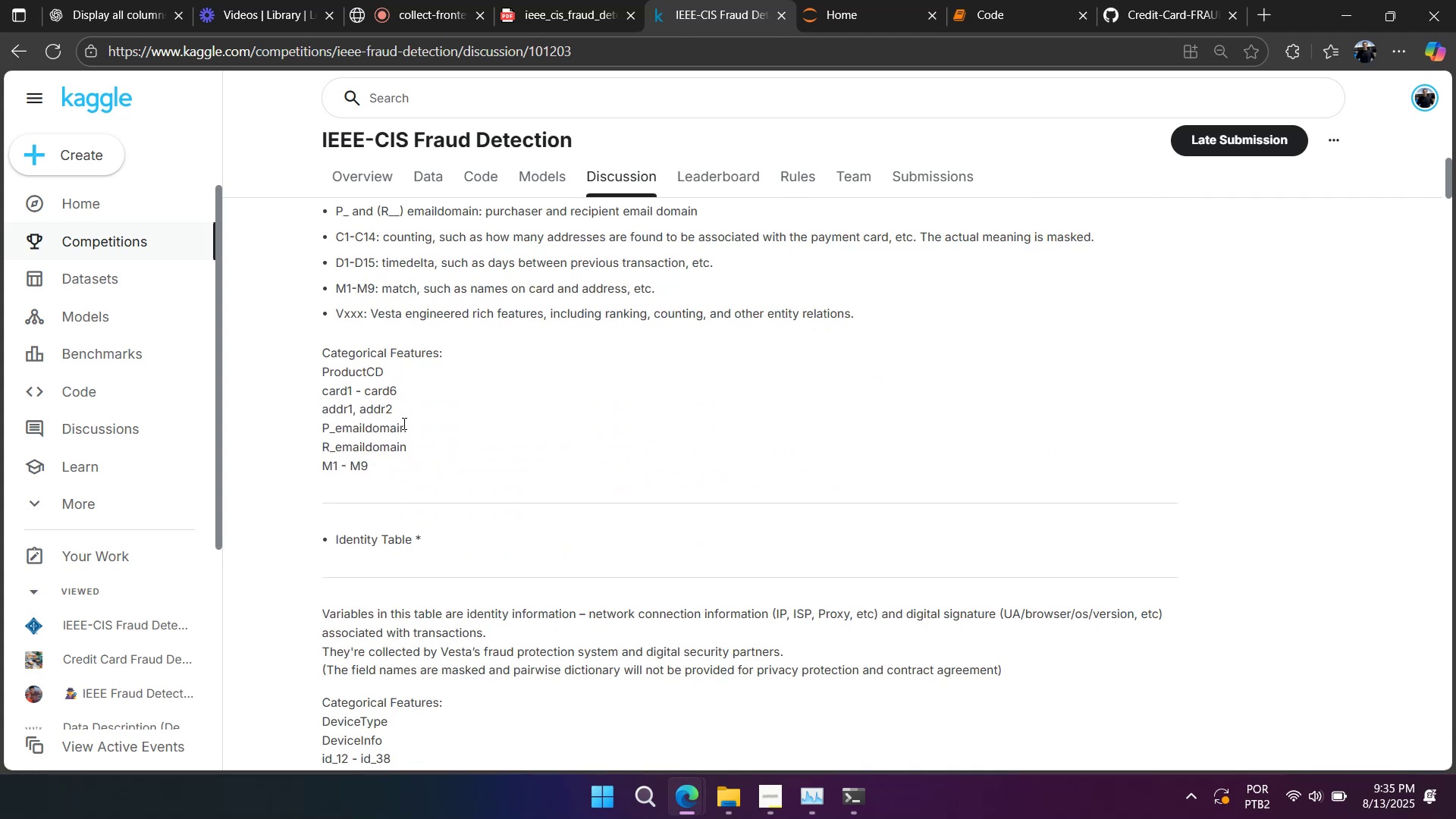 
left_click([370, 412])
 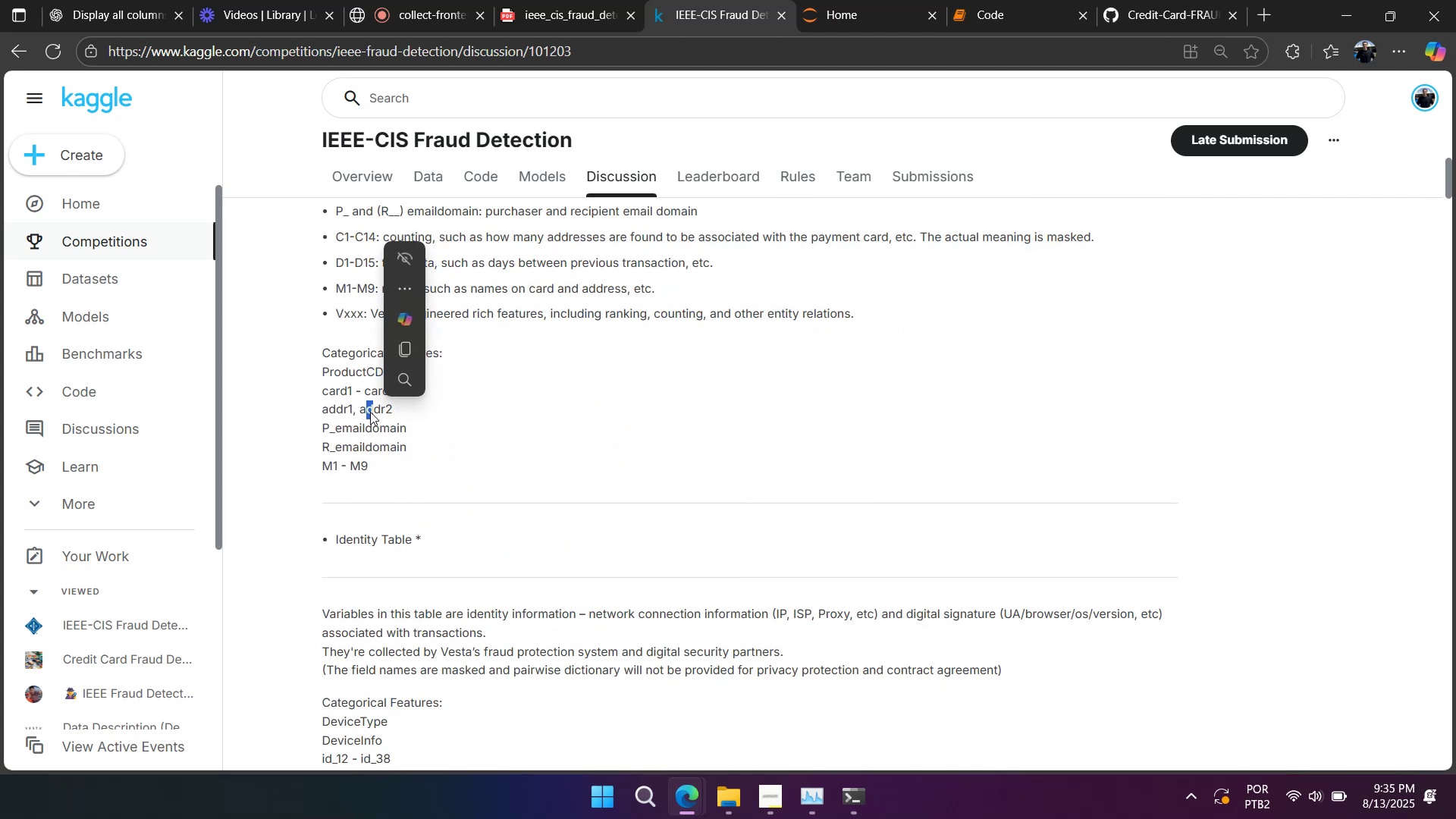 
scroll: coordinate [369, 412], scroll_direction: down, amount: 3.0
 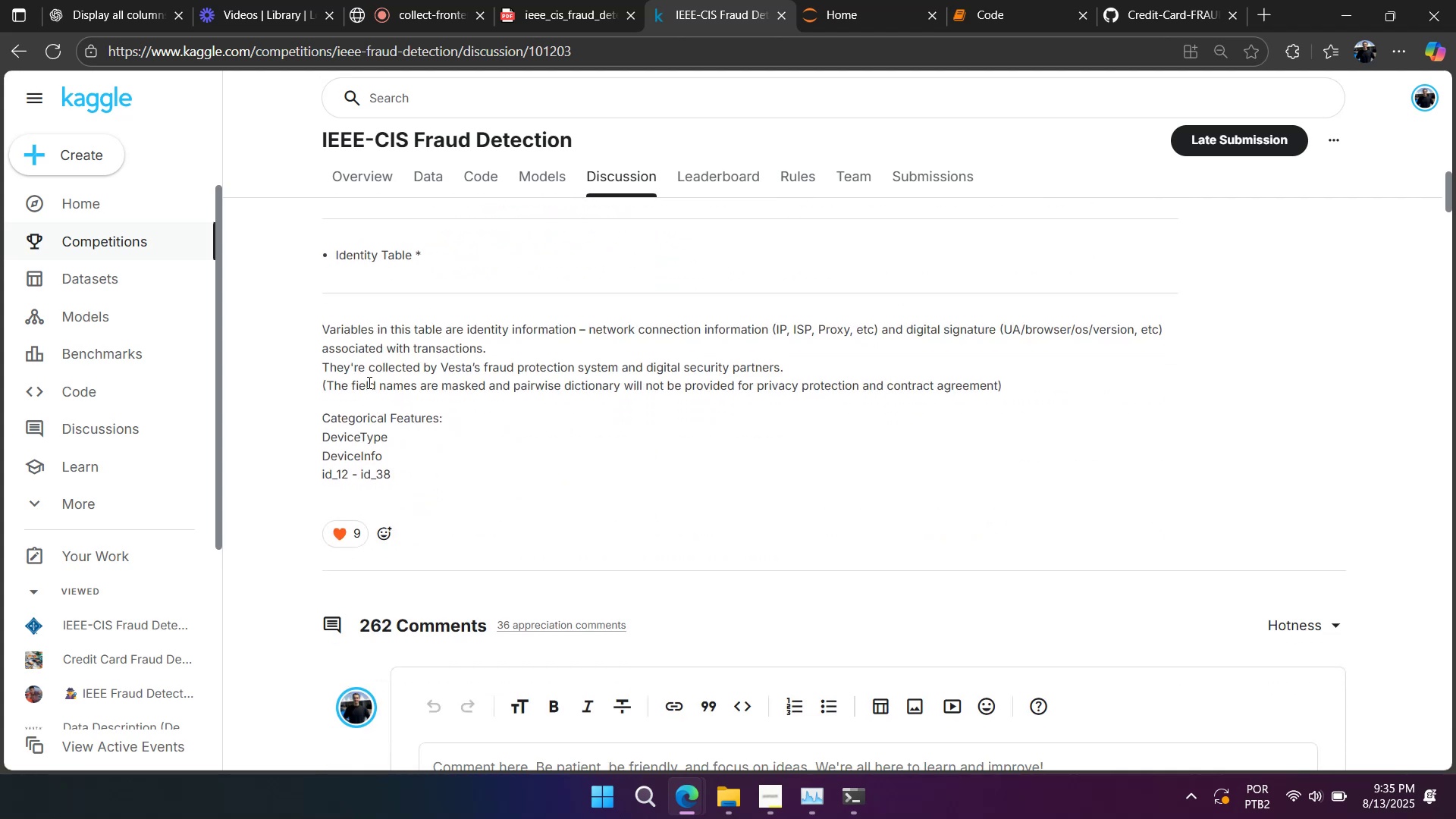 
left_click_drag(start_coordinate=[370, 338], to_coordinate=[436, 331])
 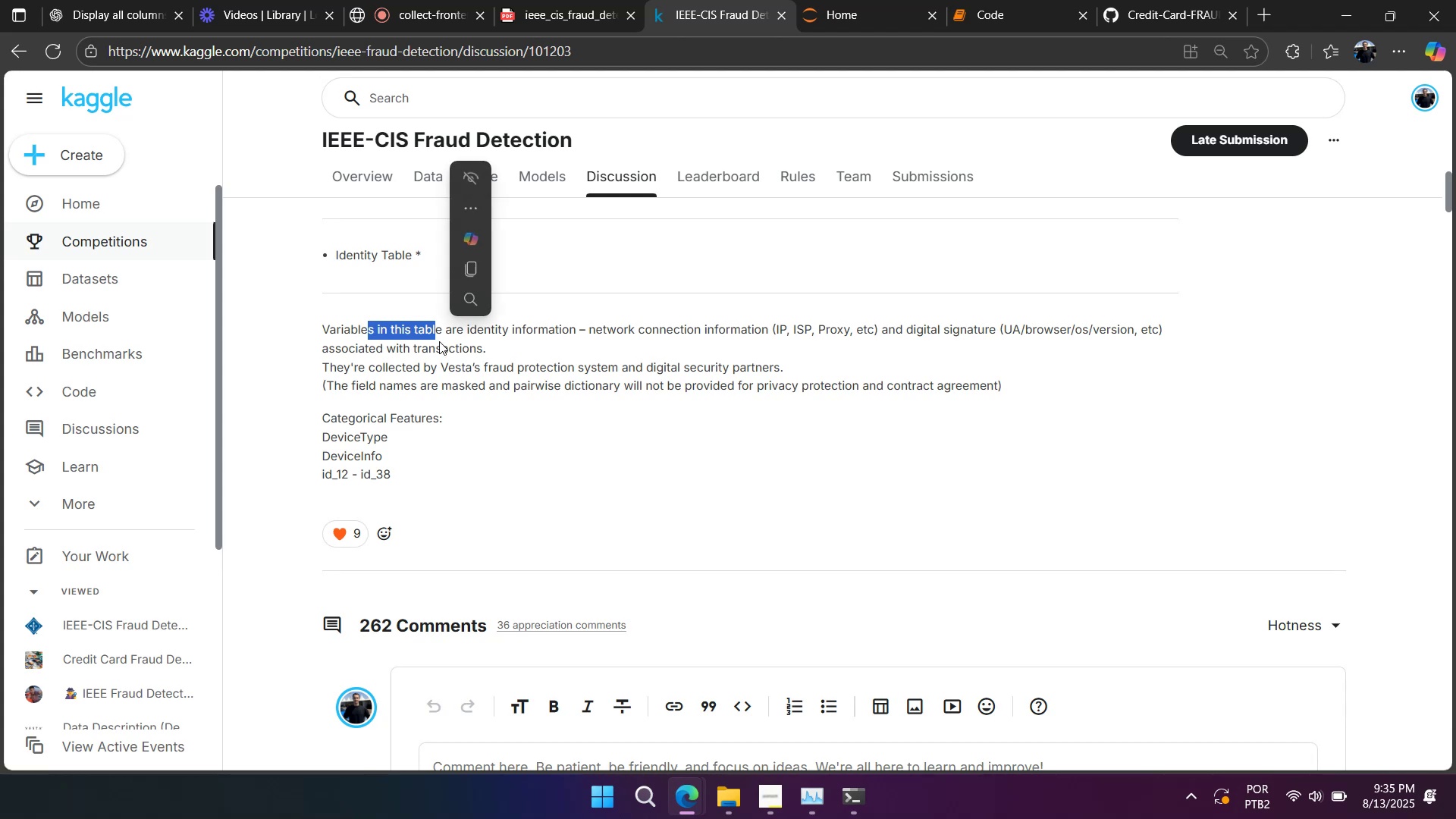 
scroll: coordinate [441, 351], scroll_direction: up, amount: 5.0
 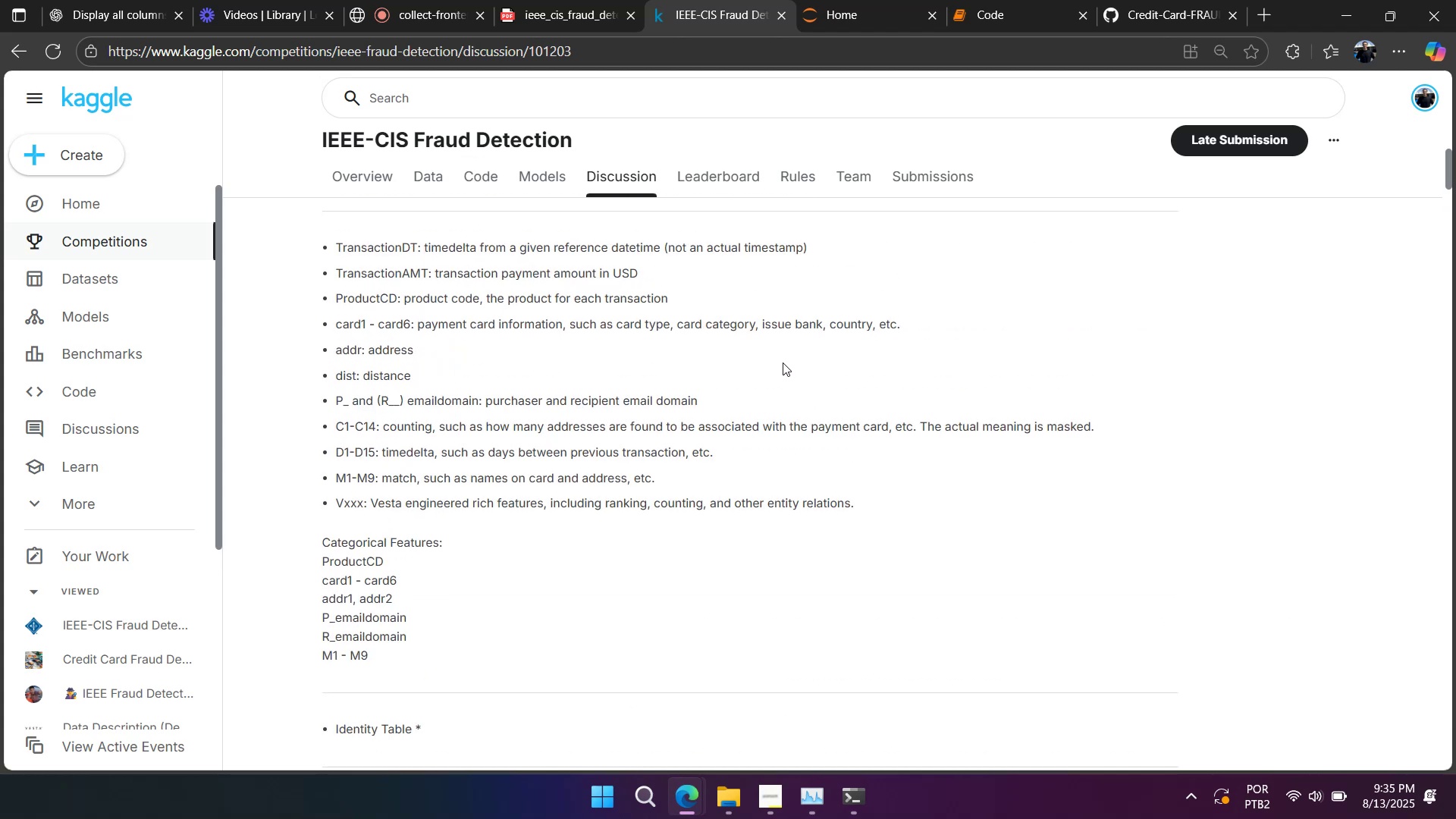 
wait(9.47)
 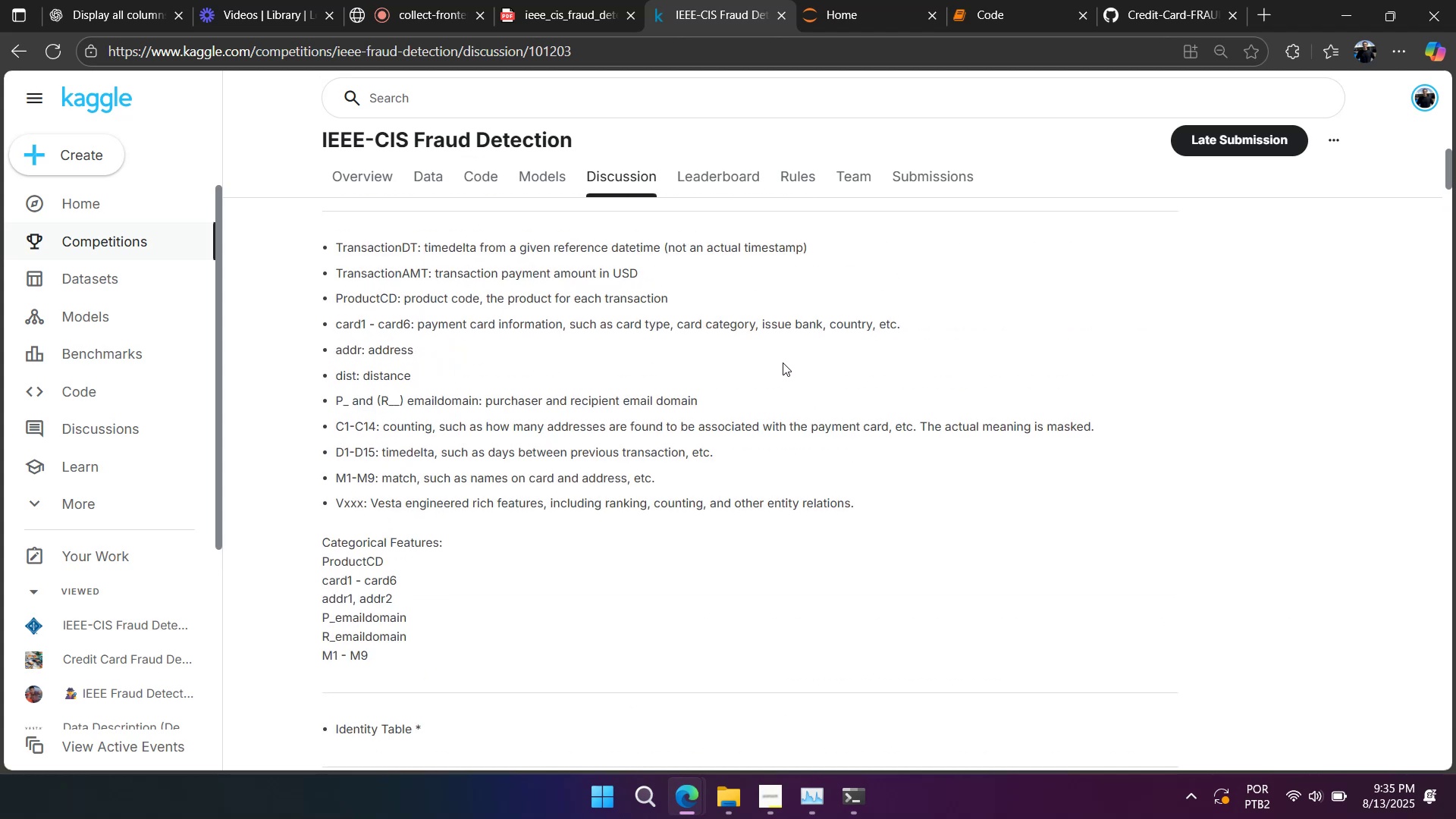 
left_click([996, 18])
 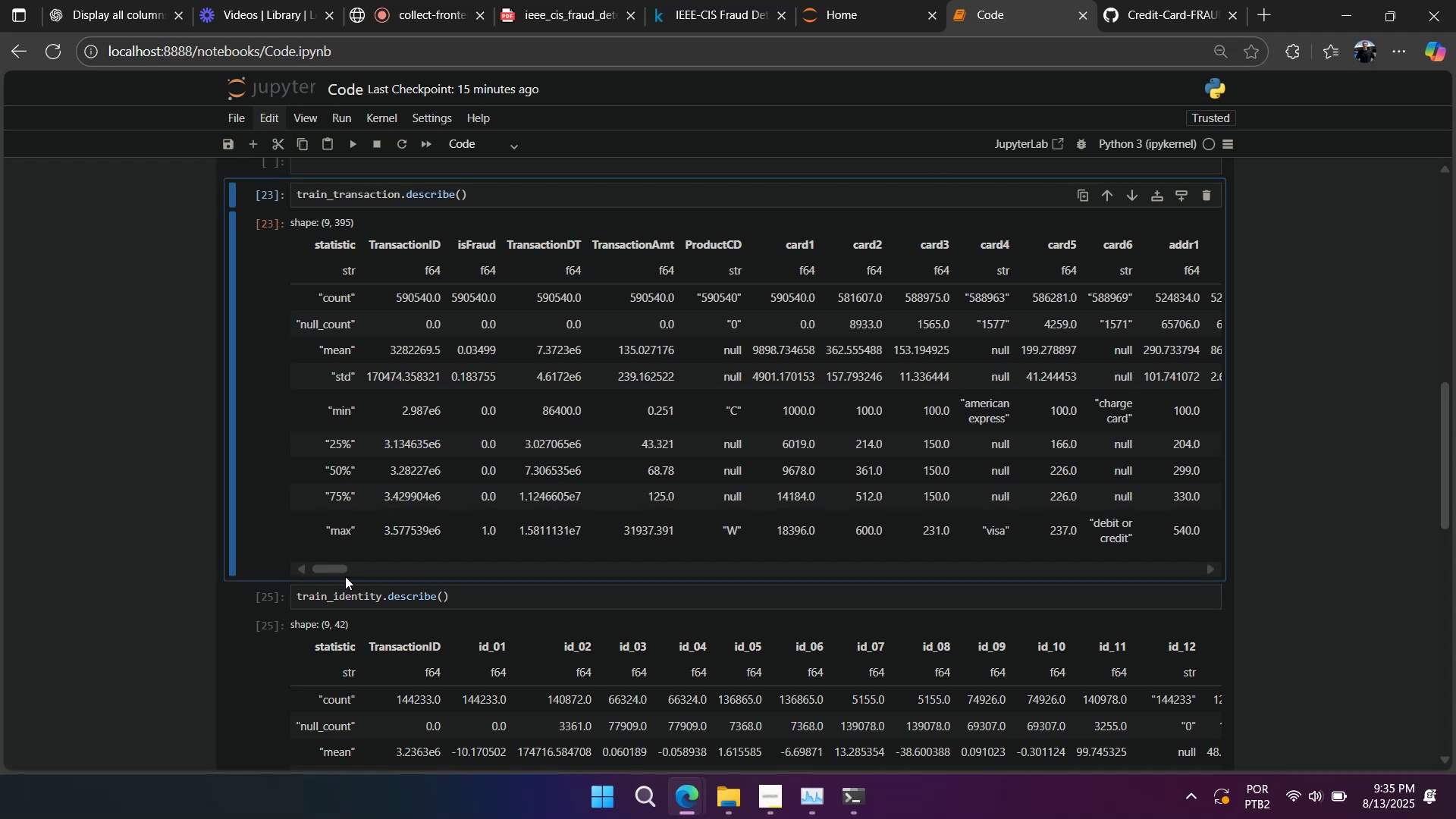 
left_click_drag(start_coordinate=[331, 570], to_coordinate=[122, 534])
 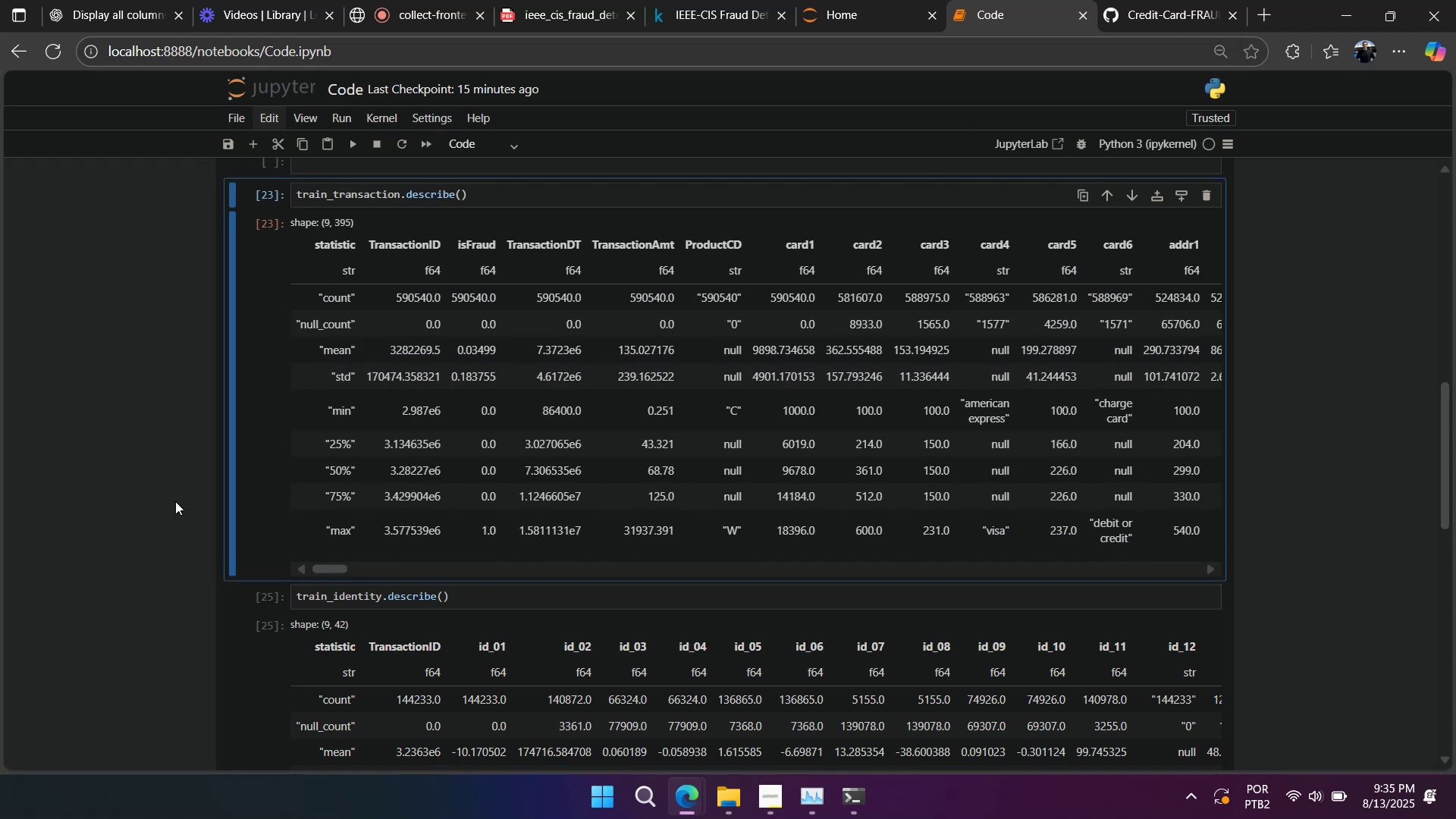 
scroll: coordinate [205, 492], scroll_direction: down, amount: 7.0
 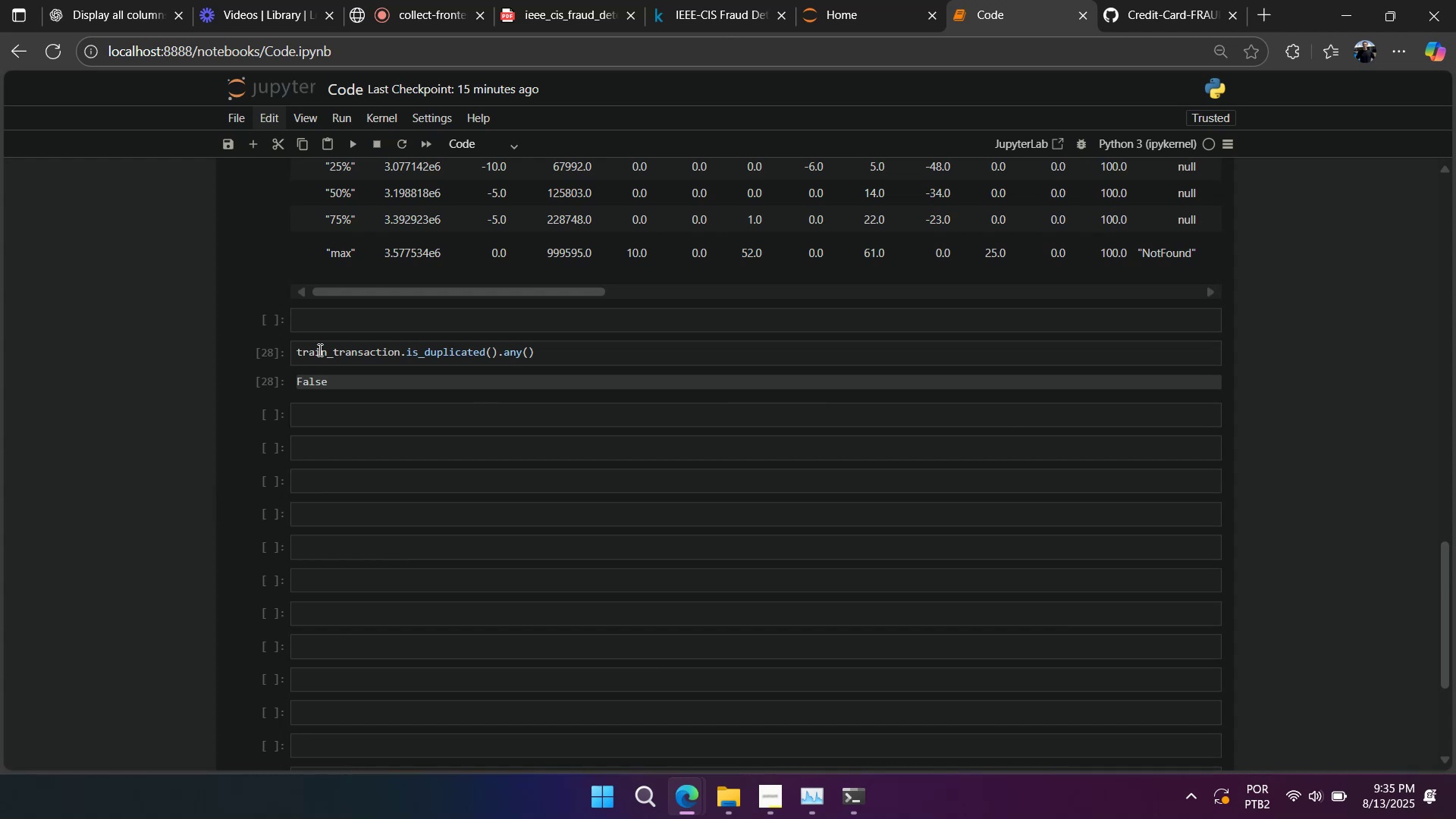 
double_click([322, 347])
 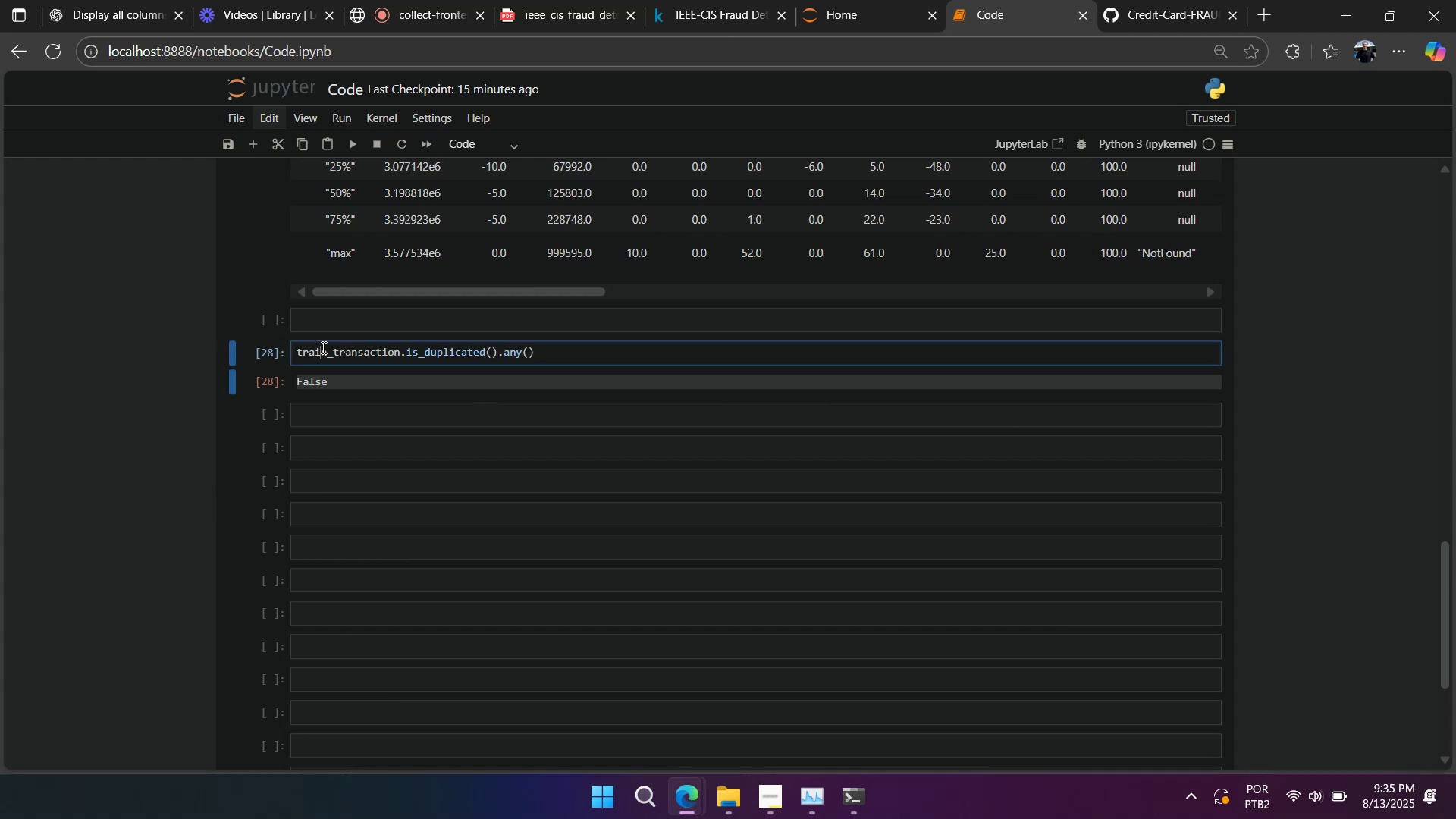 
triple_click([322, 347])
 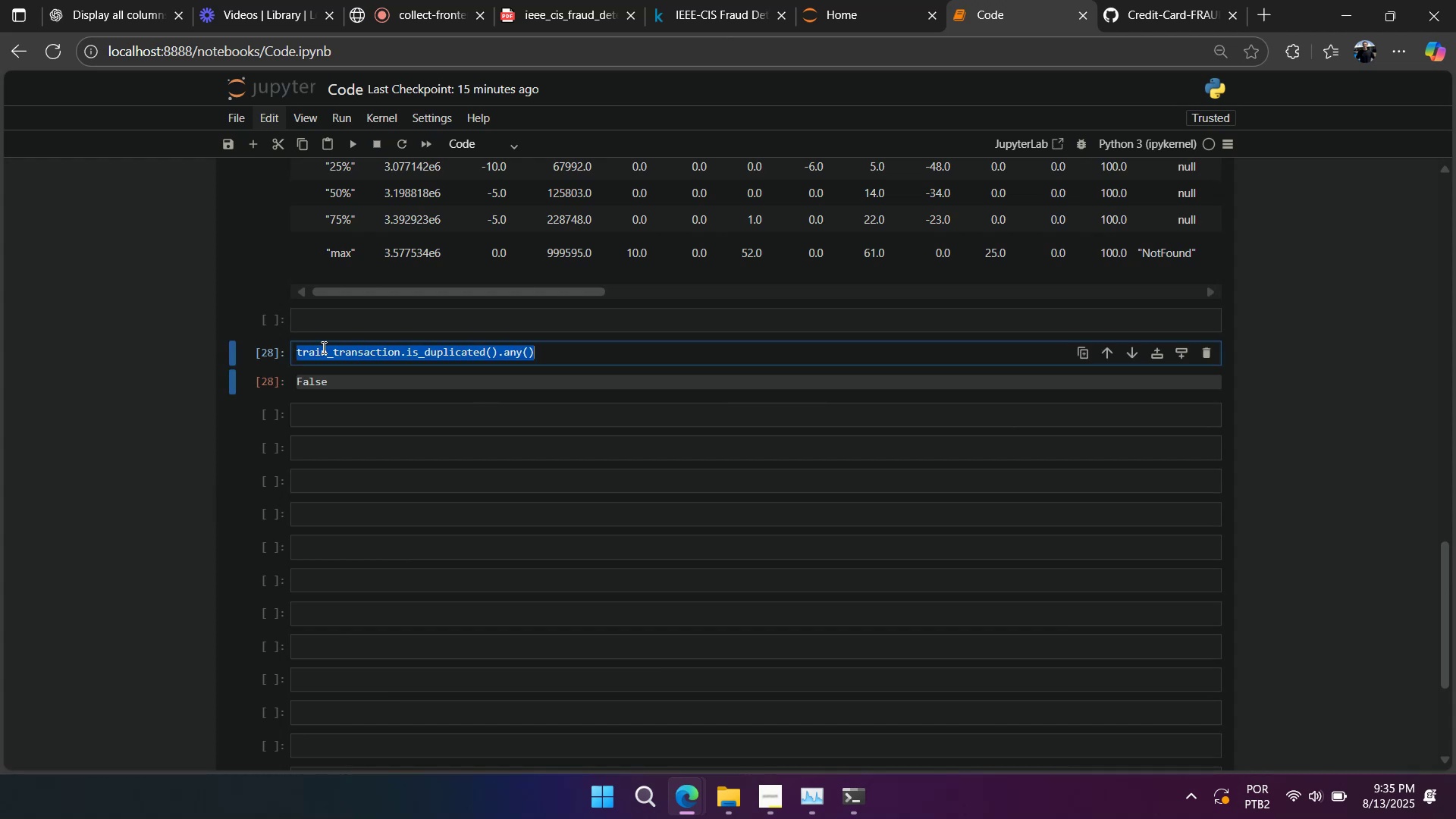 
key(Control+C)
 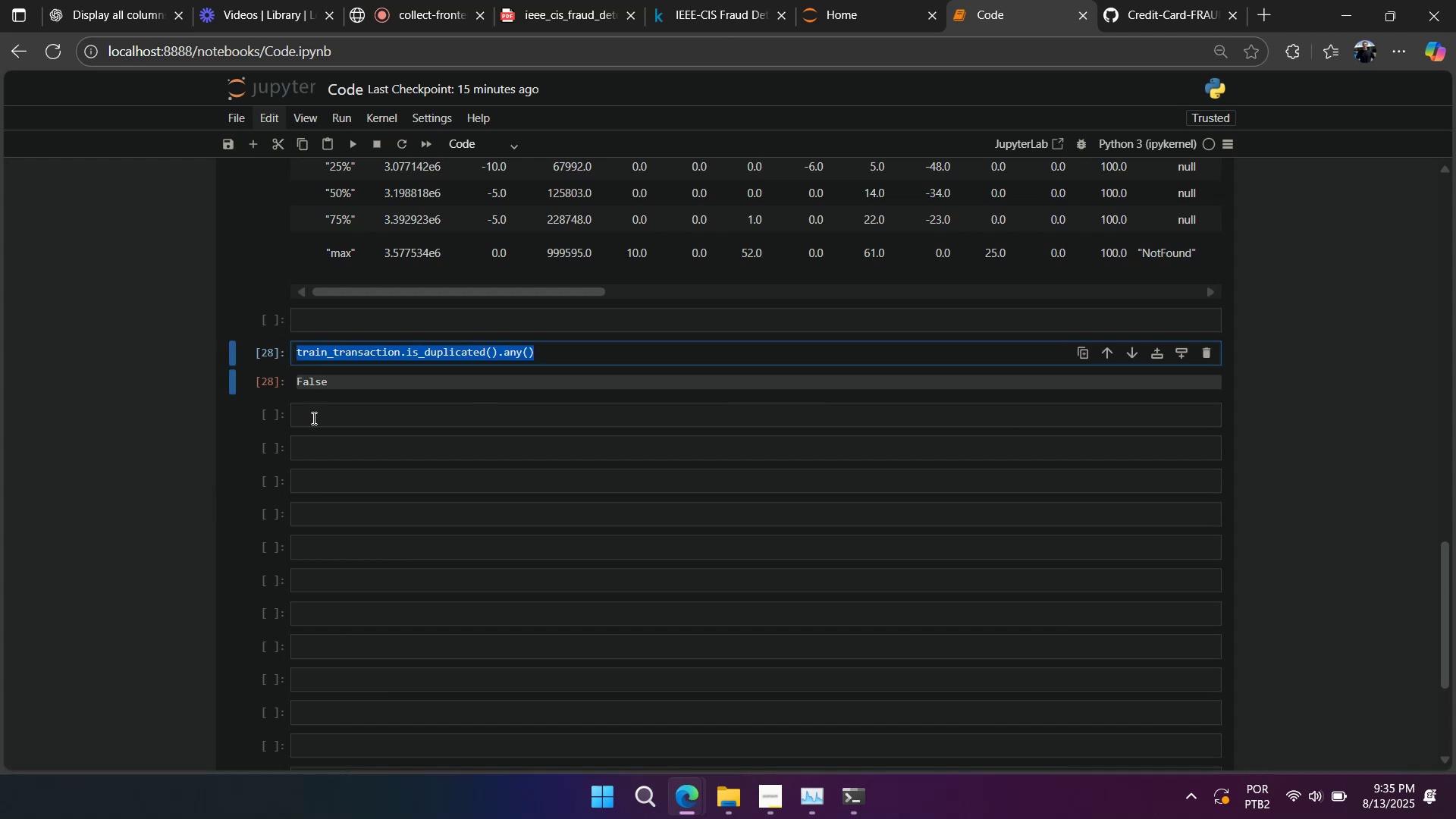 
left_click([312, 418])
 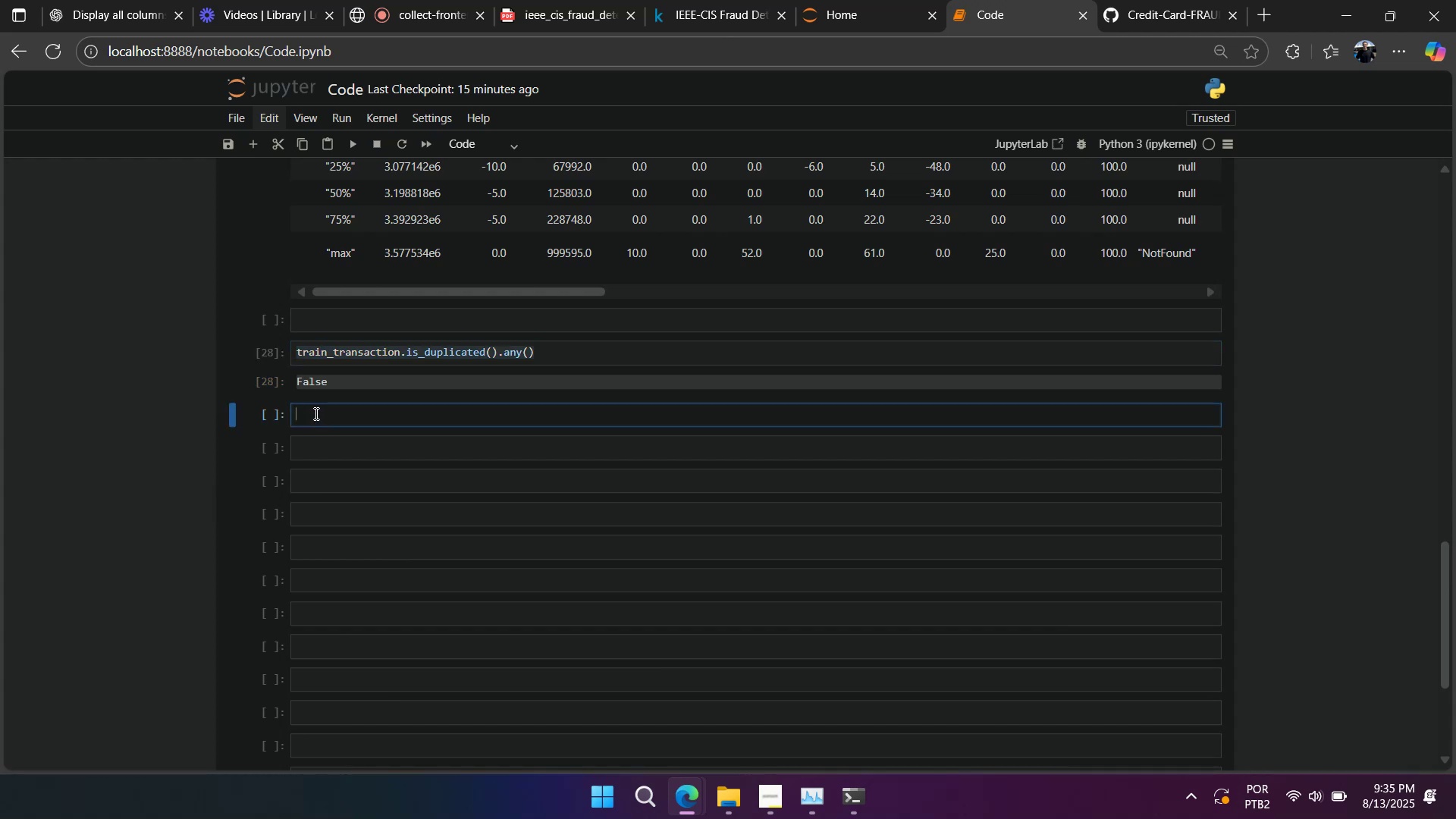 
key(Control+V)
 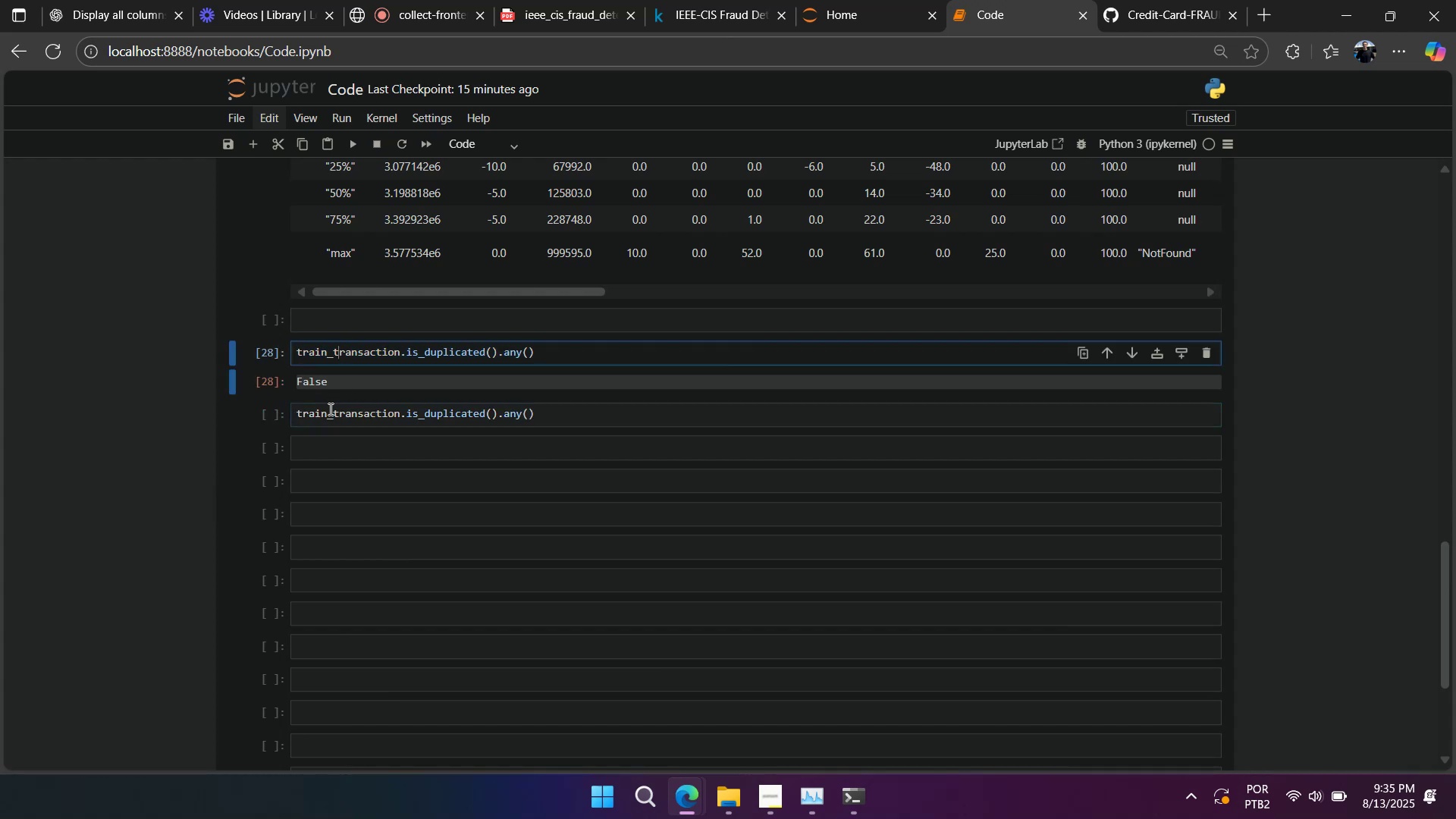 
left_click_drag(start_coordinate=[328, 411], to_coordinate=[305, 419])
 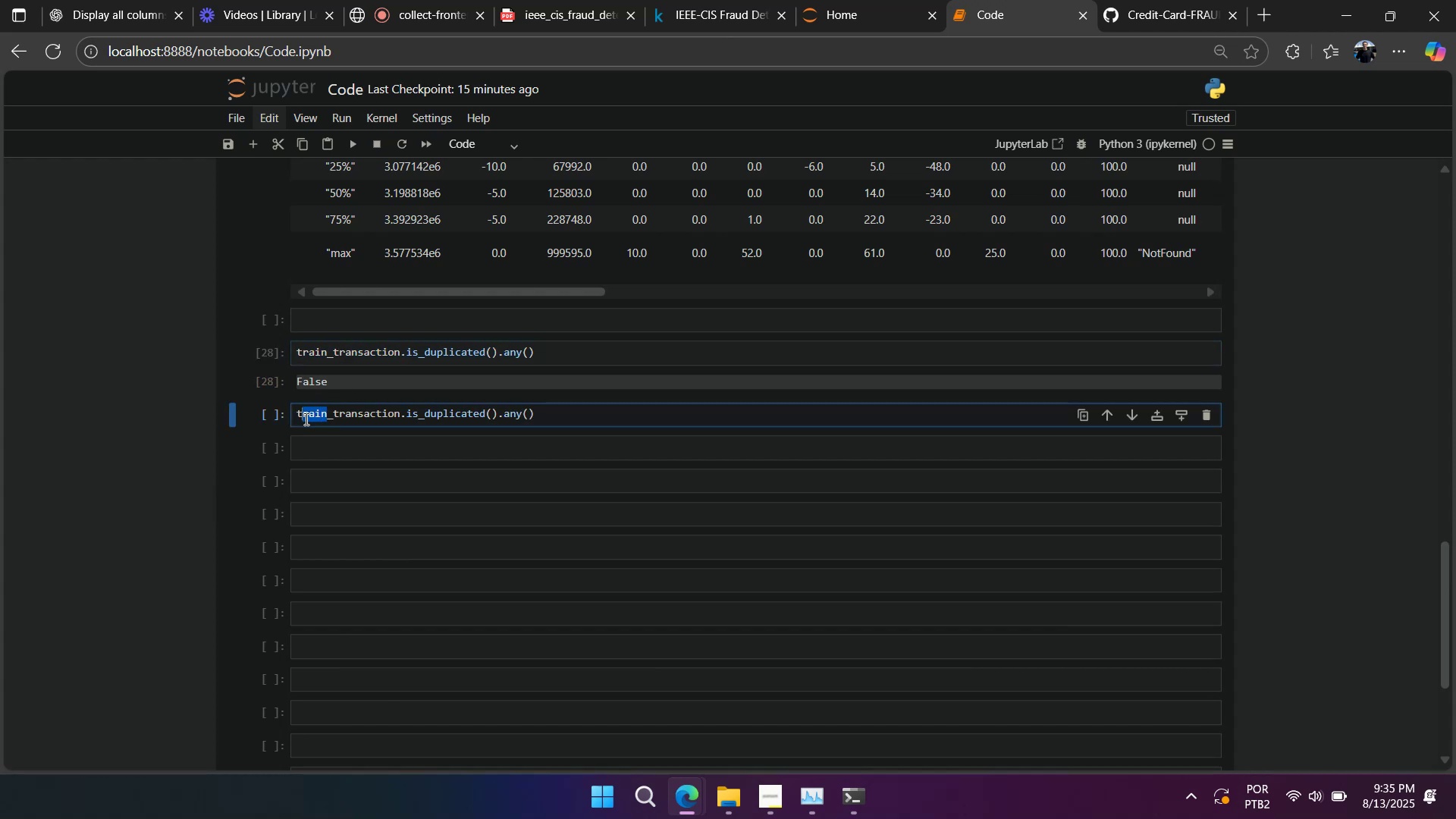 
type(est)
 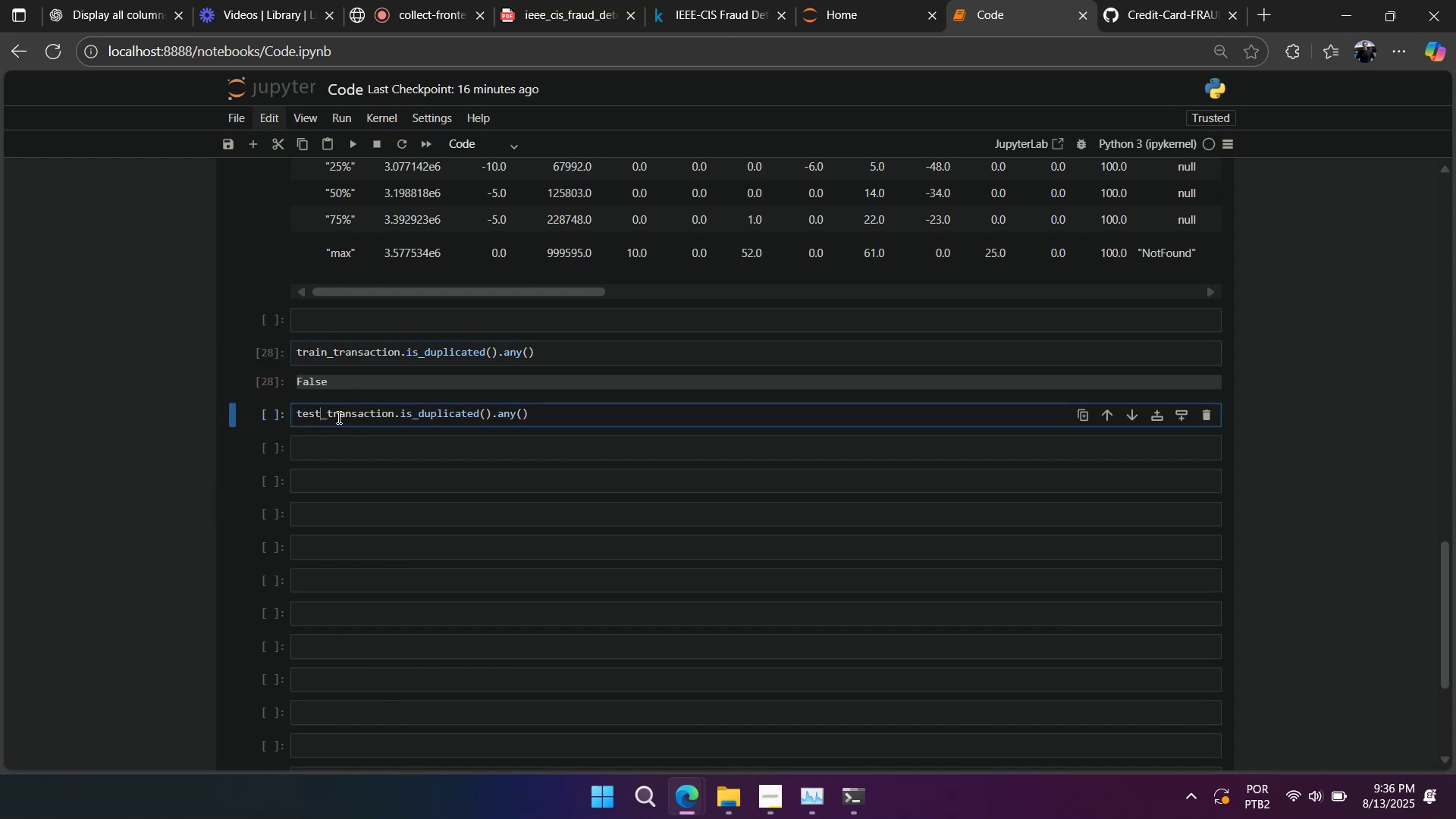 
left_click_drag(start_coordinate=[322, 415], to_coordinate=[300, 416])
 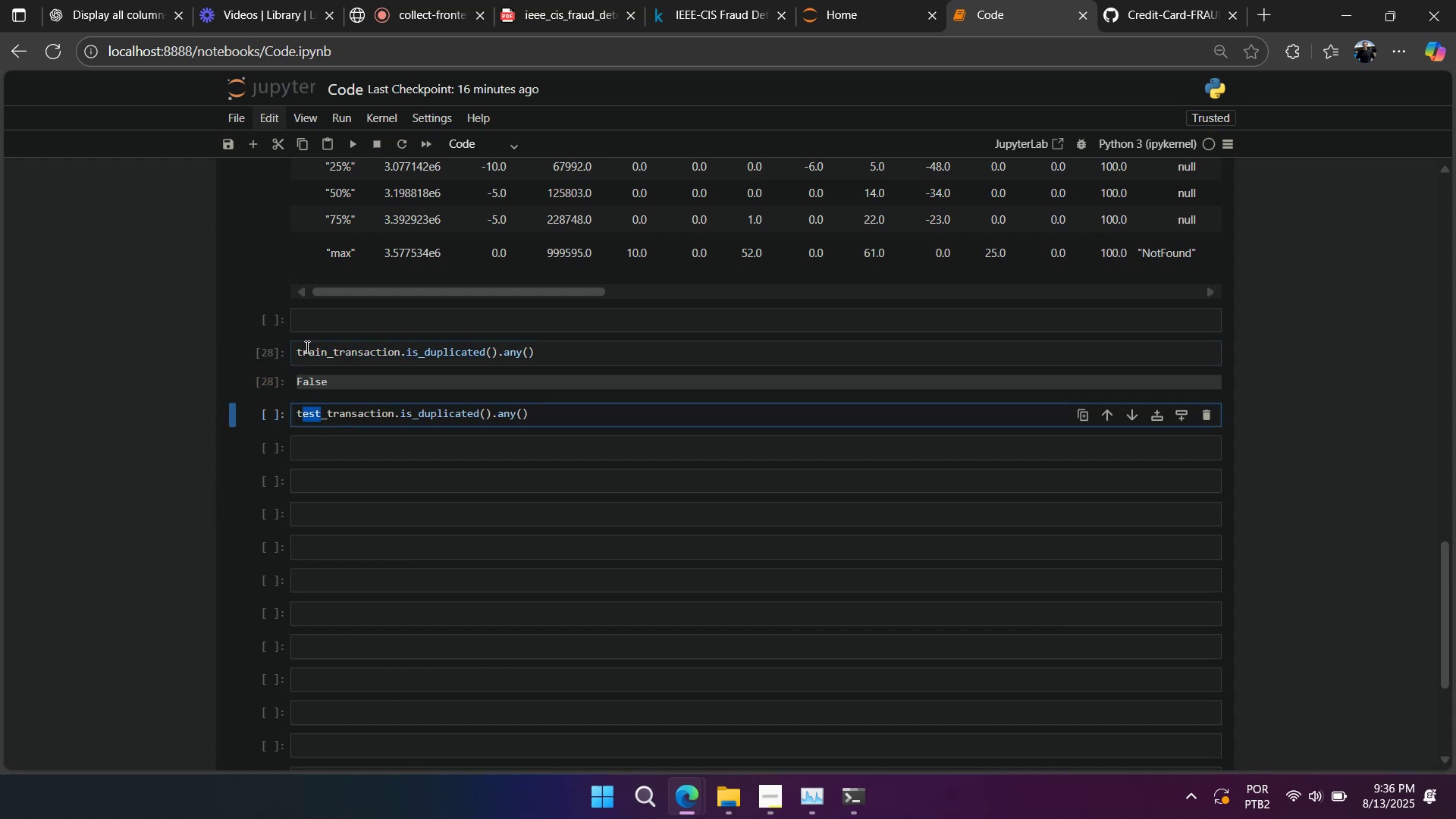 
scroll: coordinate [316, 356], scroll_direction: up, amount: 6.0
 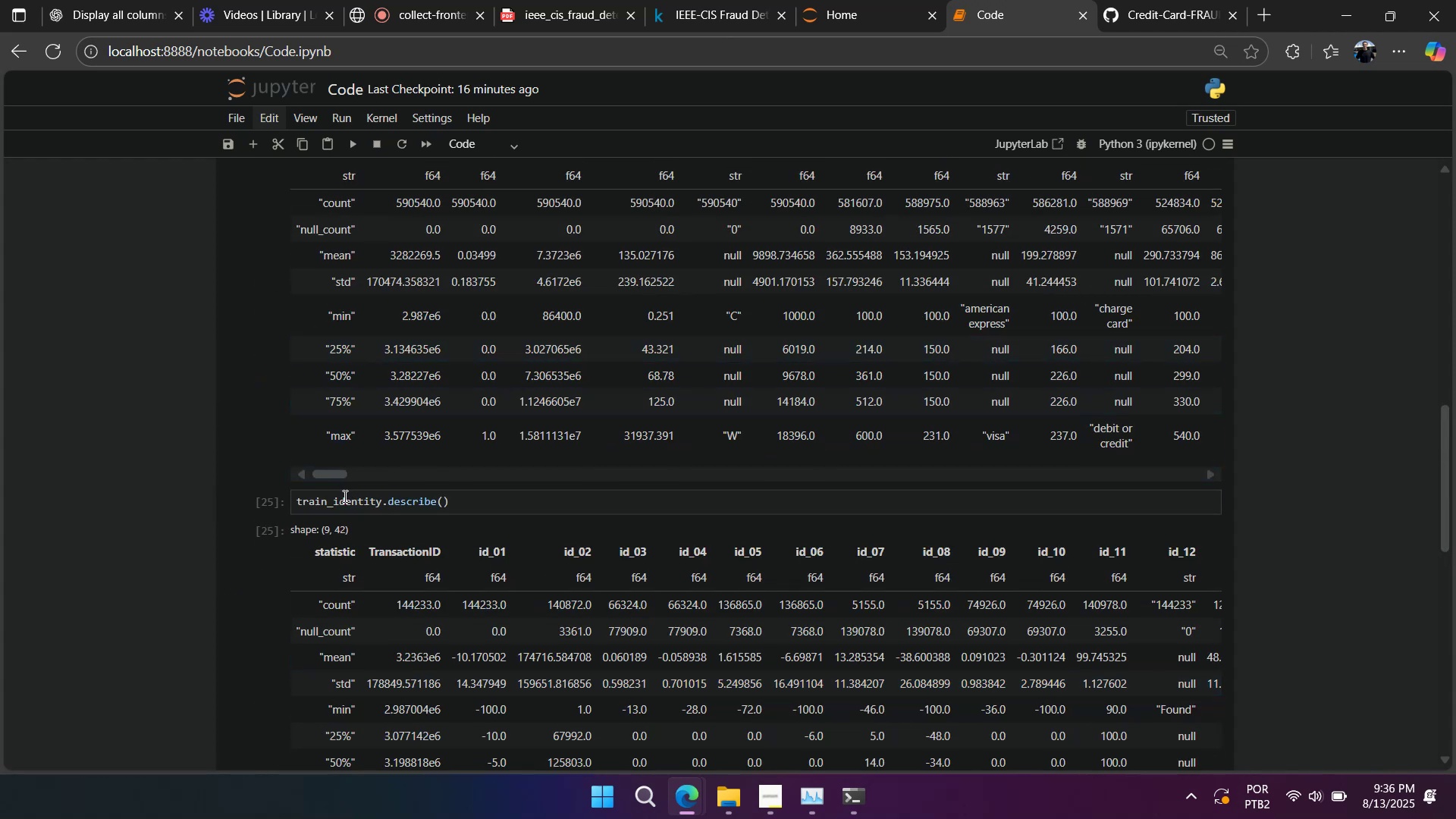 
double_click([344, 500])
 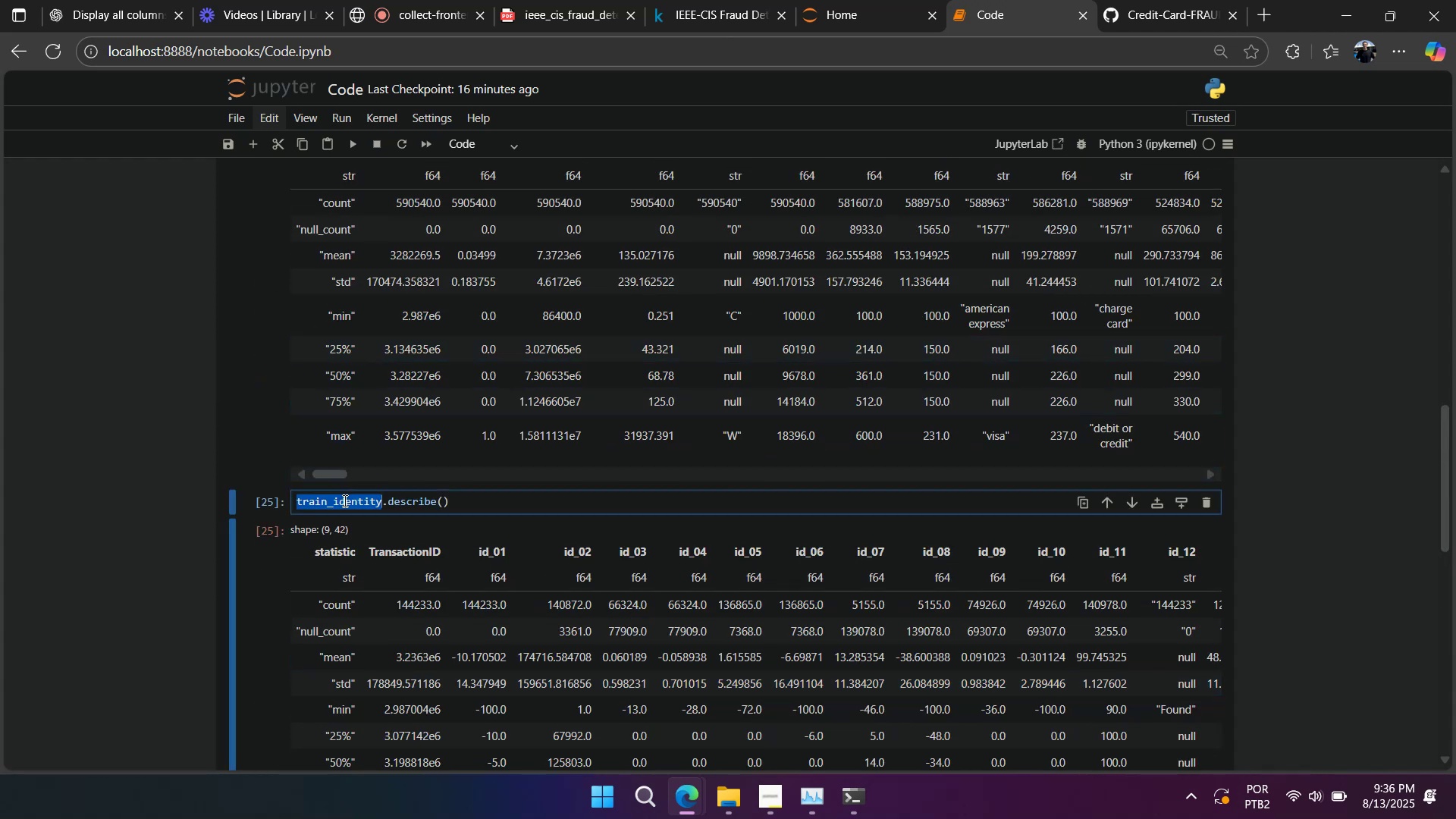 
key(Control+ControlLeft)
 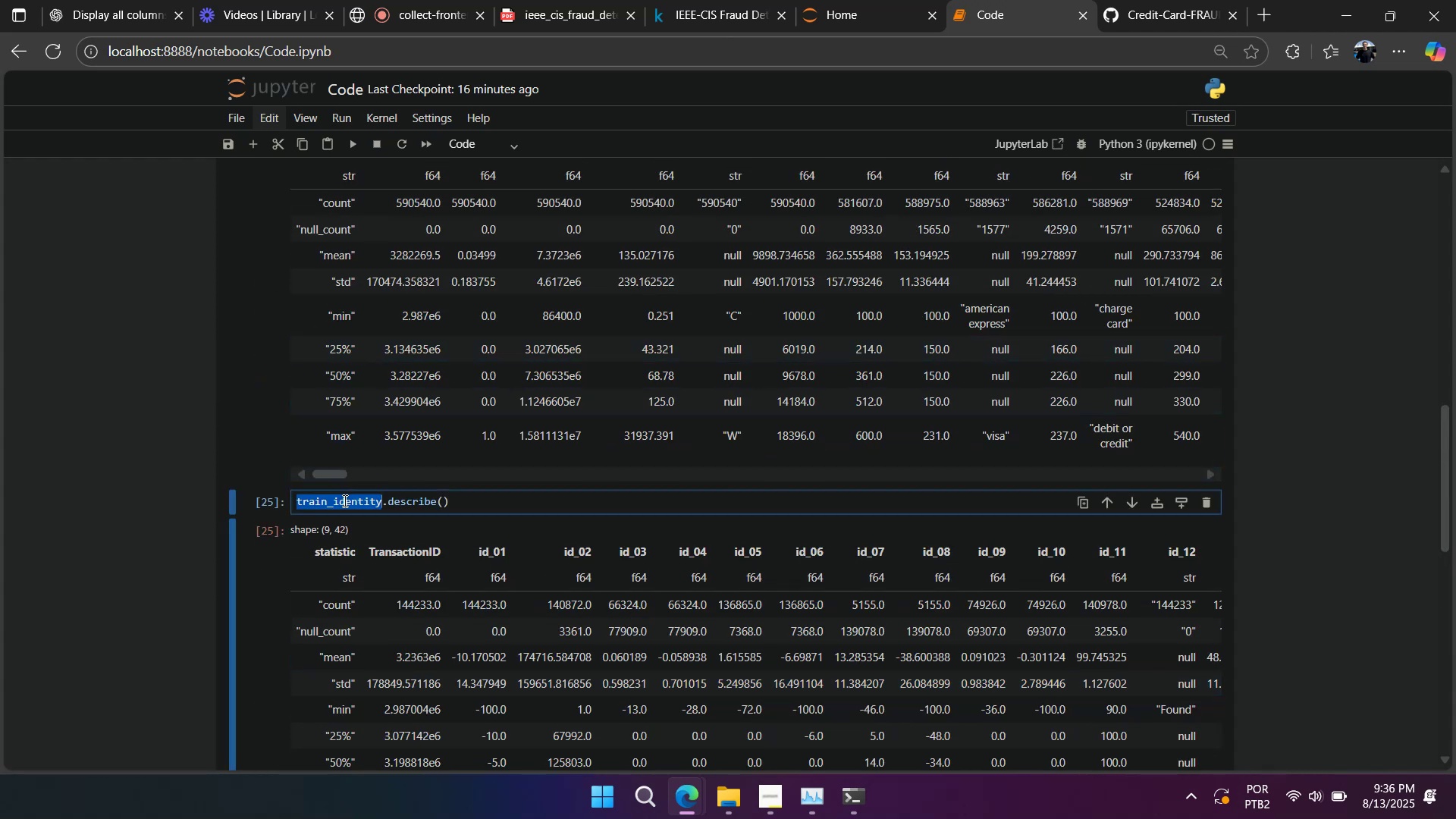 
key(Control+C)
 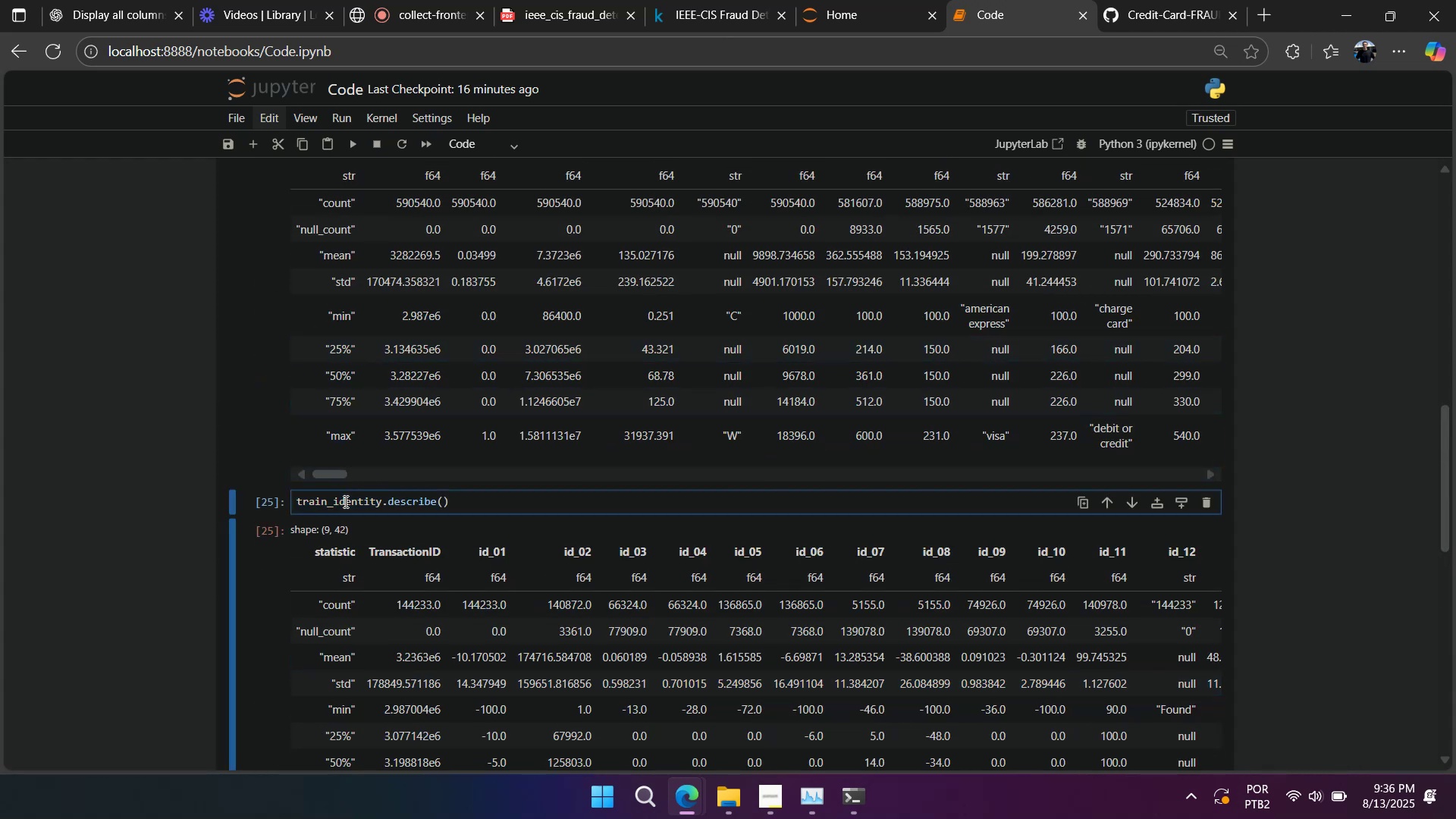 
scroll: coordinate [344, 501], scroll_direction: down, amount: 4.0
 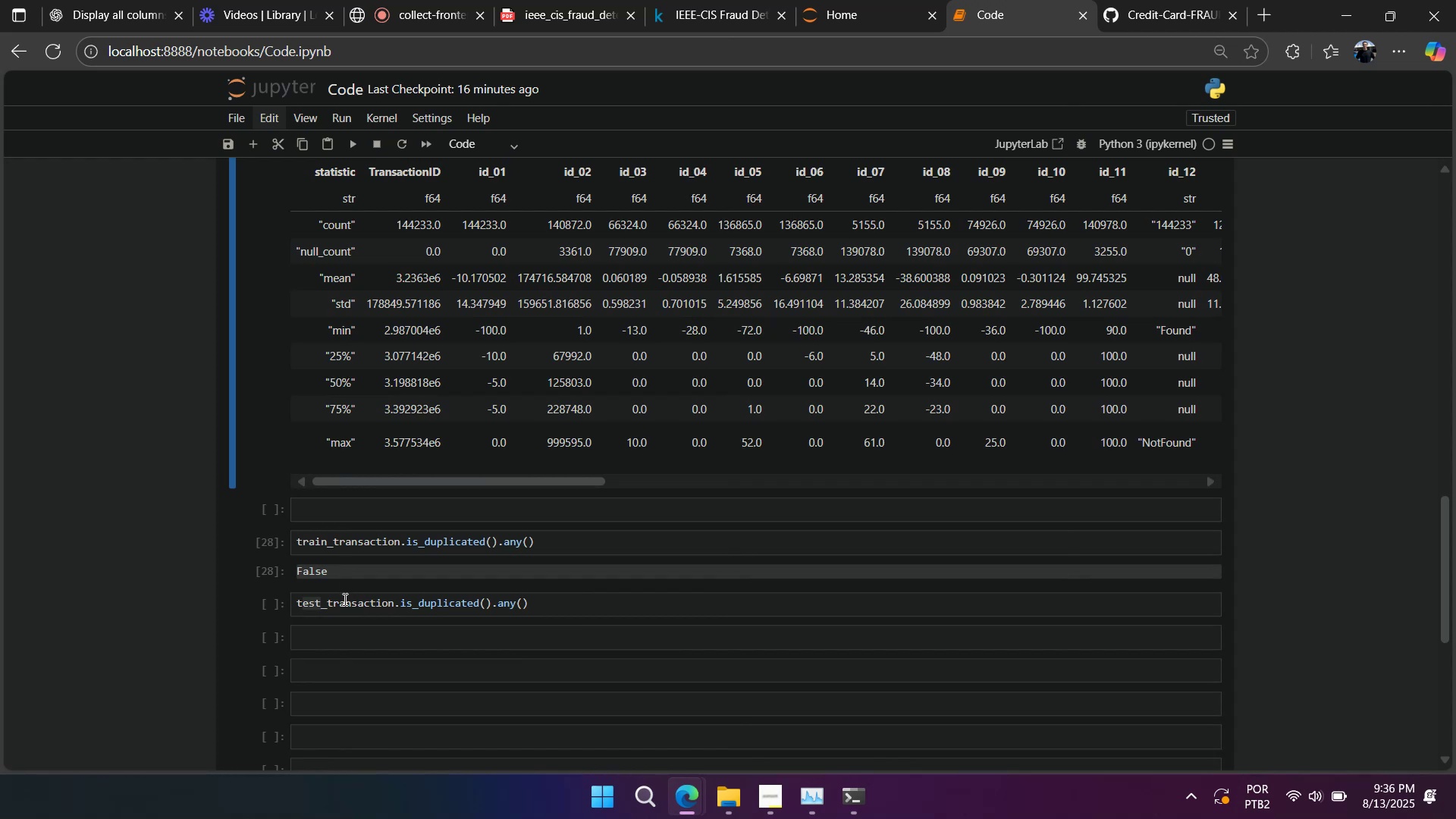 
double_click([344, 599])
 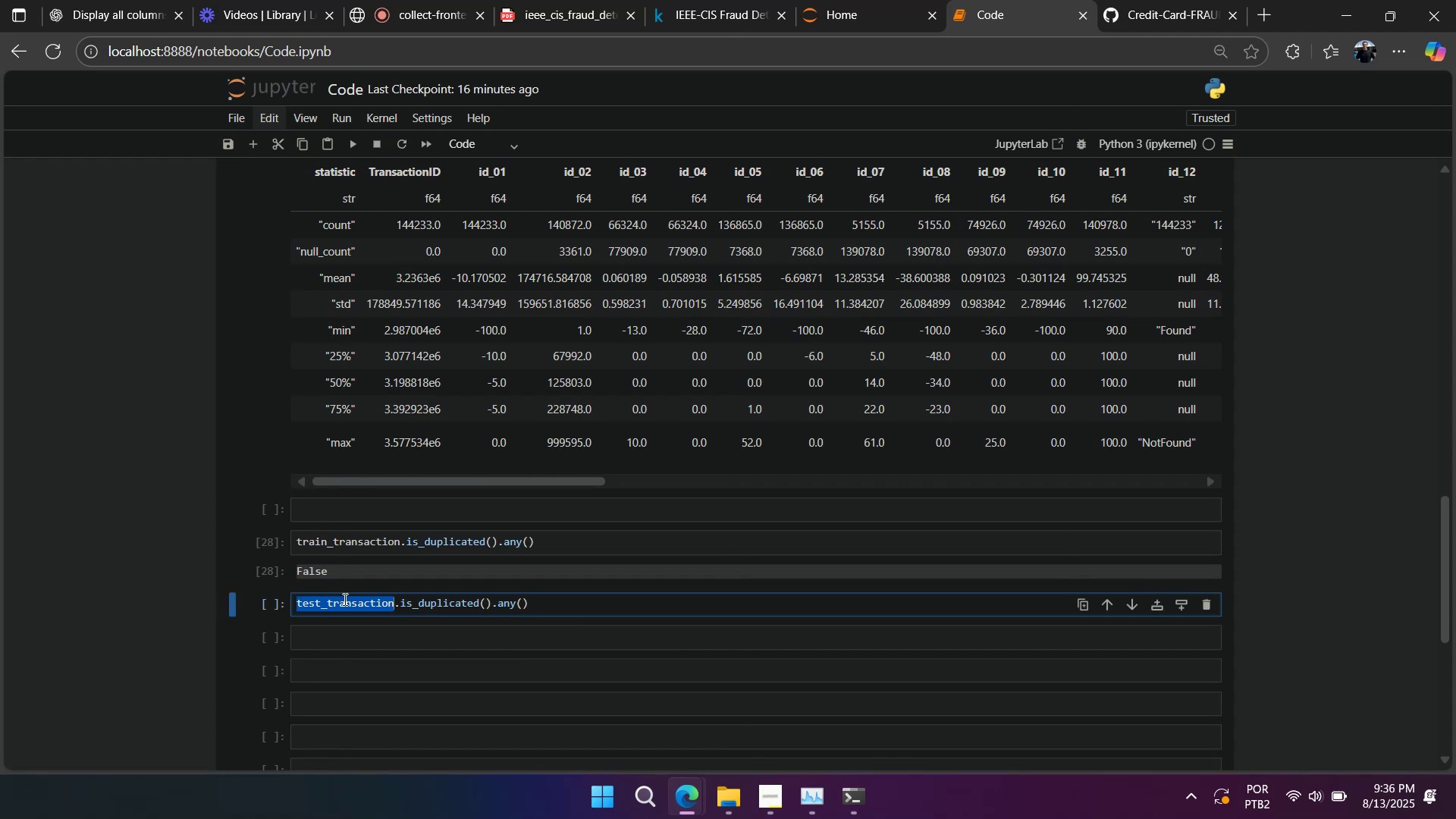 
key(Control+ControlLeft)
 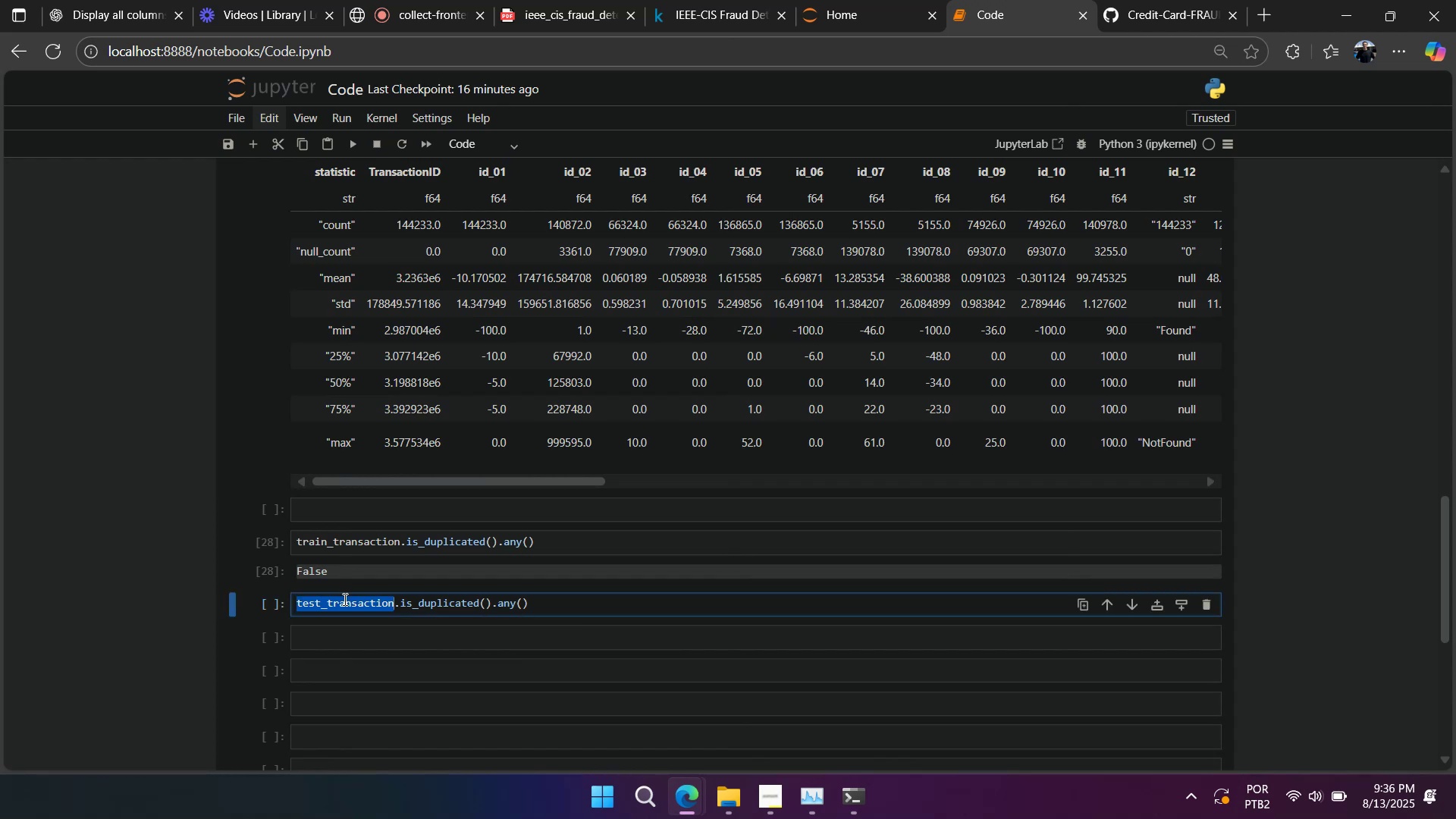 
key(Control+V)
 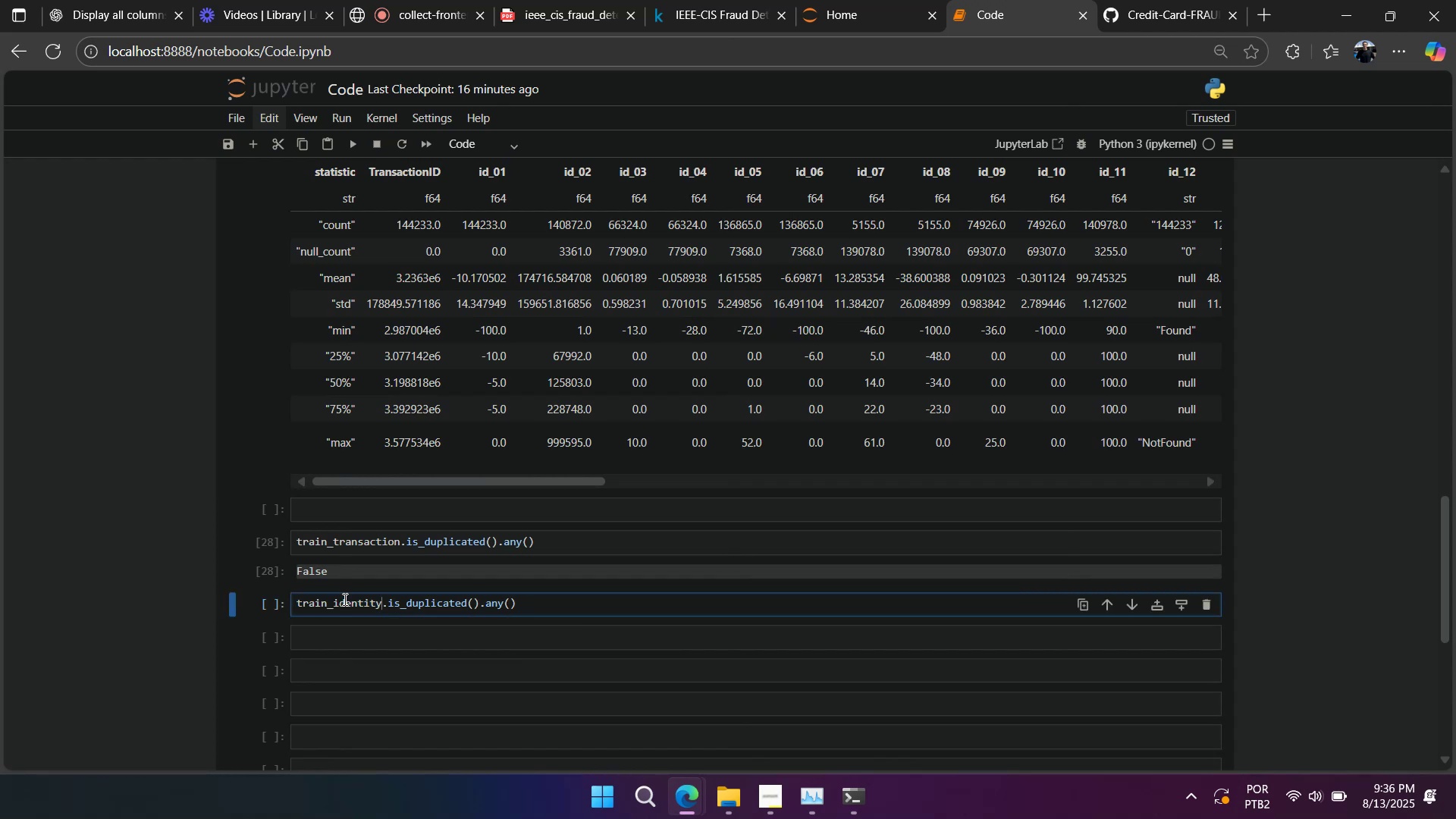 
key(Shift+Enter)
 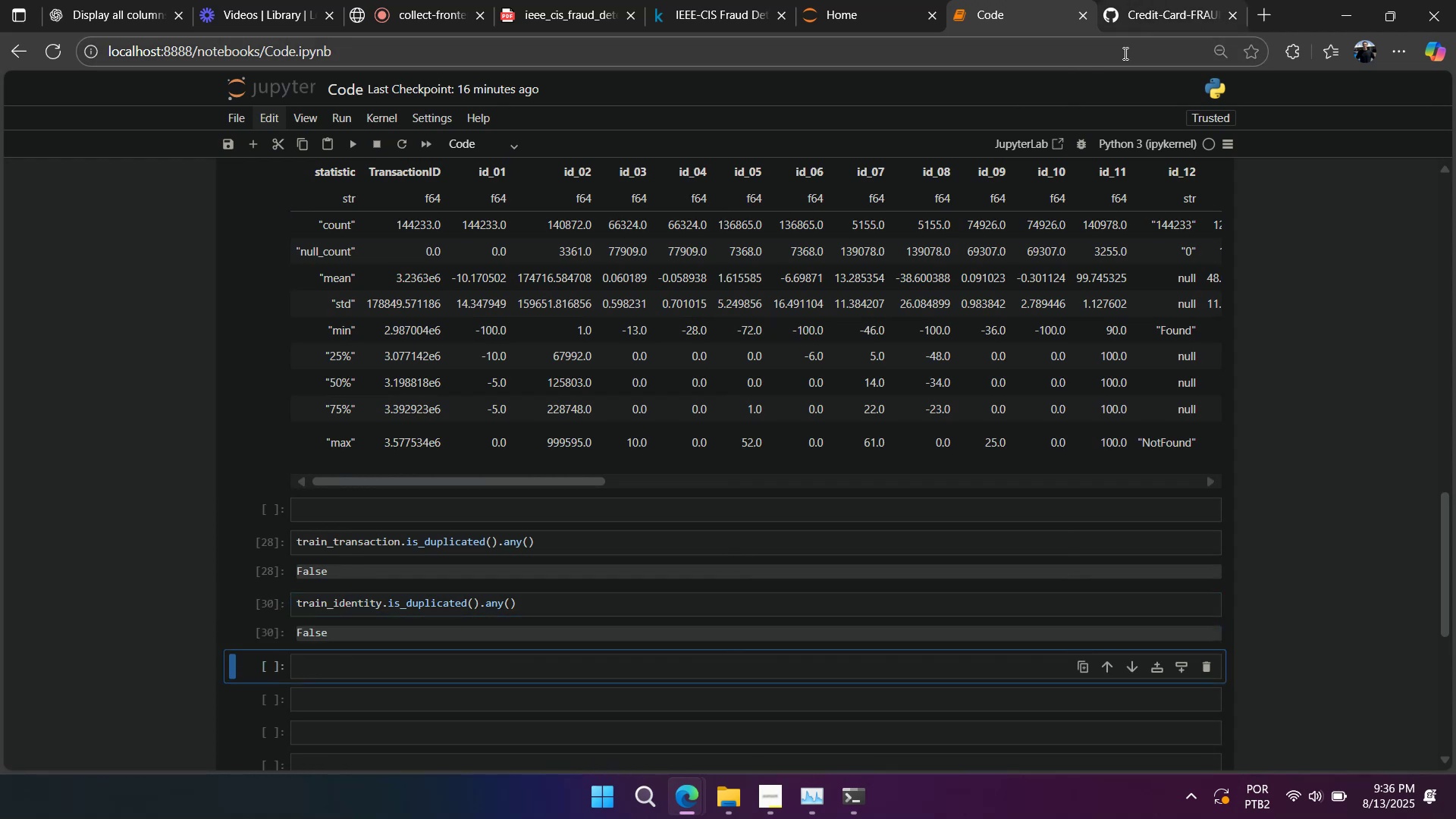 
left_click([1151, 14])
 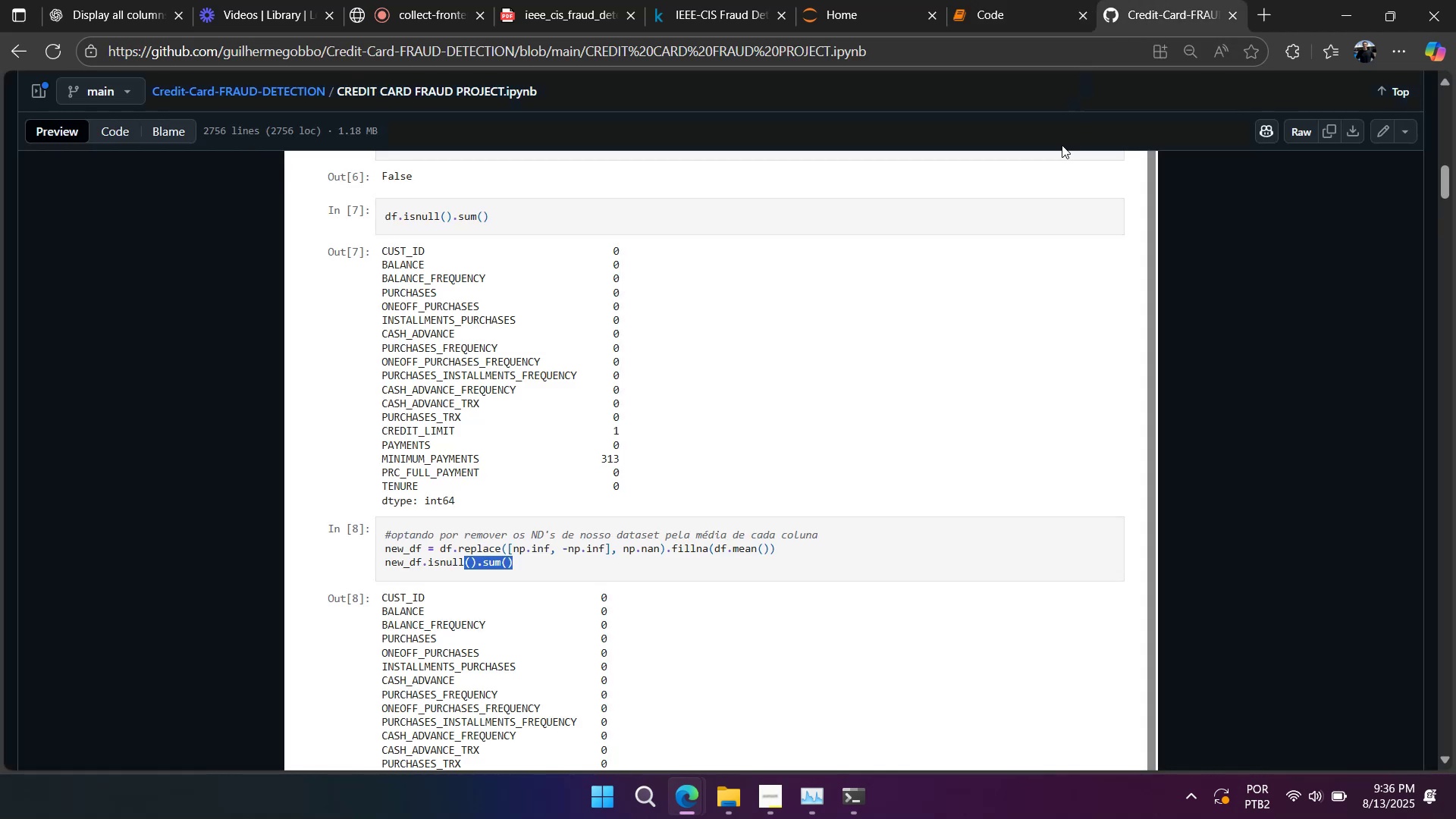 
scroll: coordinate [922, 348], scroll_direction: down, amount: 8.0
 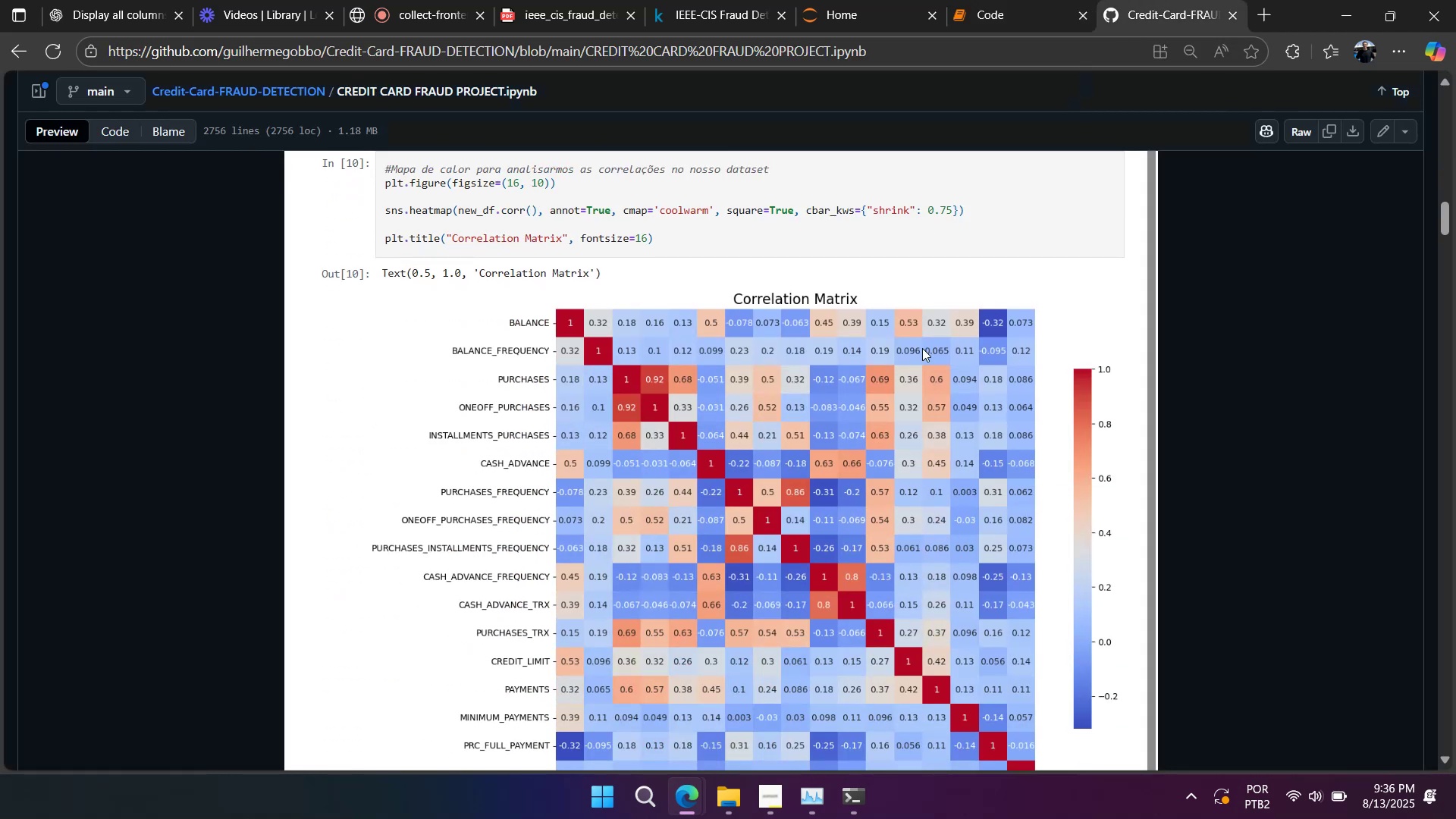 
scroll: coordinate [686, 241], scroll_direction: up, amount: 2.0
 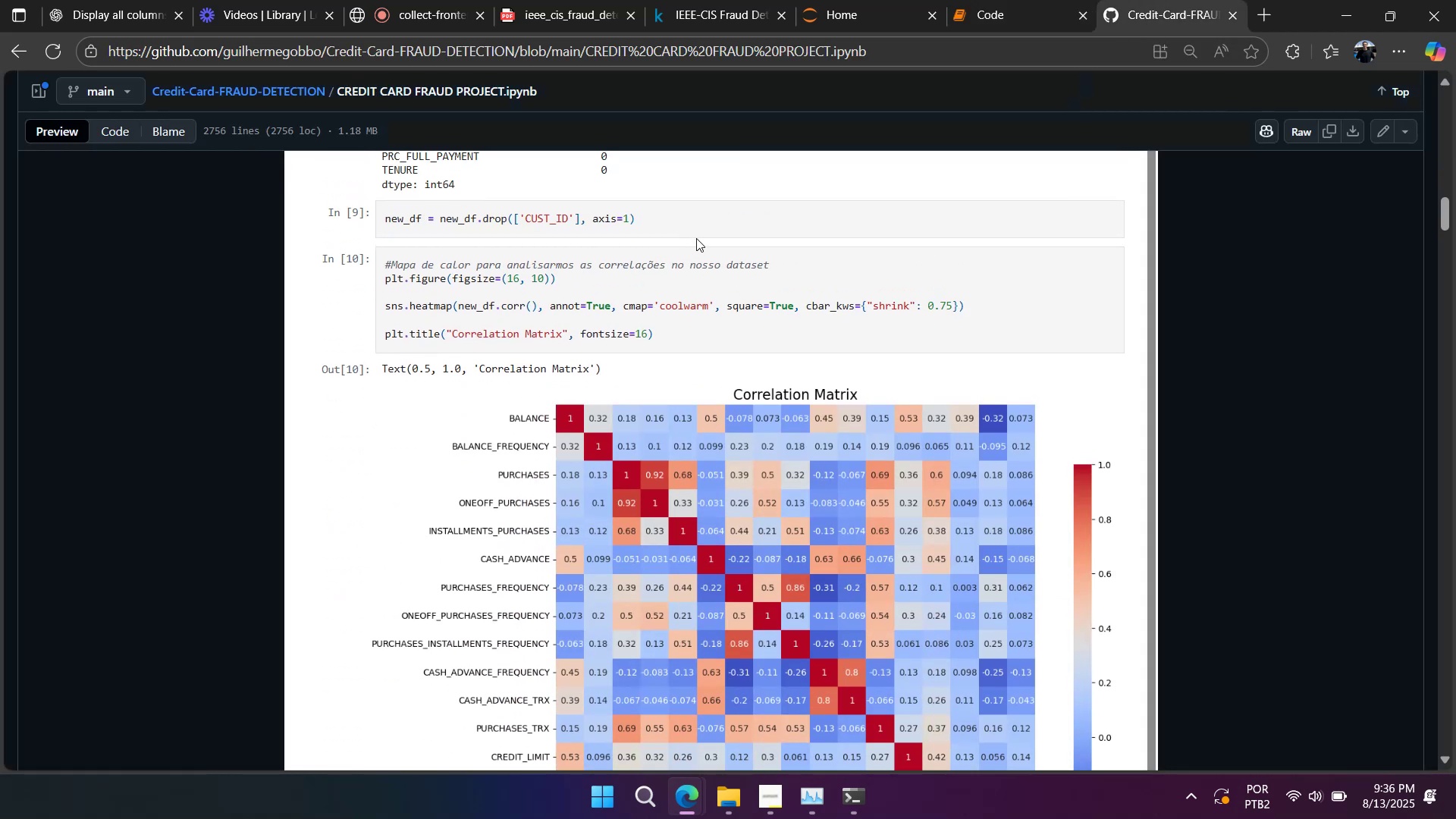 
left_click([661, 228])
 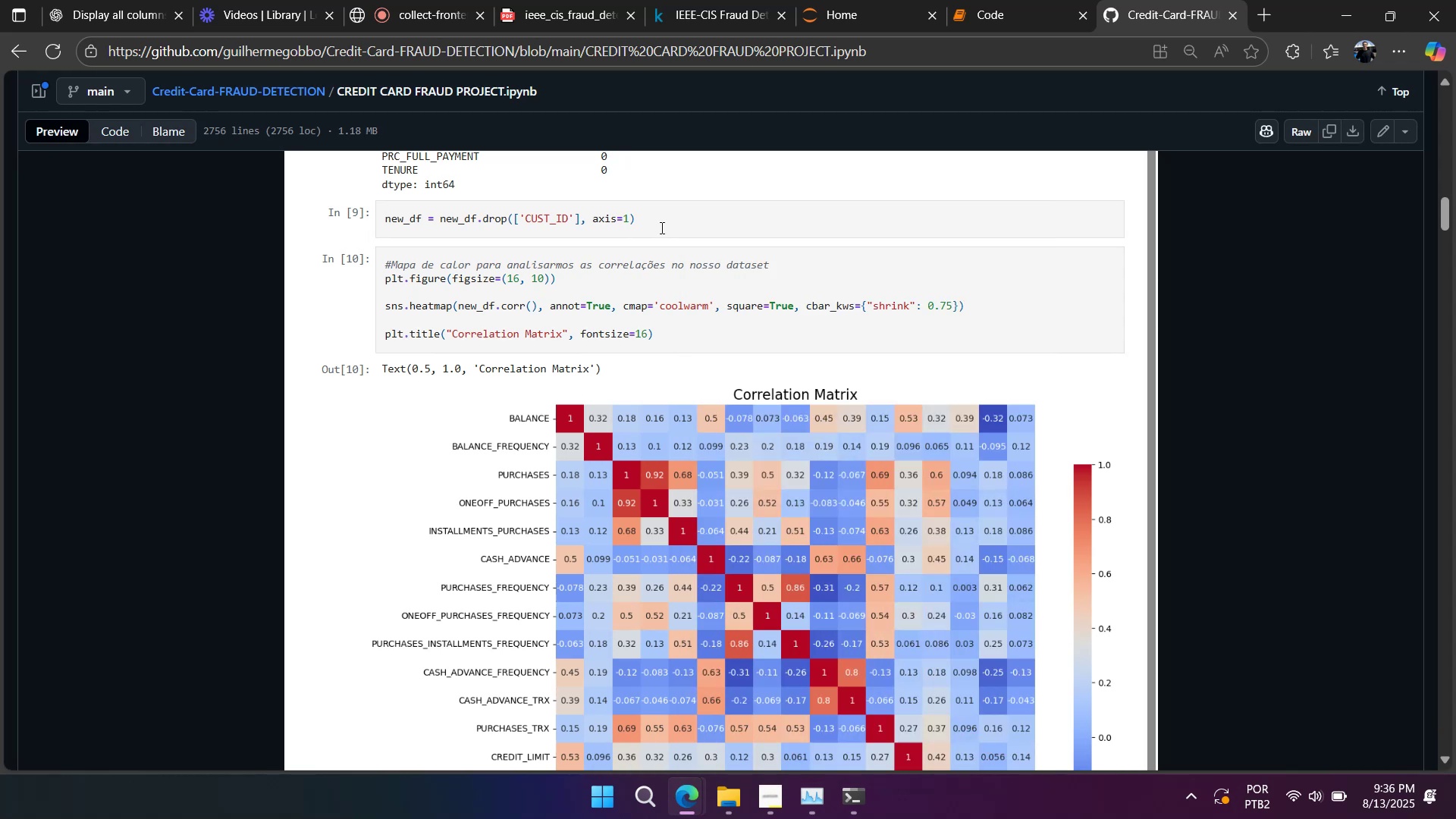 
right_click([661, 228])
 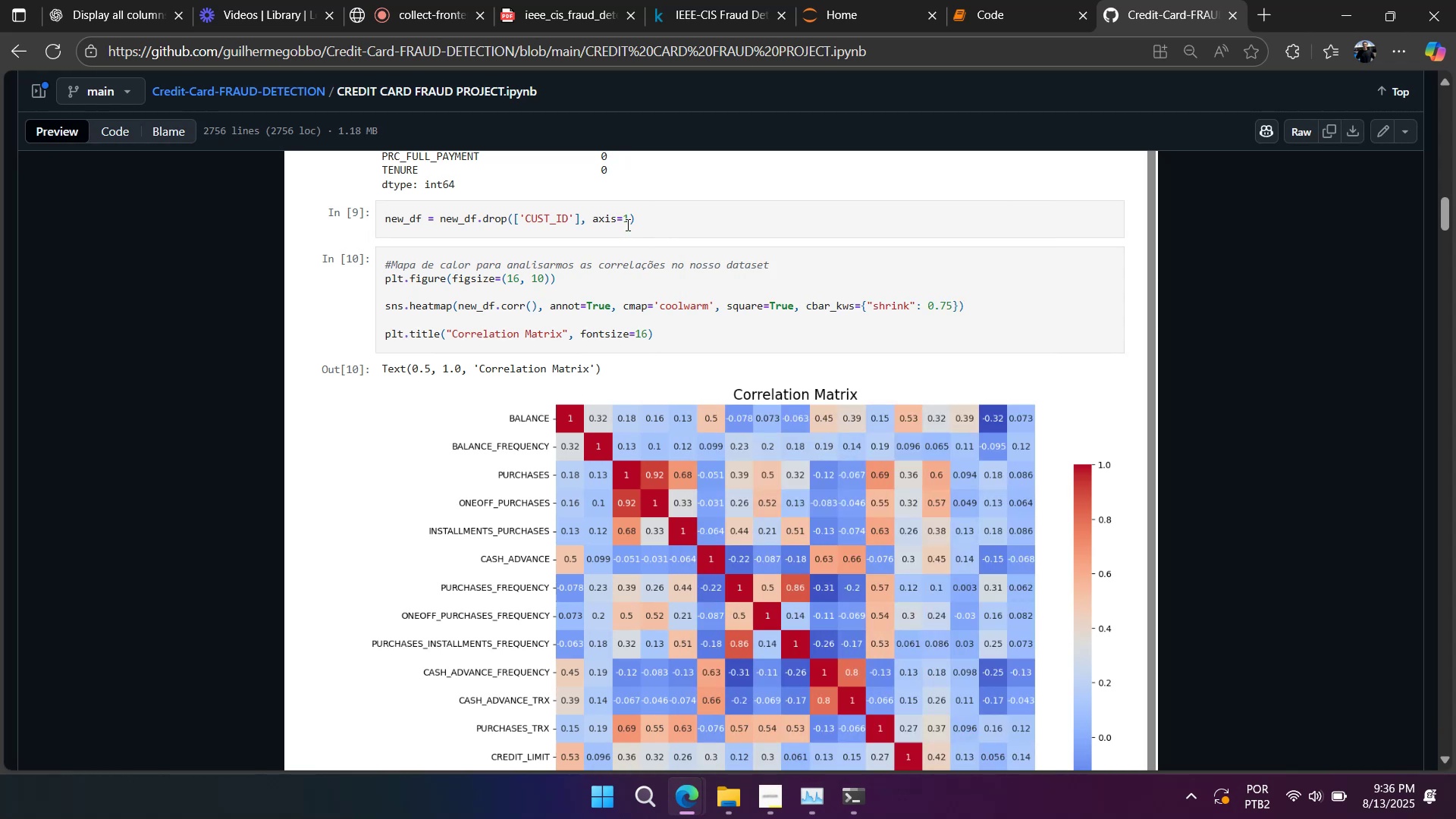 
left_click([626, 224])
 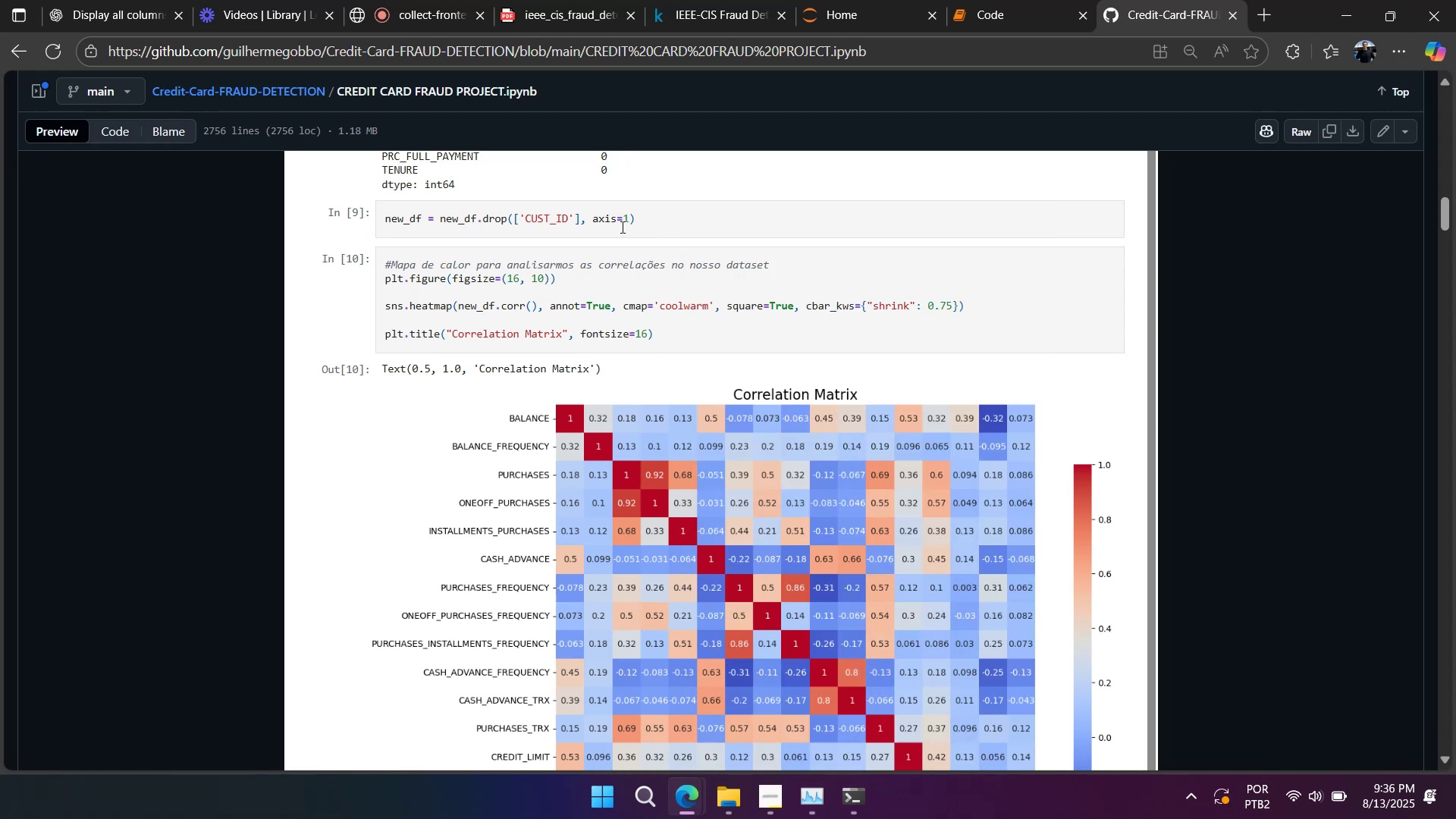 
scroll: coordinate [620, 228], scroll_direction: up, amount: 4.0
 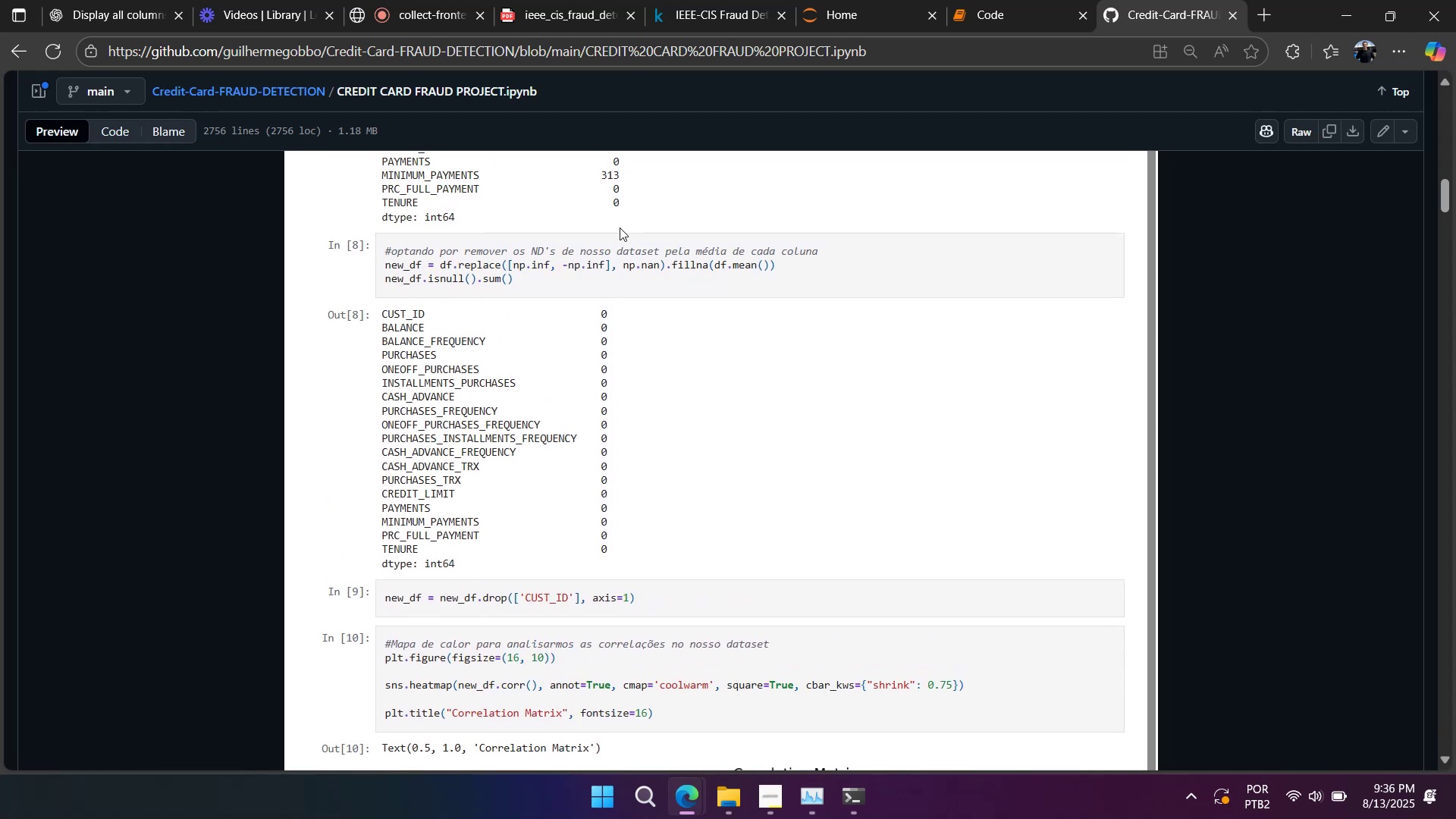 
wait(5.33)
 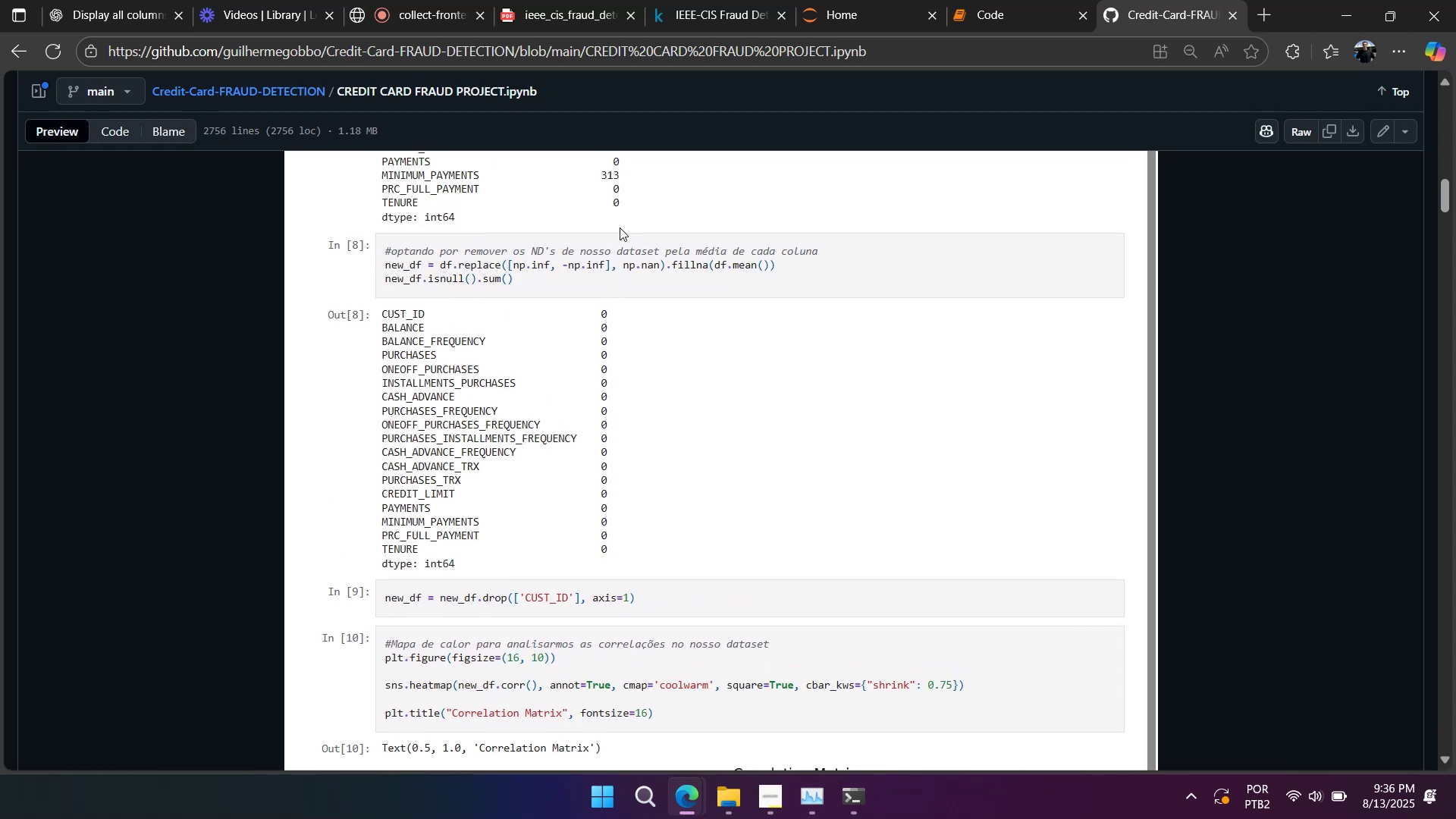 
scroll: coordinate [620, 228], scroll_direction: up, amount: 2.0
 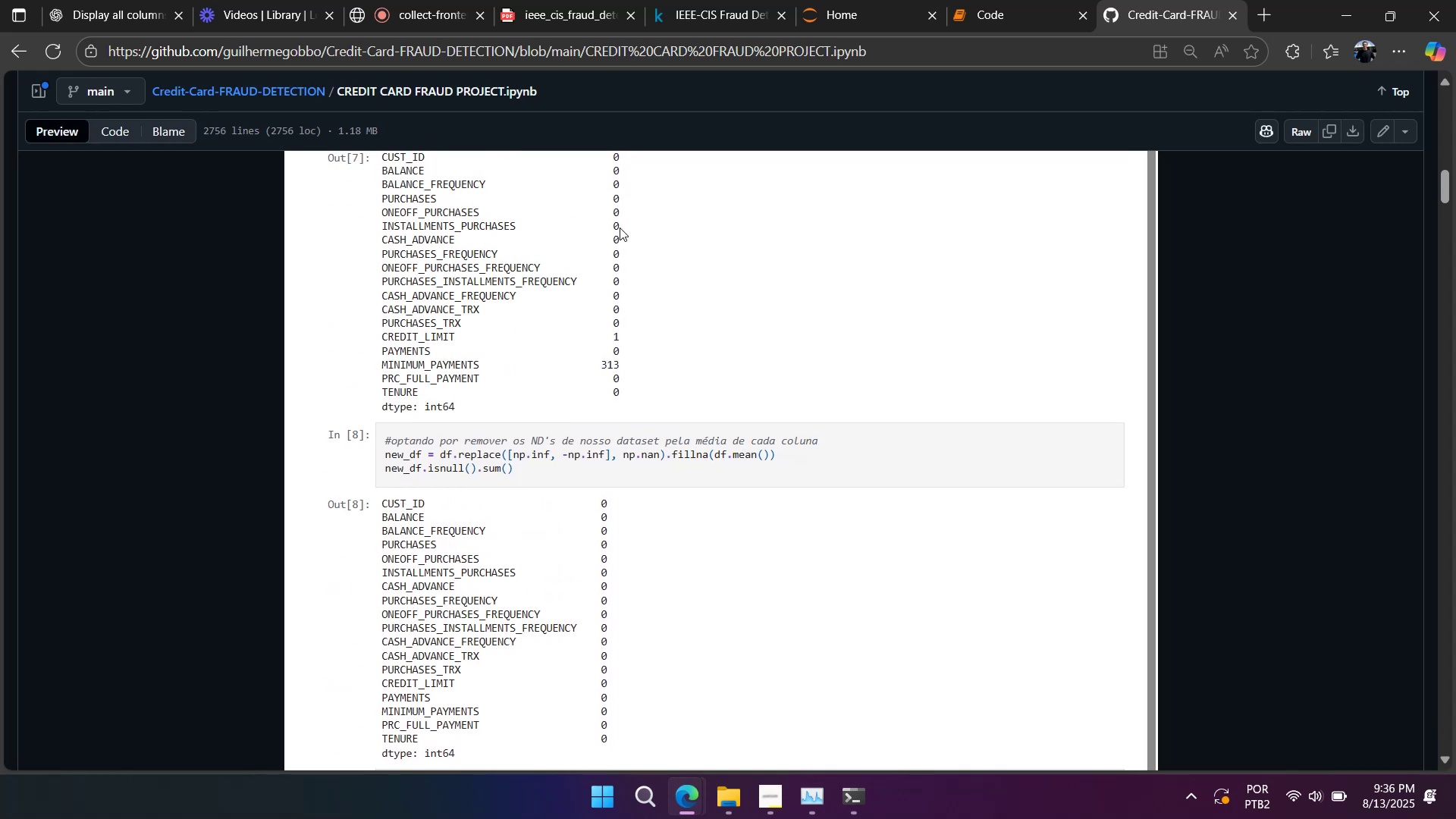 
scroll: coordinate [610, 234], scroll_direction: down, amount: 2.0
 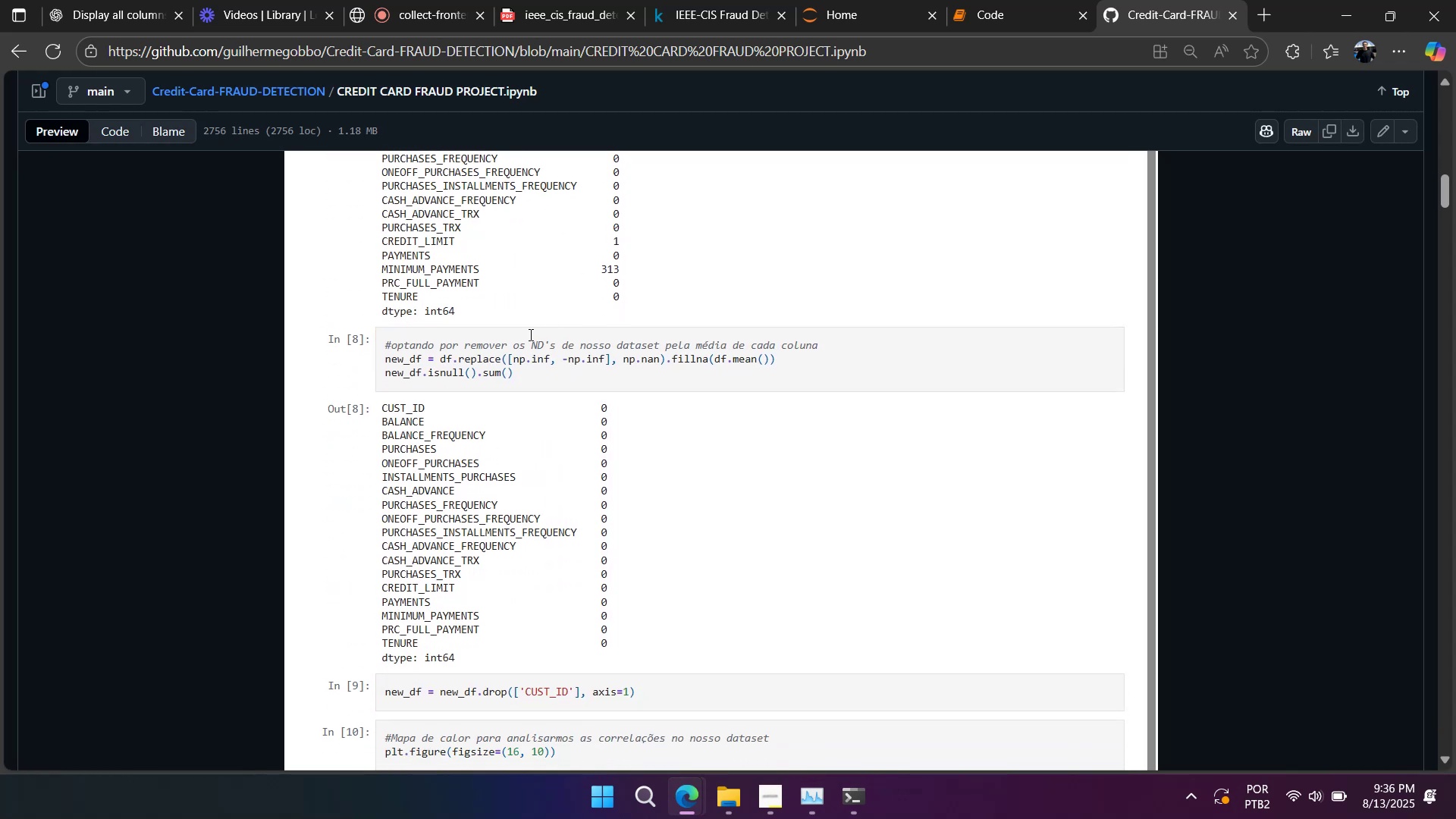 
scroll: coordinate [507, 356], scroll_direction: up, amount: 4.0
 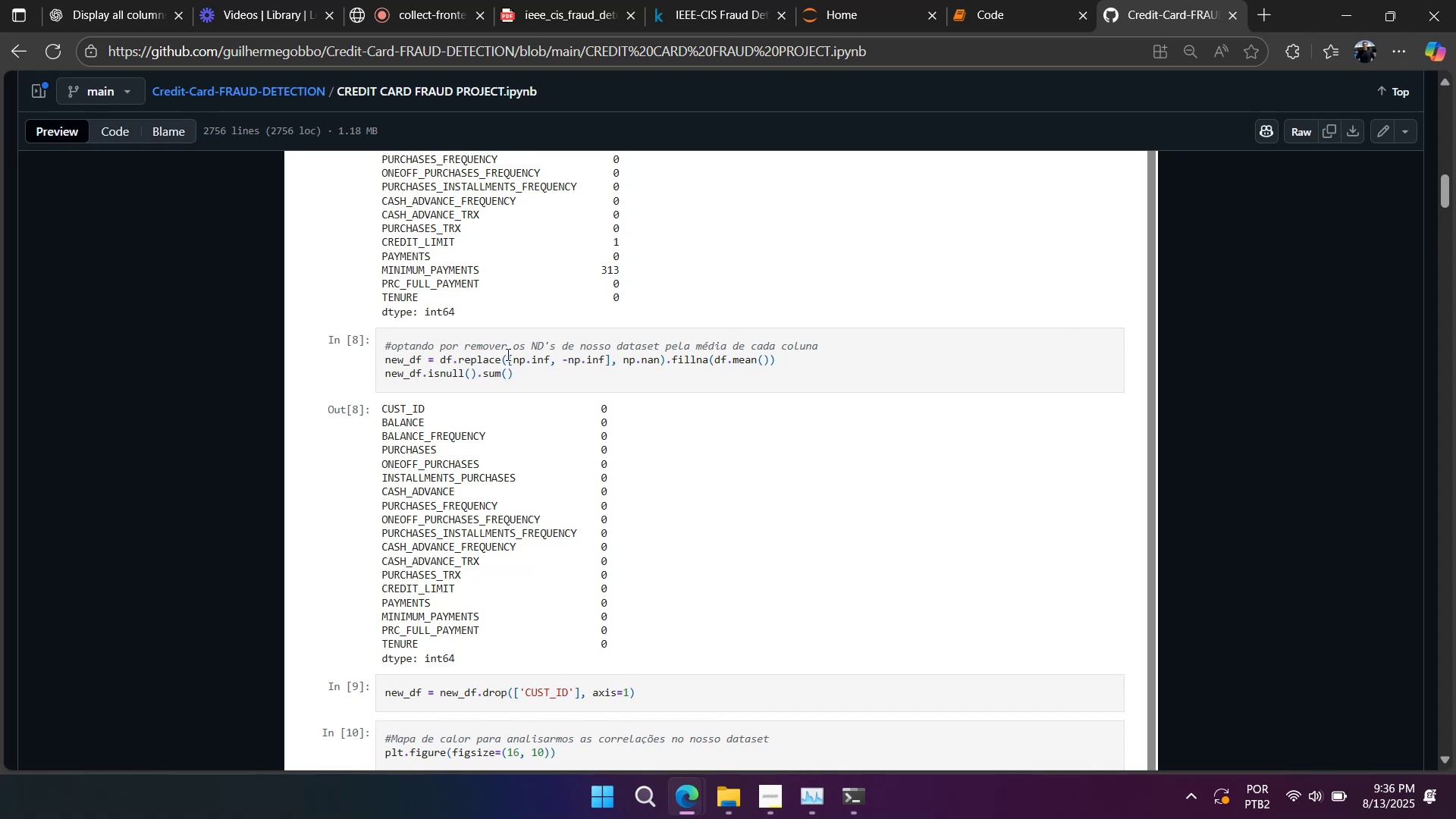 
scroll: coordinate [511, 322], scroll_direction: down, amount: 9.0
 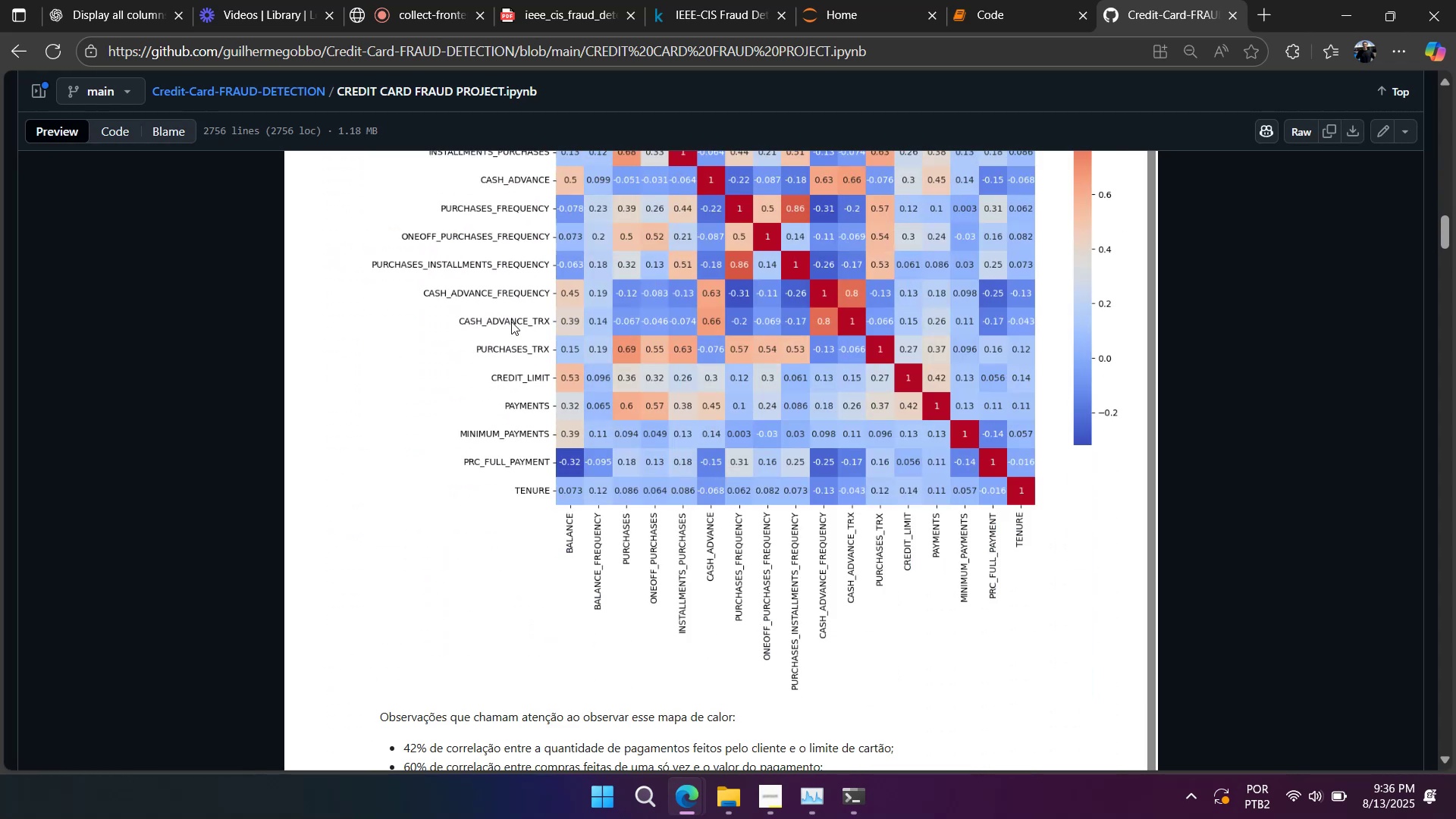 
scroll: coordinate [511, 322], scroll_direction: up, amount: 2.0
 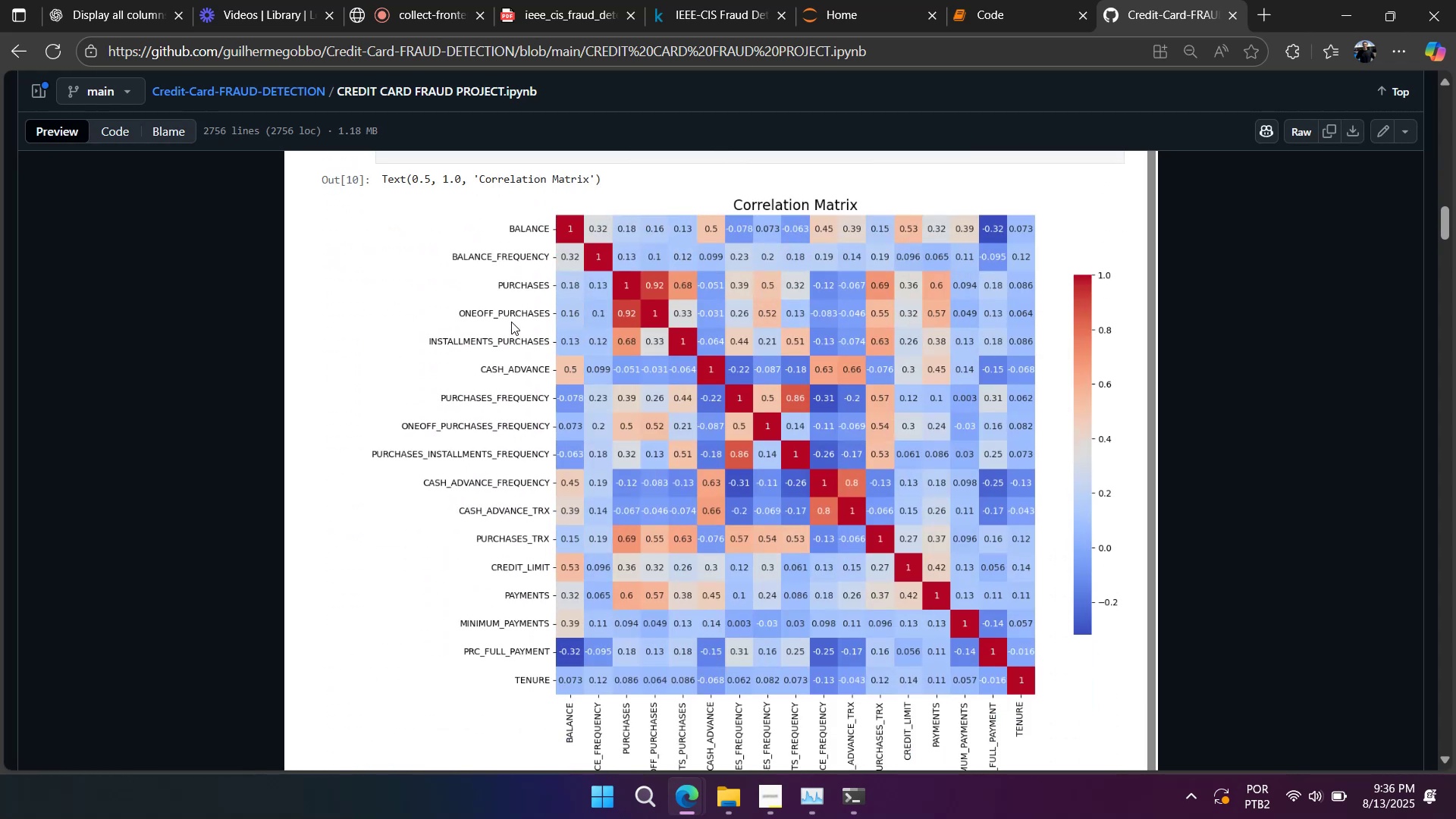 
scroll: coordinate [603, 370], scroll_direction: down, amount: 11.0
 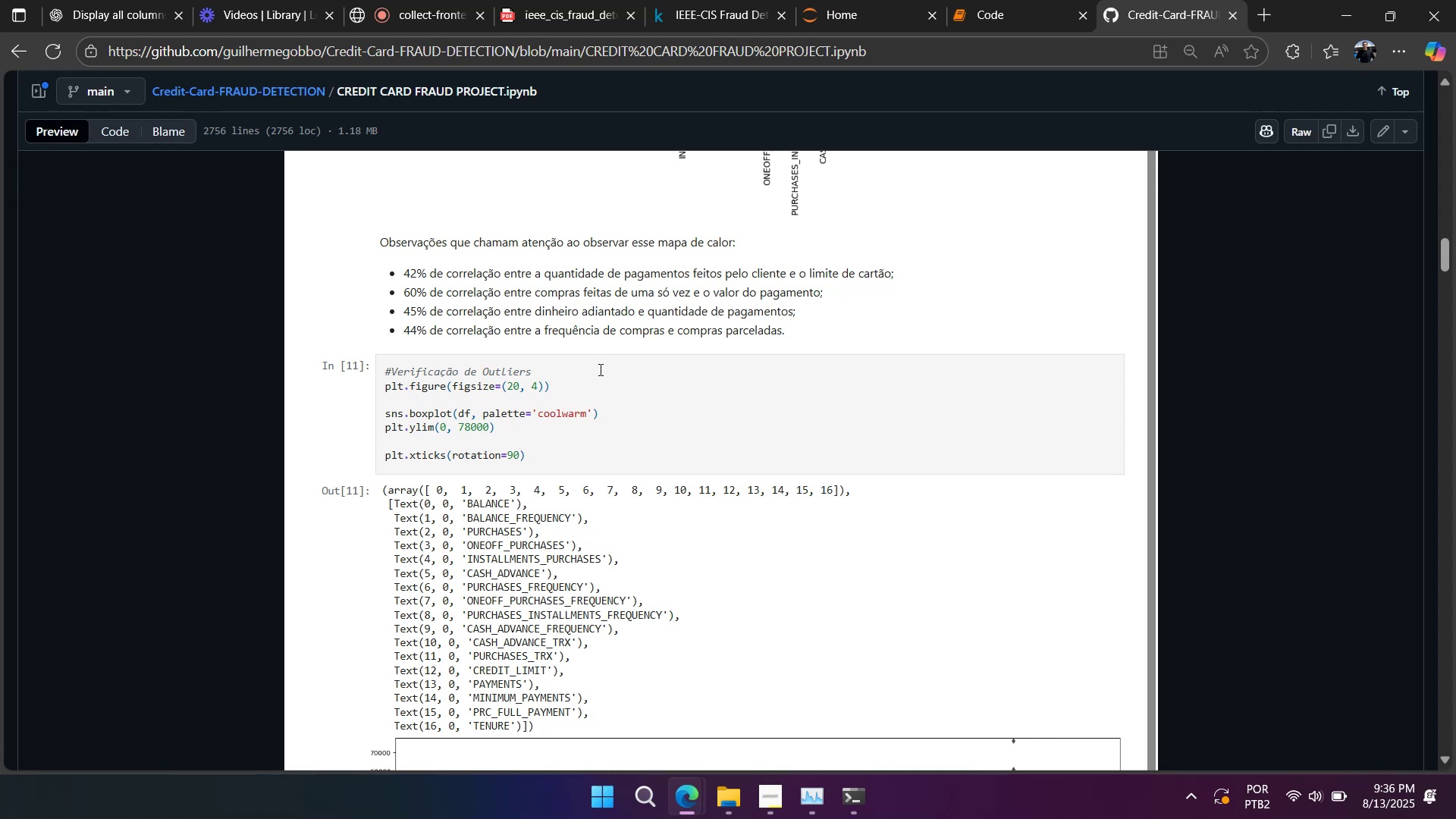 
wait(7.29)
 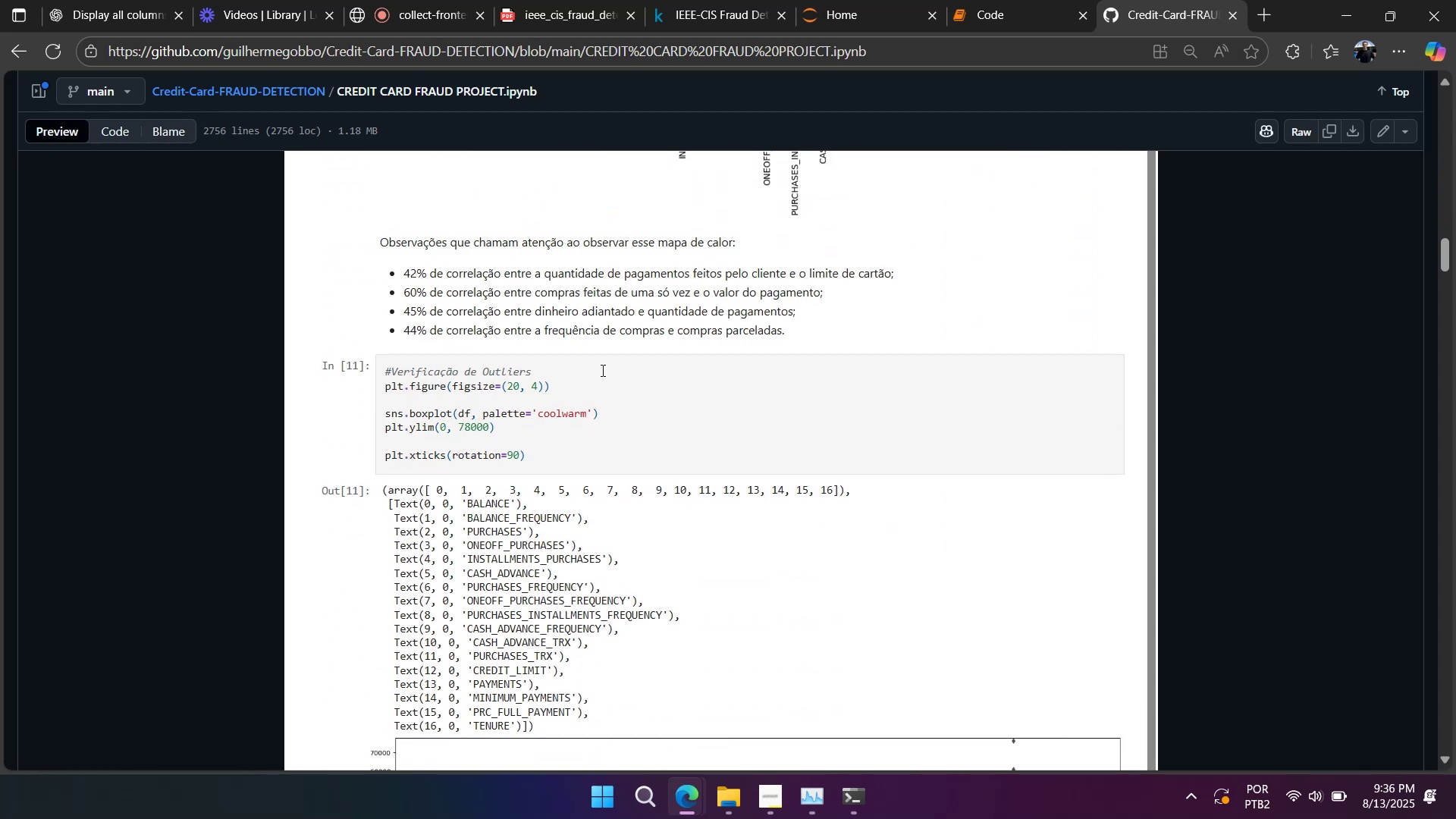 
scroll: coordinate [551, 337], scroll_direction: up, amount: 3.0
 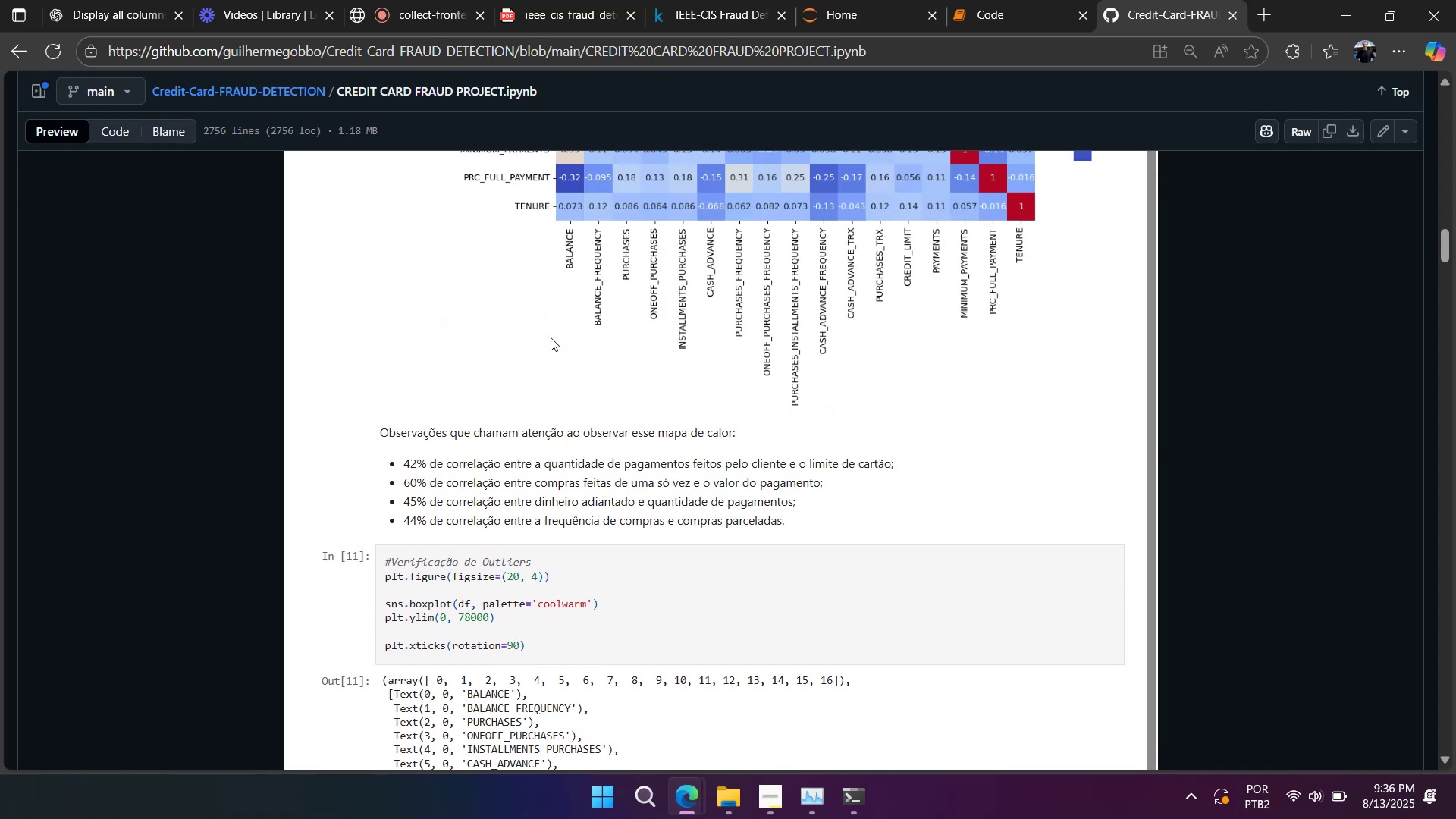 
scroll: coordinate [551, 337], scroll_direction: down, amount: 2.0
 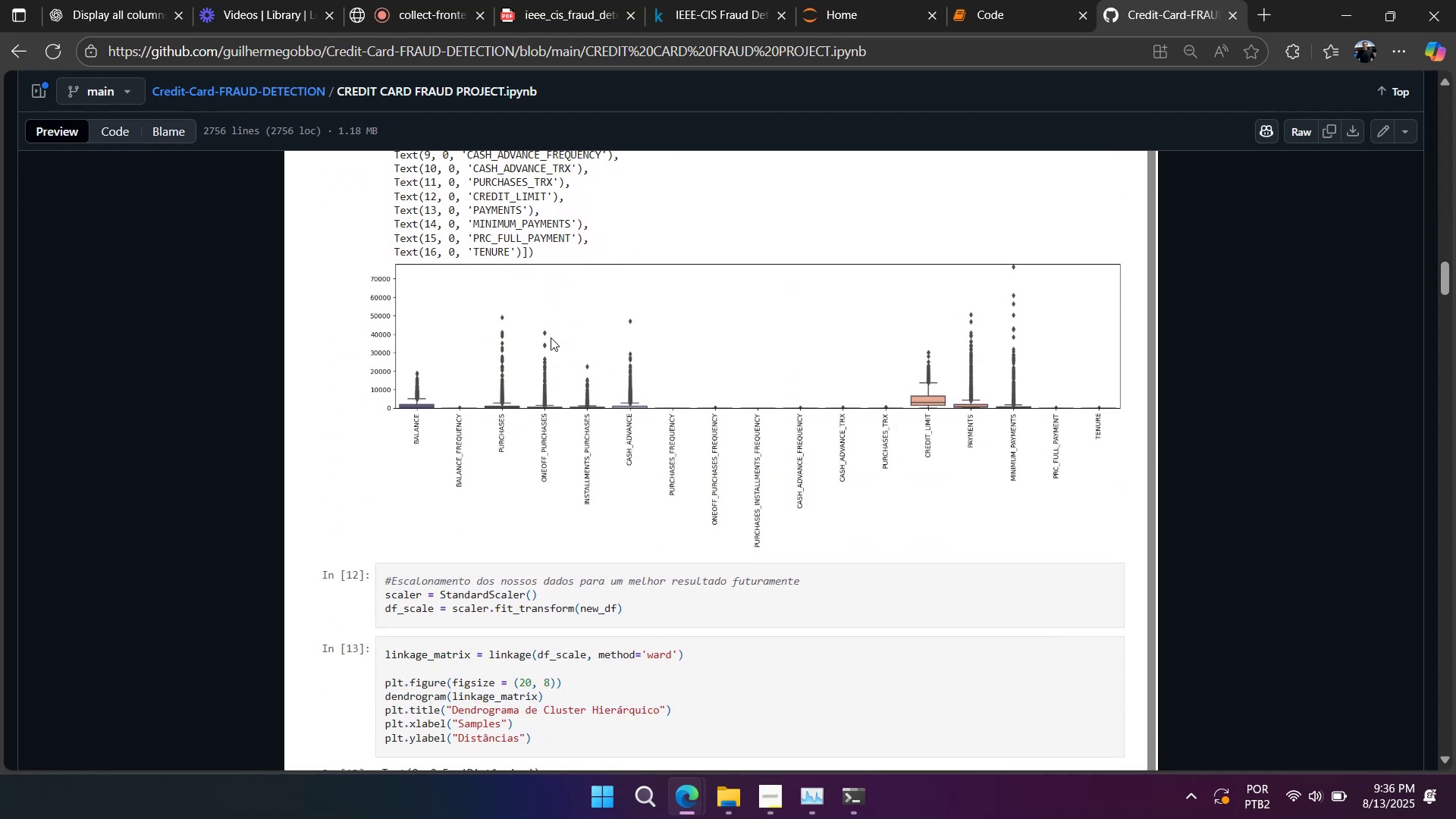 
scroll: coordinate [489, 251], scroll_direction: up, amount: 4.0
 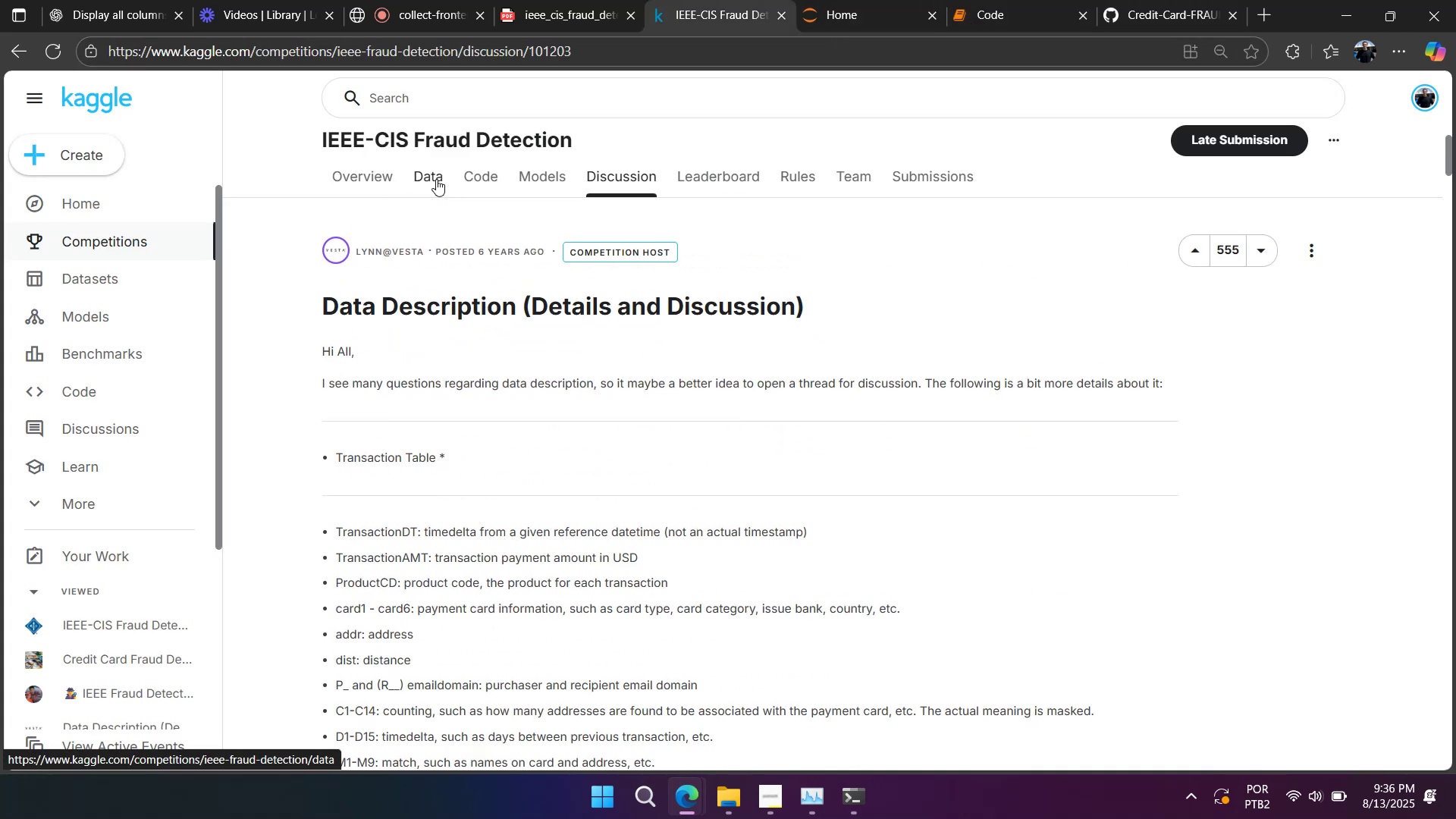 
left_click([436, 179])
 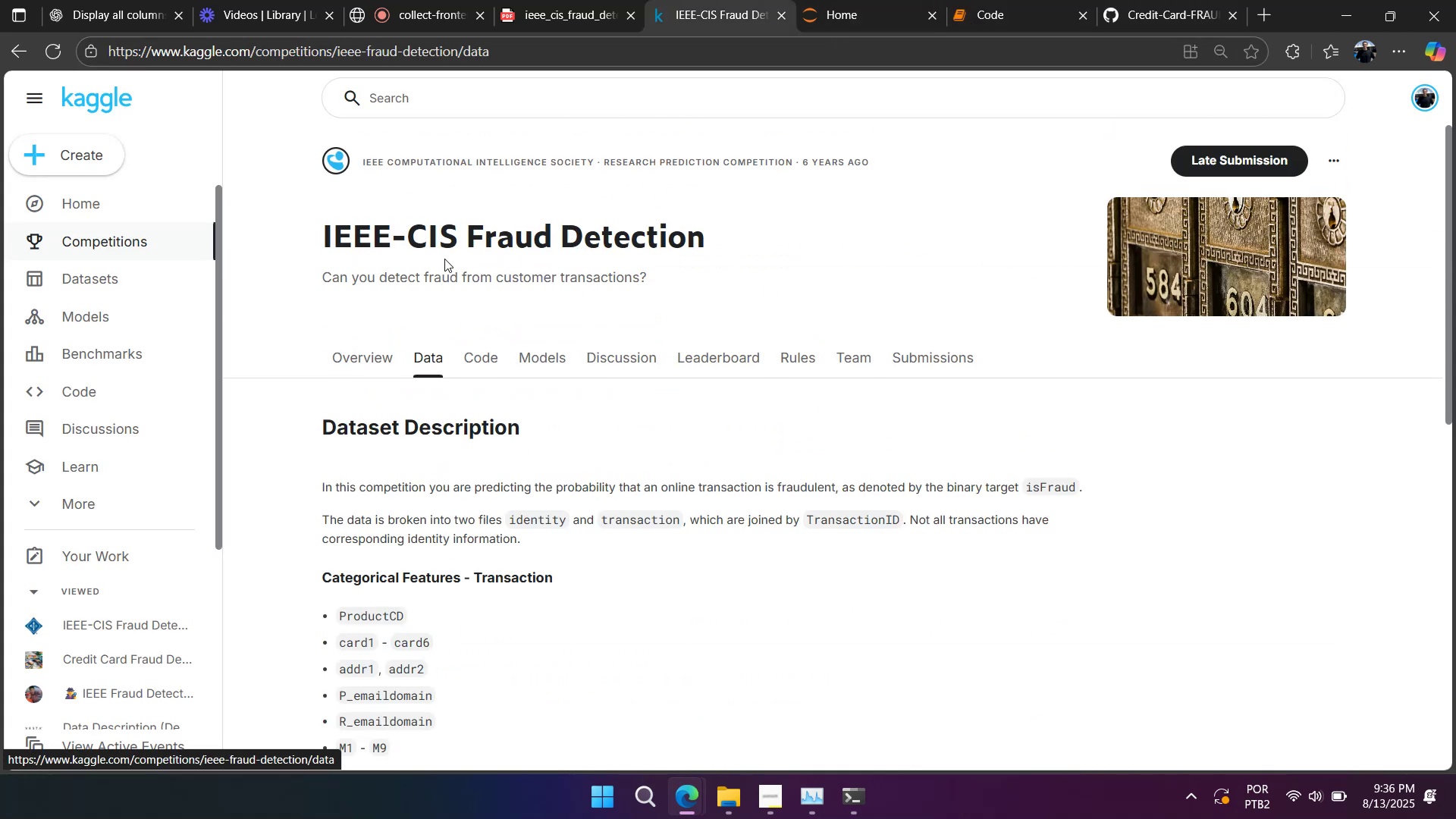 
scroll: coordinate [472, 303], scroll_direction: down, amount: 9.0
 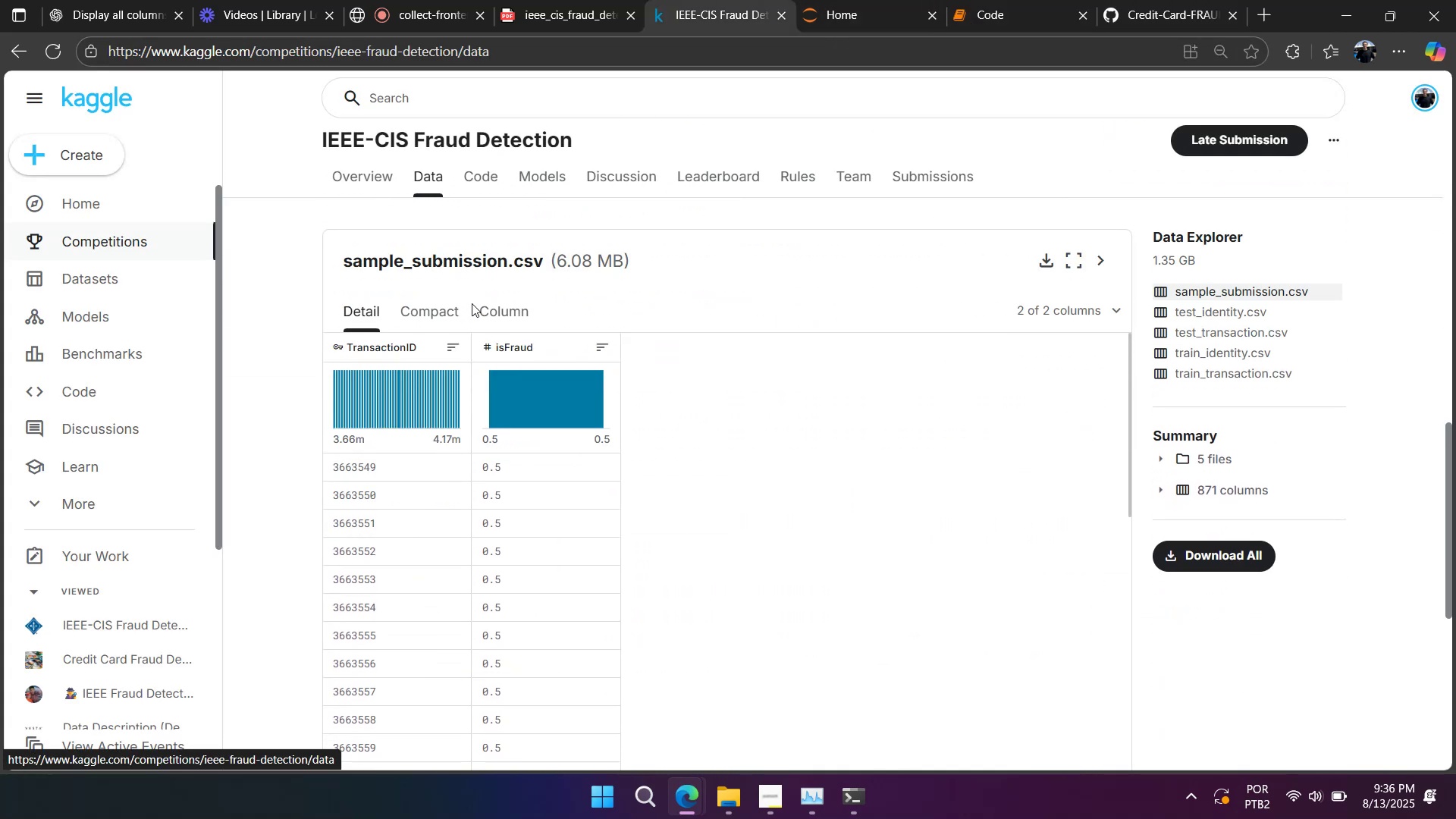 
scroll: coordinate [500, 307], scroll_direction: up, amount: 11.0
 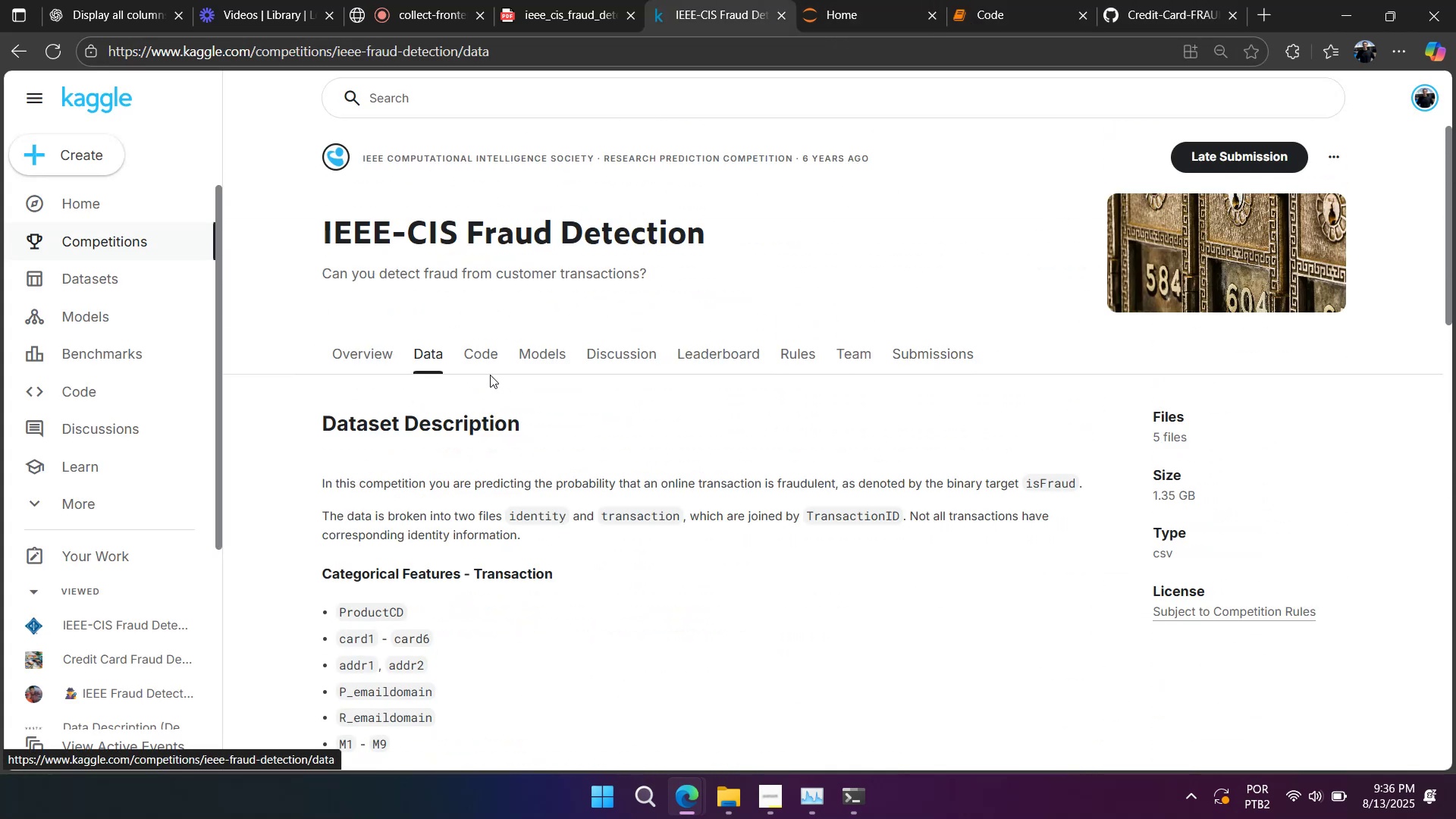 
left_click([481, 350])
 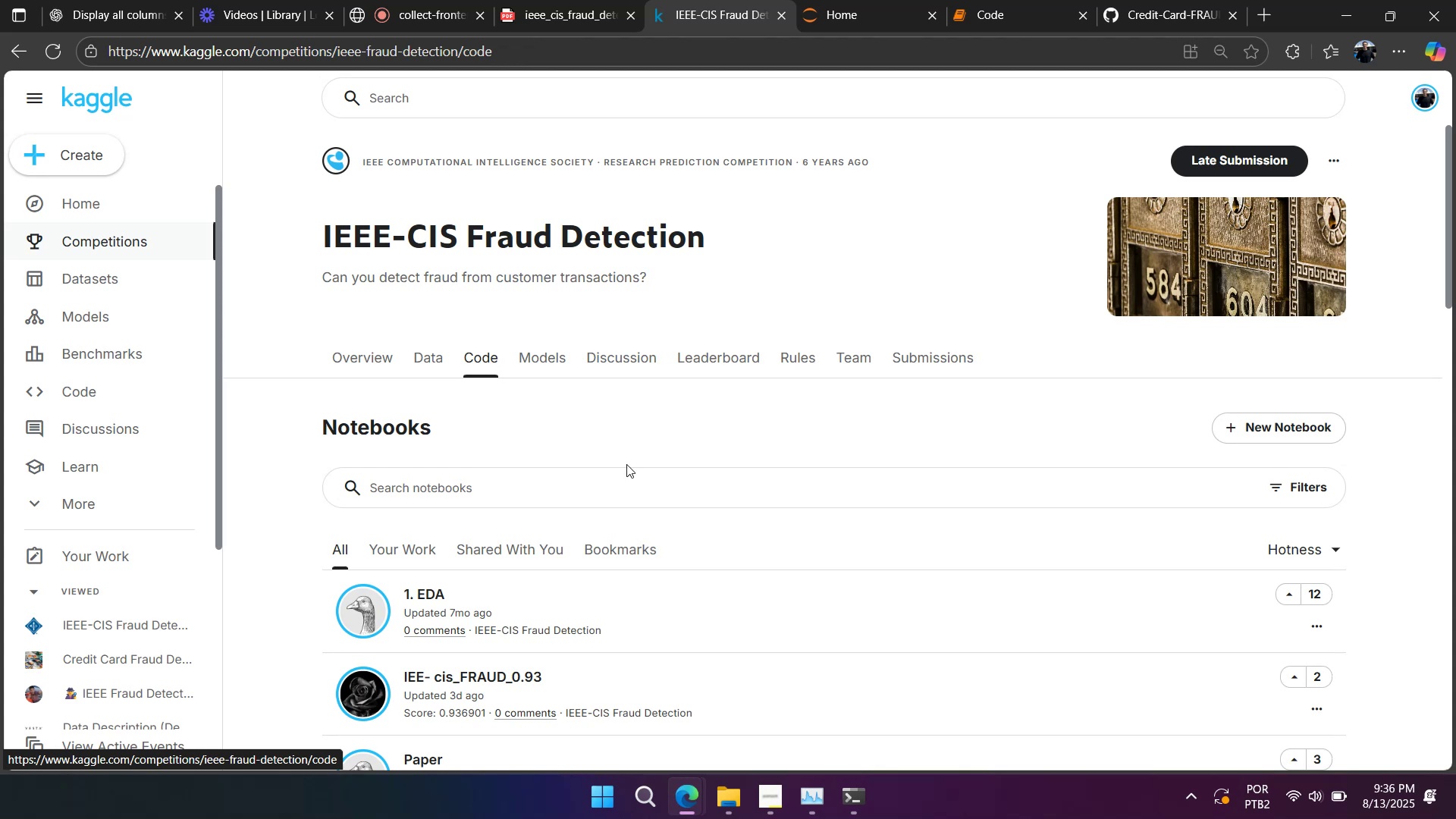 
left_click([1321, 551])
 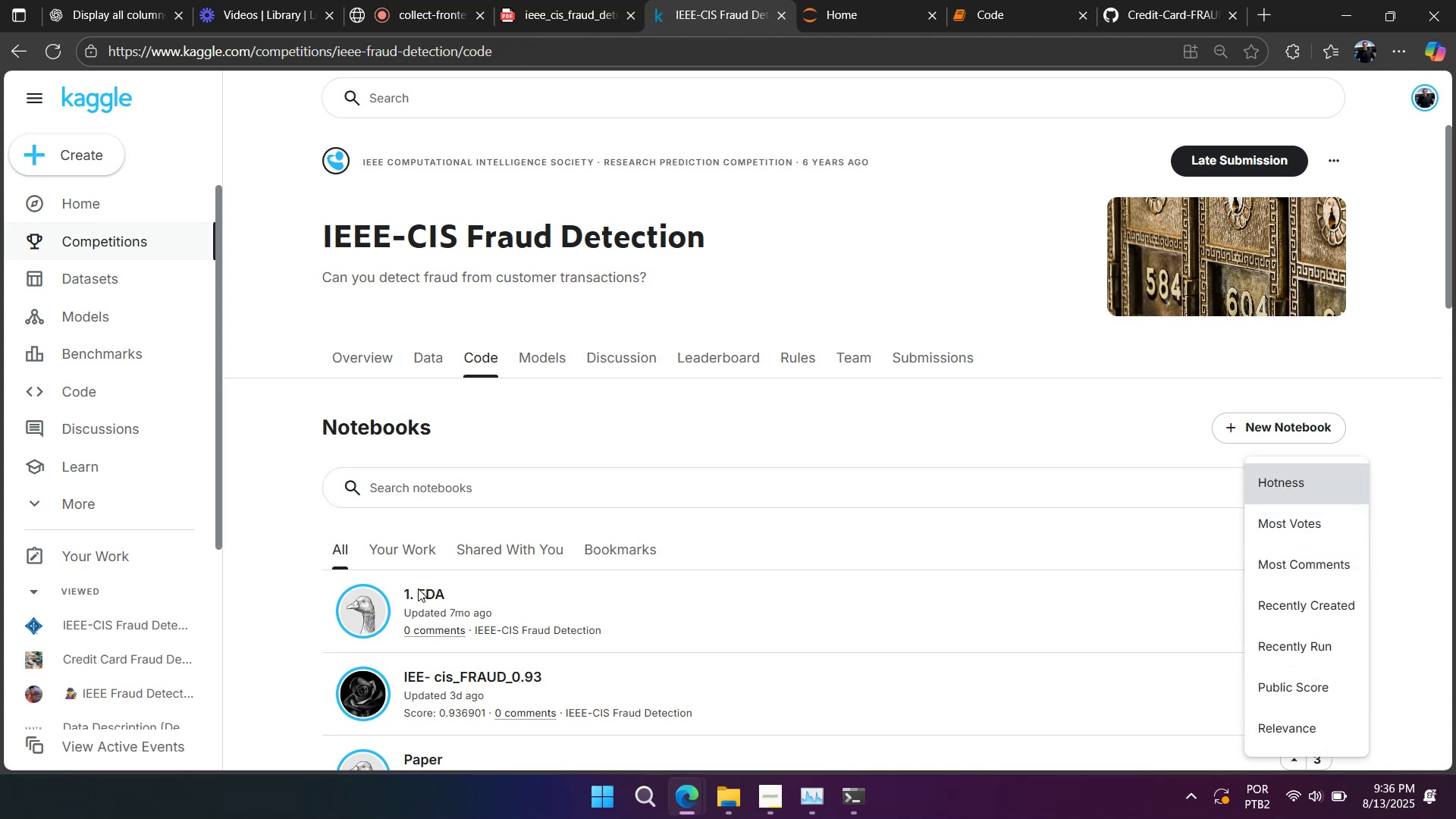 
left_click([416, 588])
 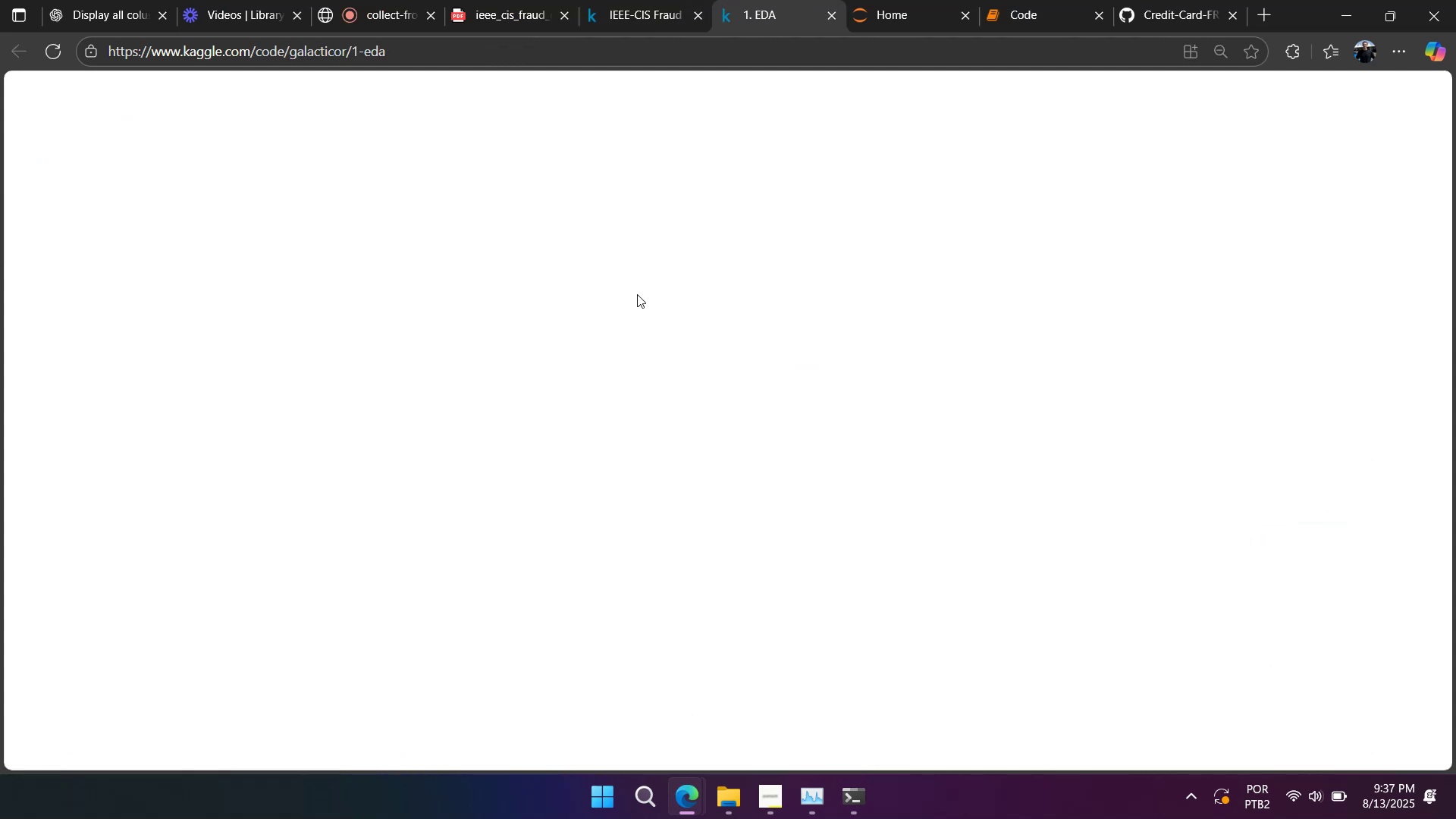 
scroll: coordinate [632, 297], scroll_direction: down, amount: 6.0
 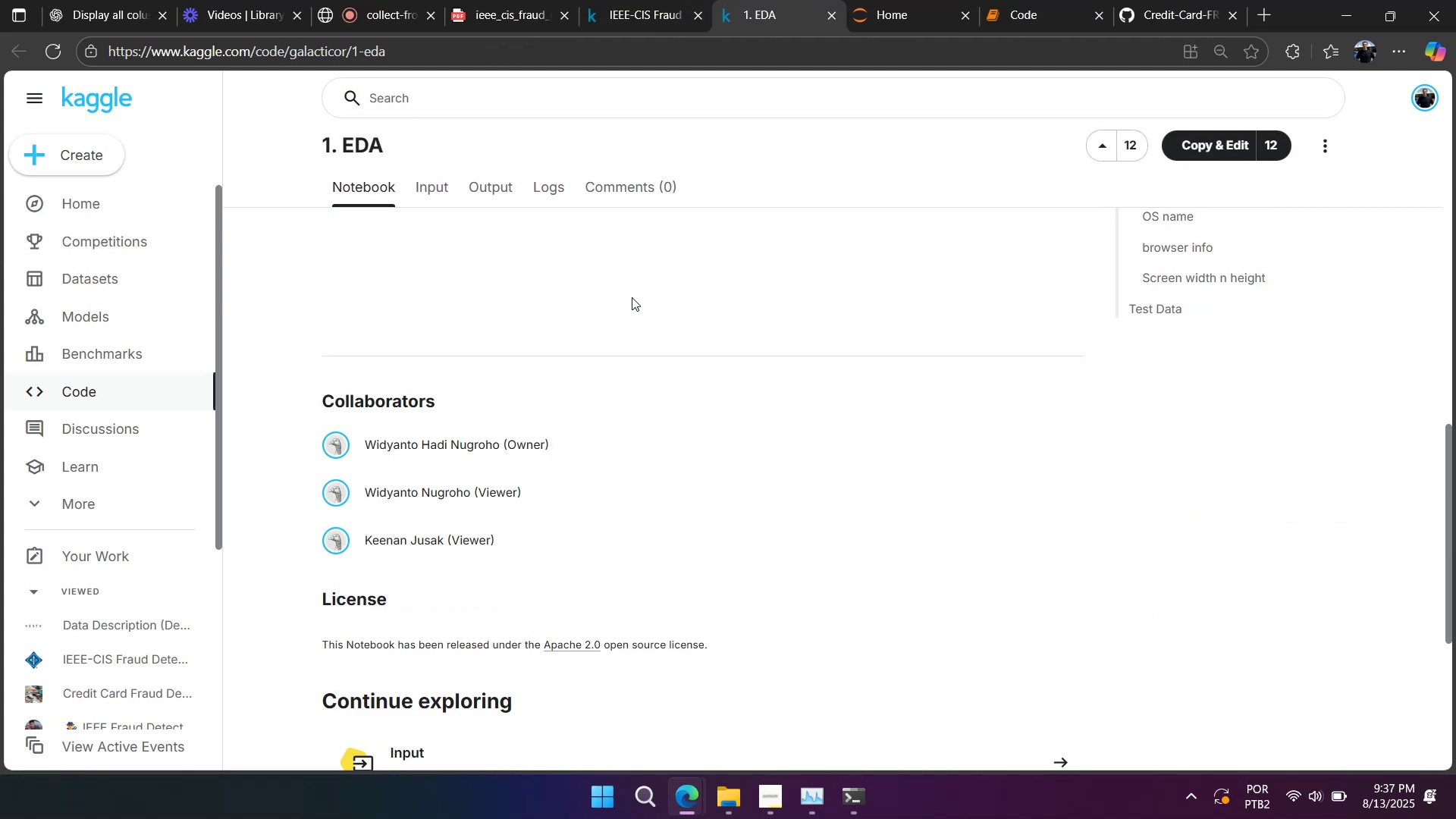 
scroll: coordinate [632, 297], scroll_direction: up, amount: 2.0
 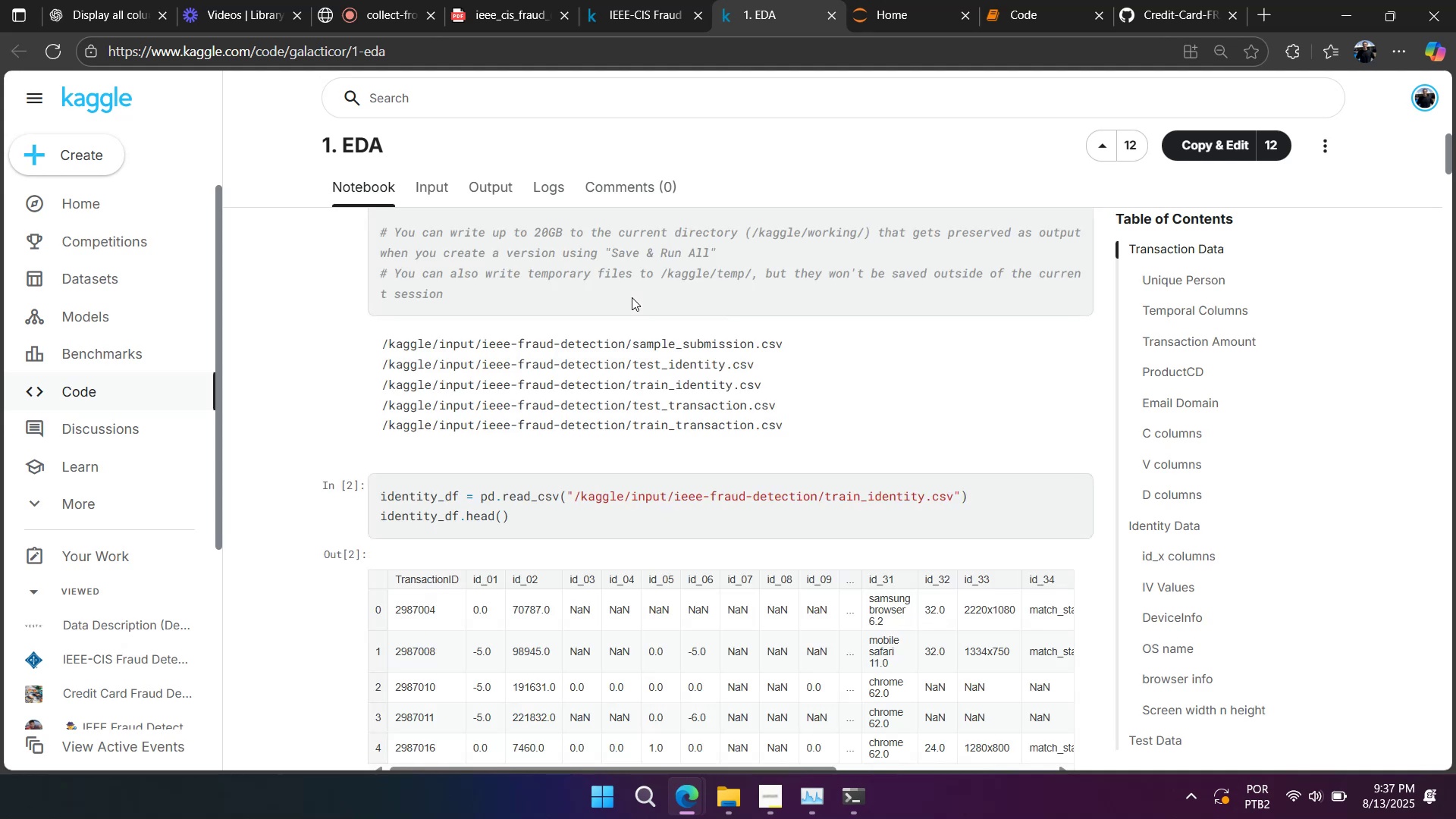 
scroll: coordinate [620, 334], scroll_direction: down, amount: 7.0
 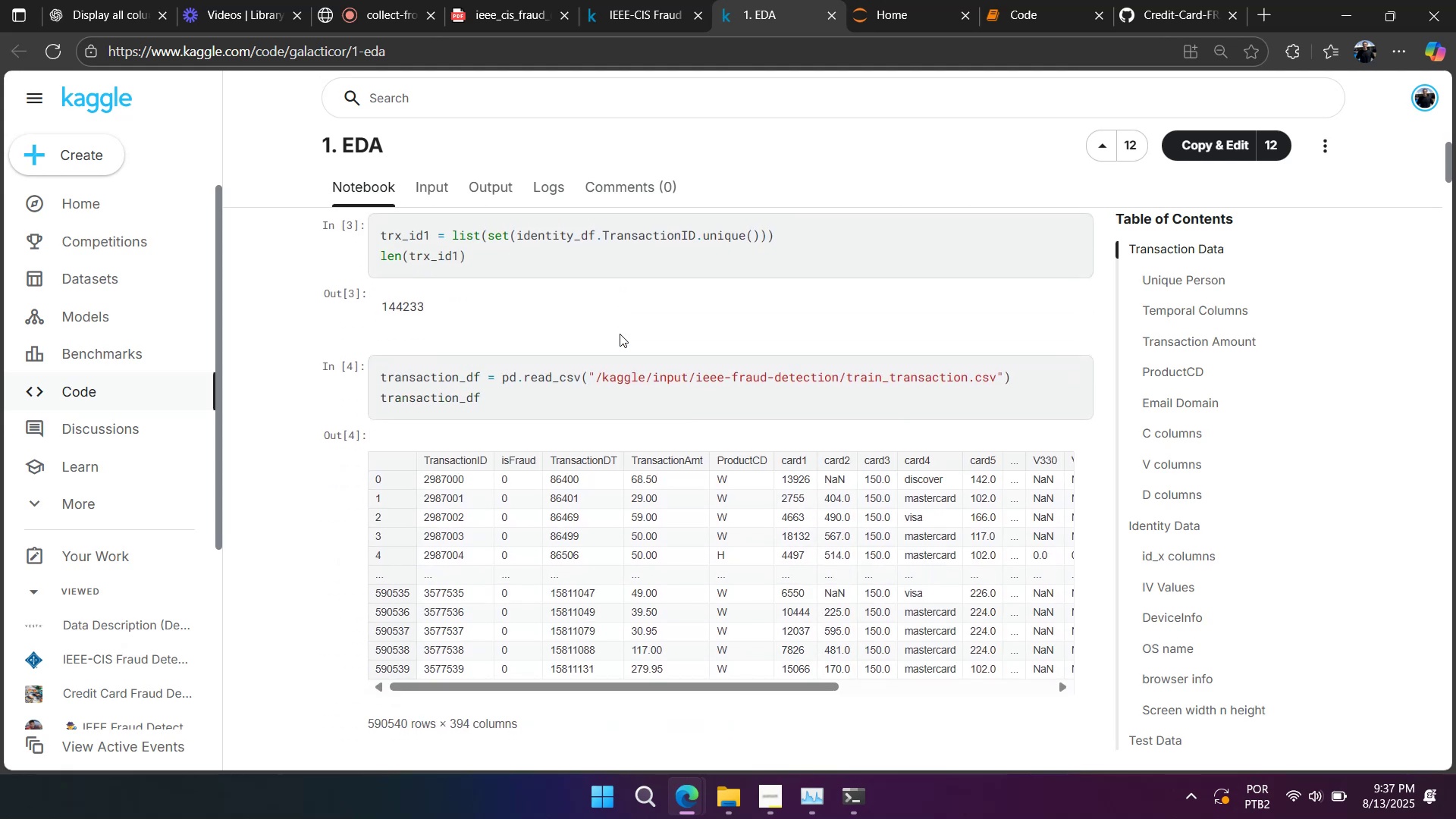 
scroll: coordinate [620, 334], scroll_direction: up, amount: 1.0
 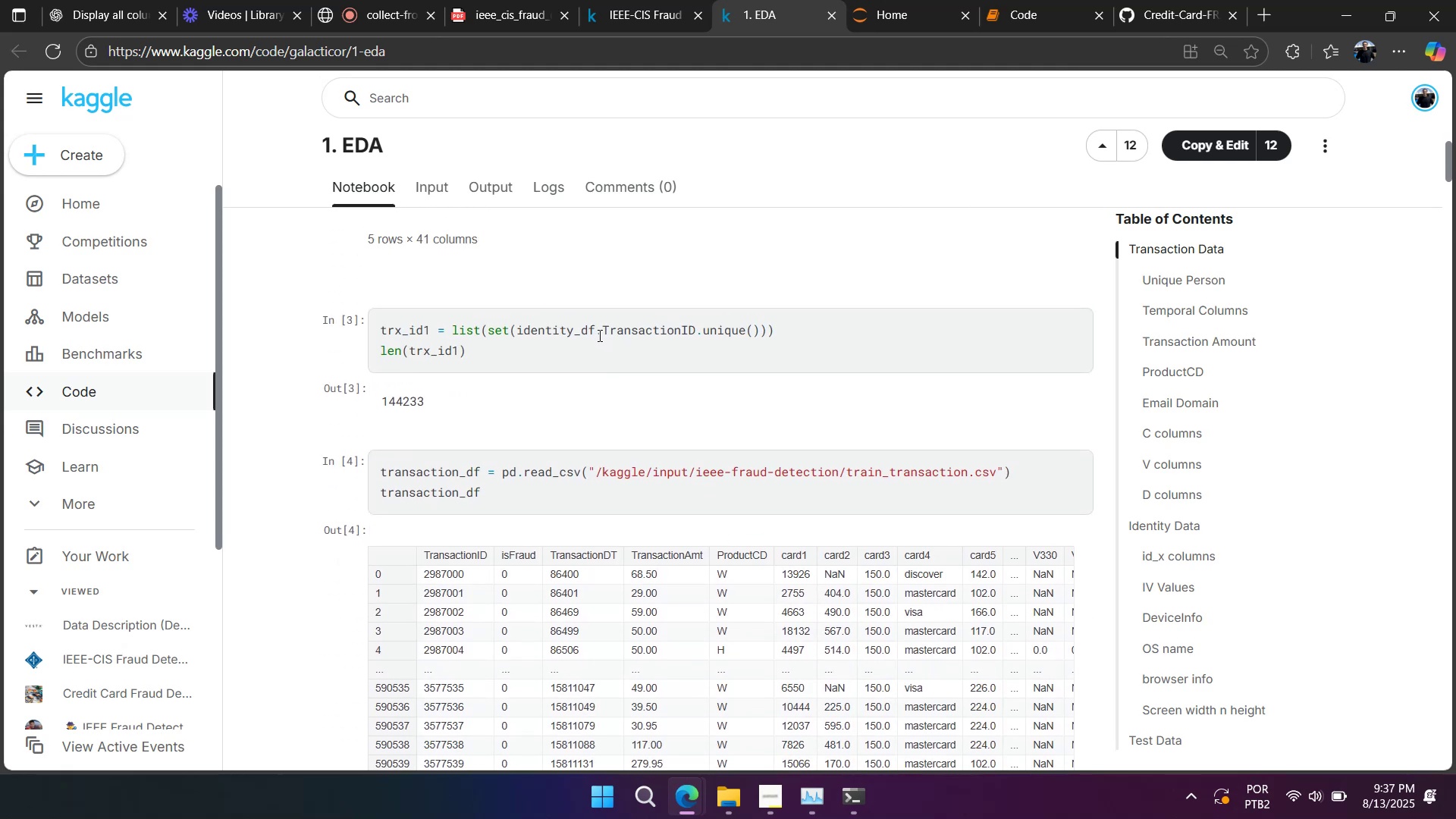 
double_click([598, 335])
 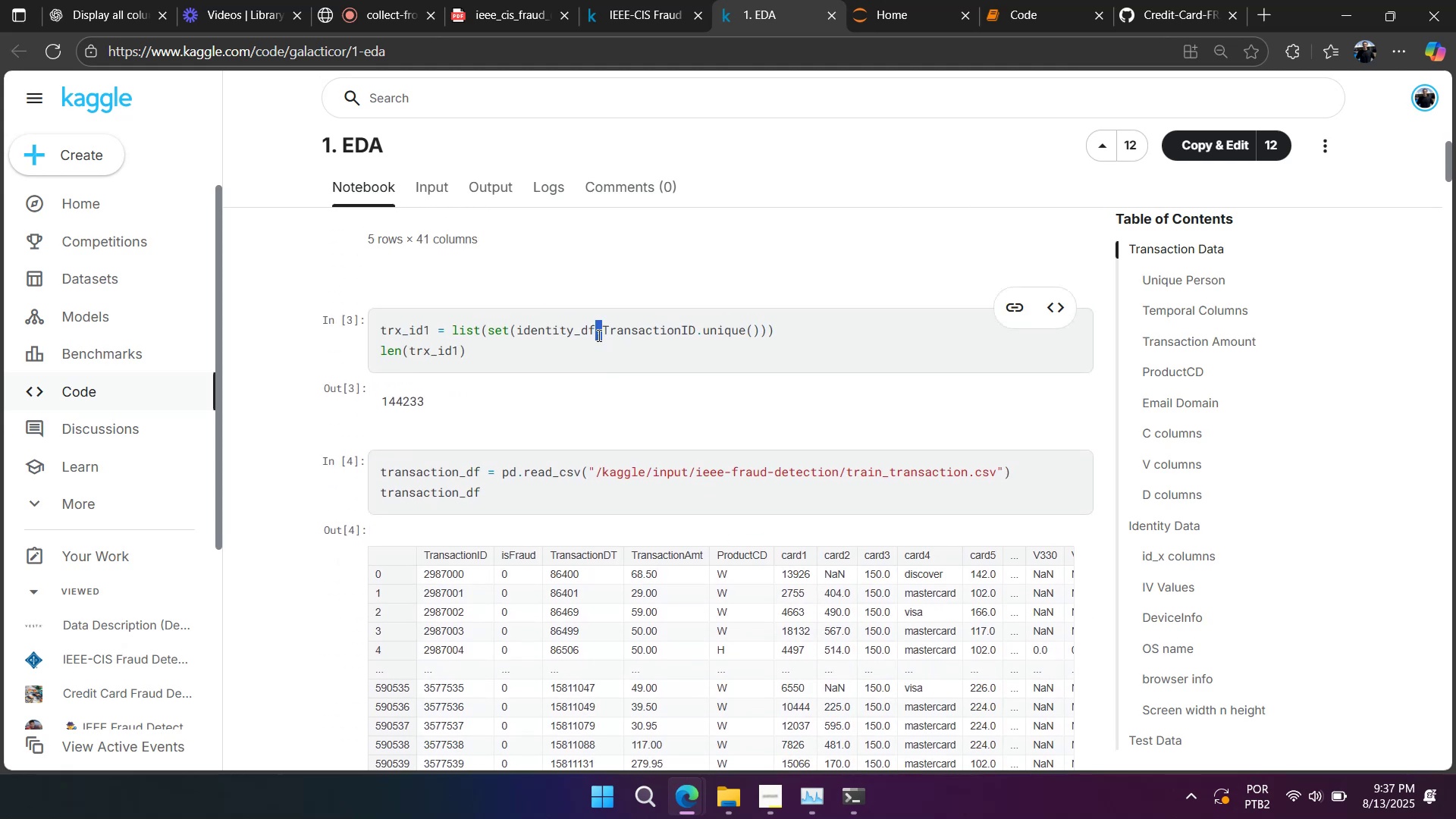 
triple_click([598, 335])
 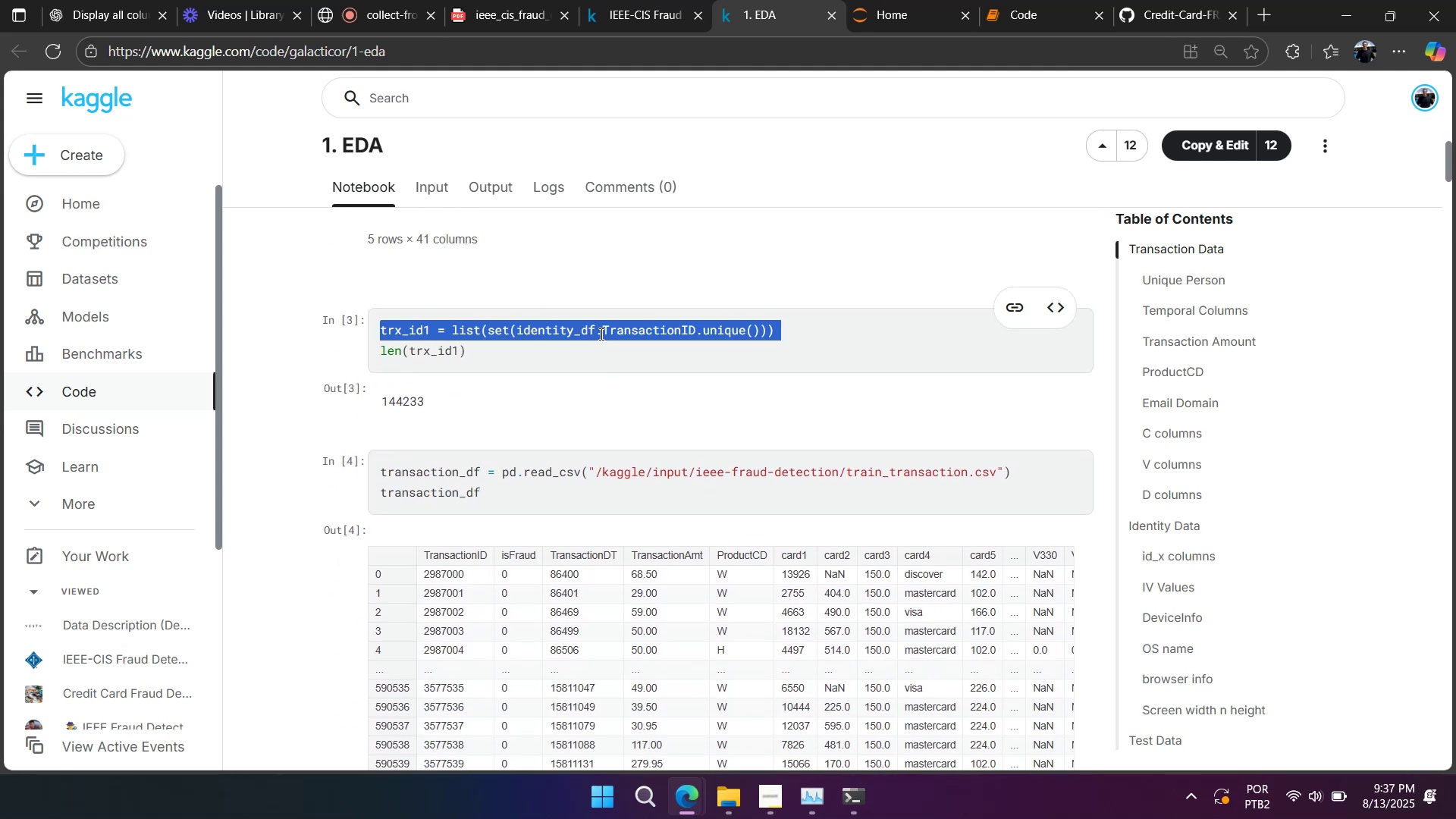 
key(Control+C)
 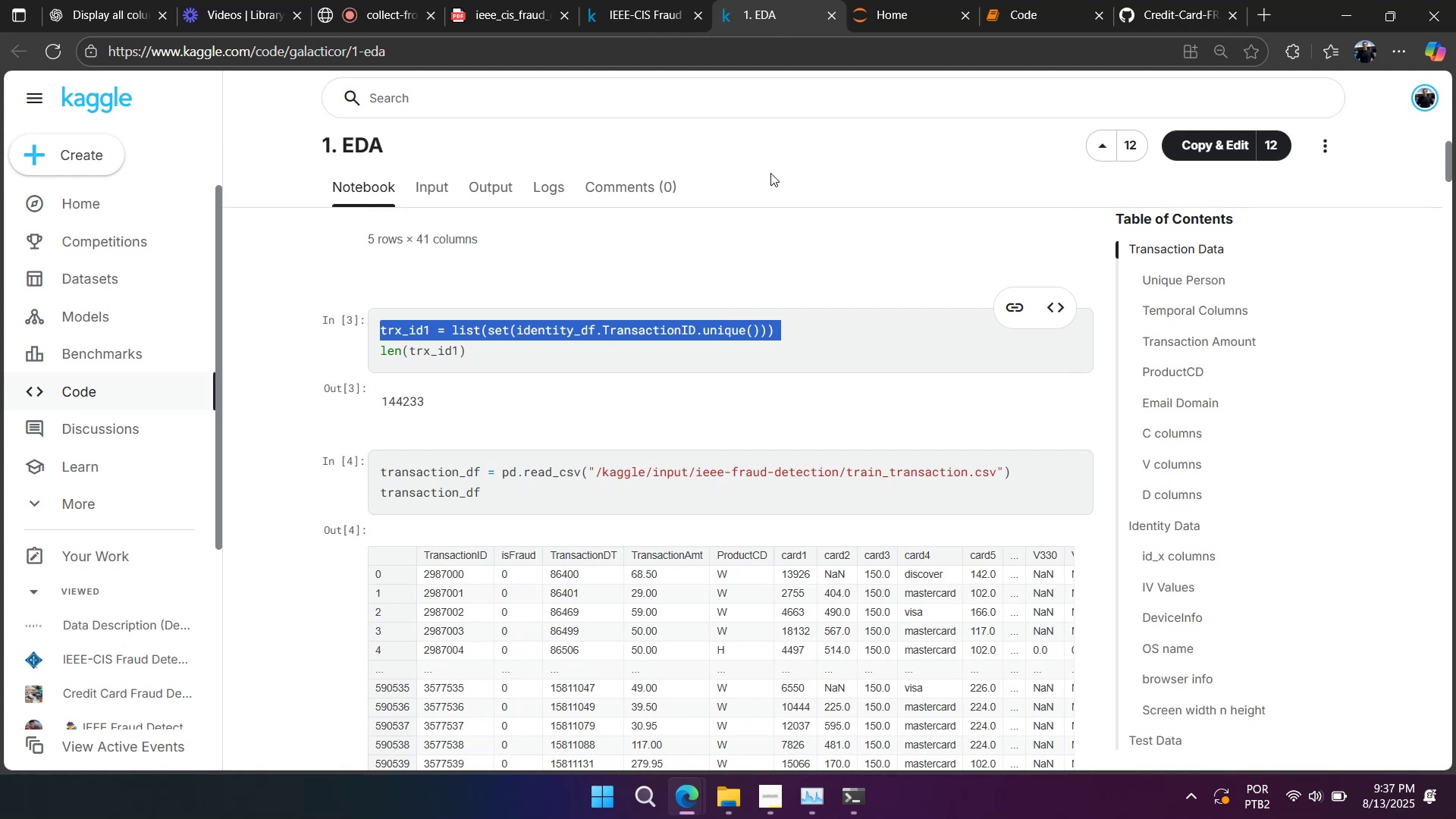 
left_click([1060, 25])
 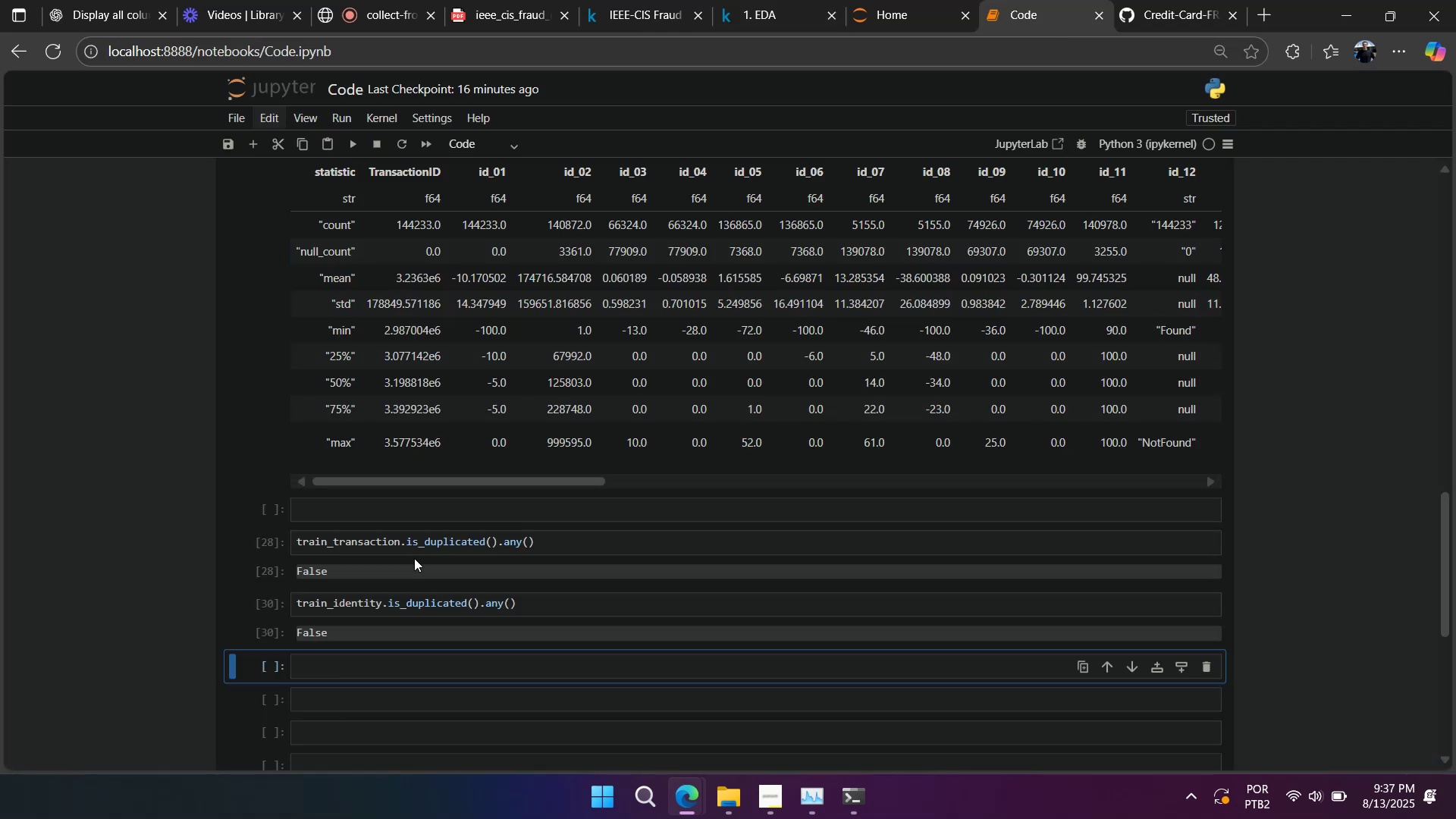 
scroll: coordinate [409, 590], scroll_direction: down, amount: 1.0
 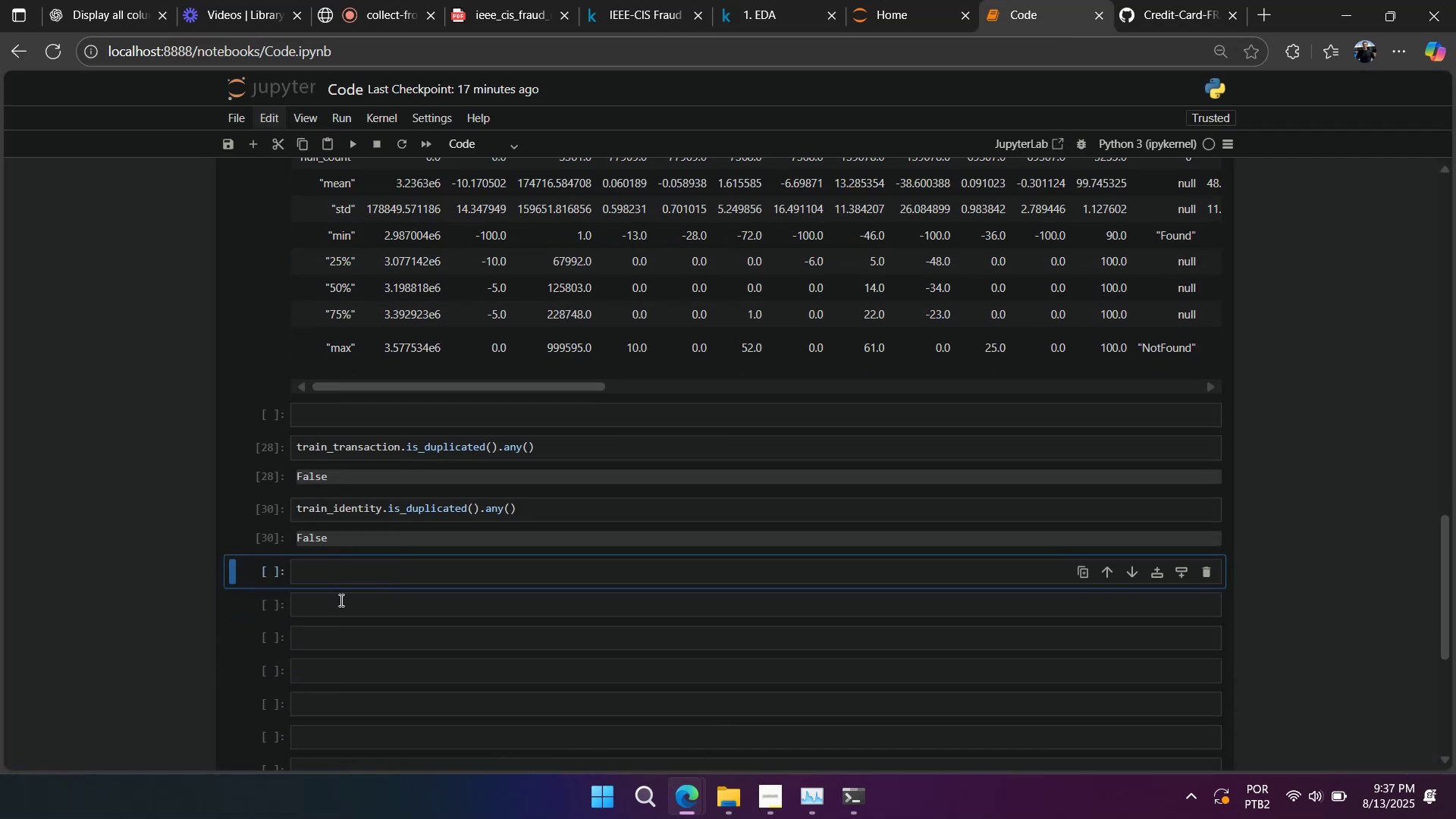 
key(Control+V)
 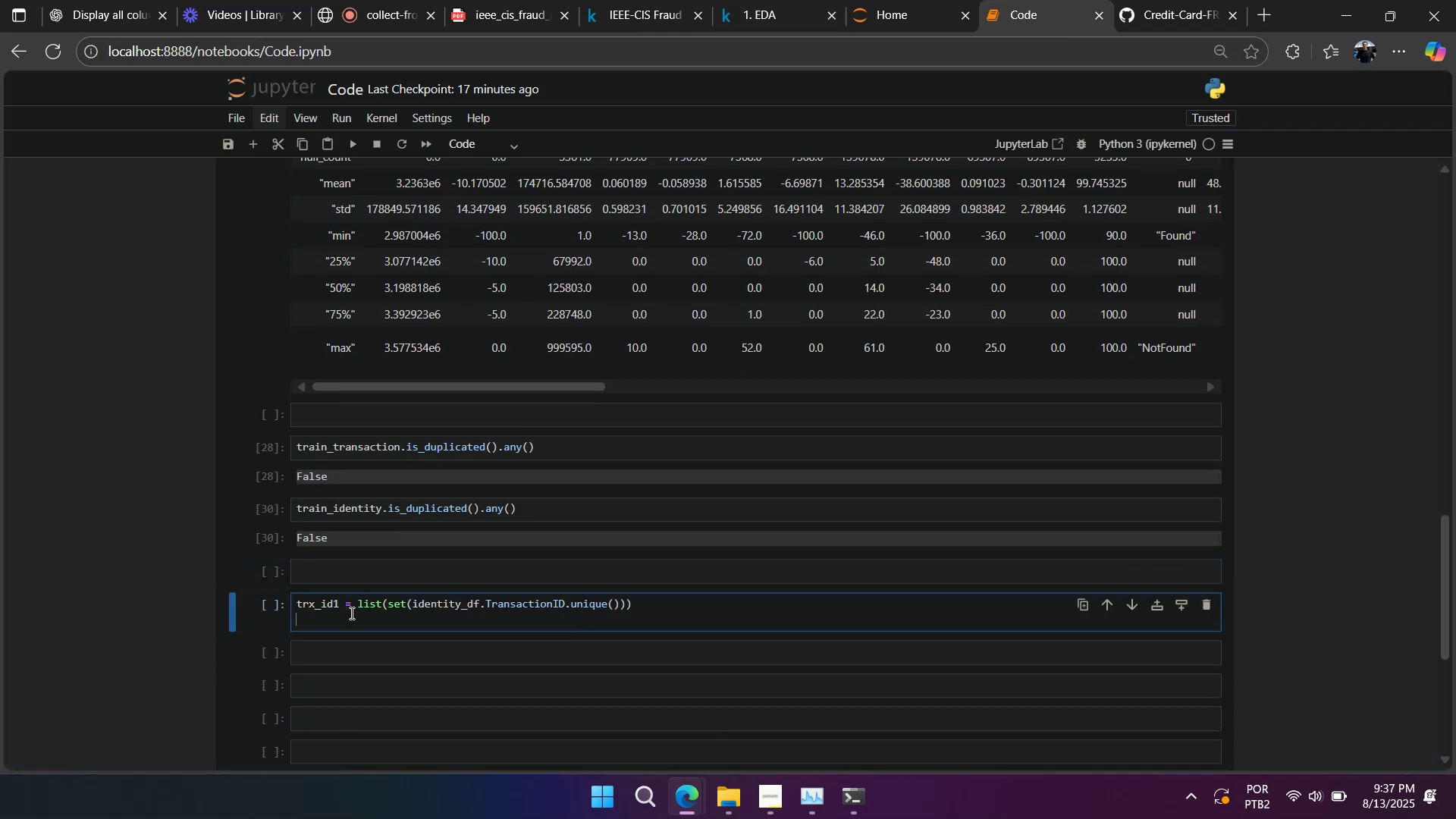 
left_click_drag(start_coordinate=[360, 607], to_coordinate=[281, 612])
 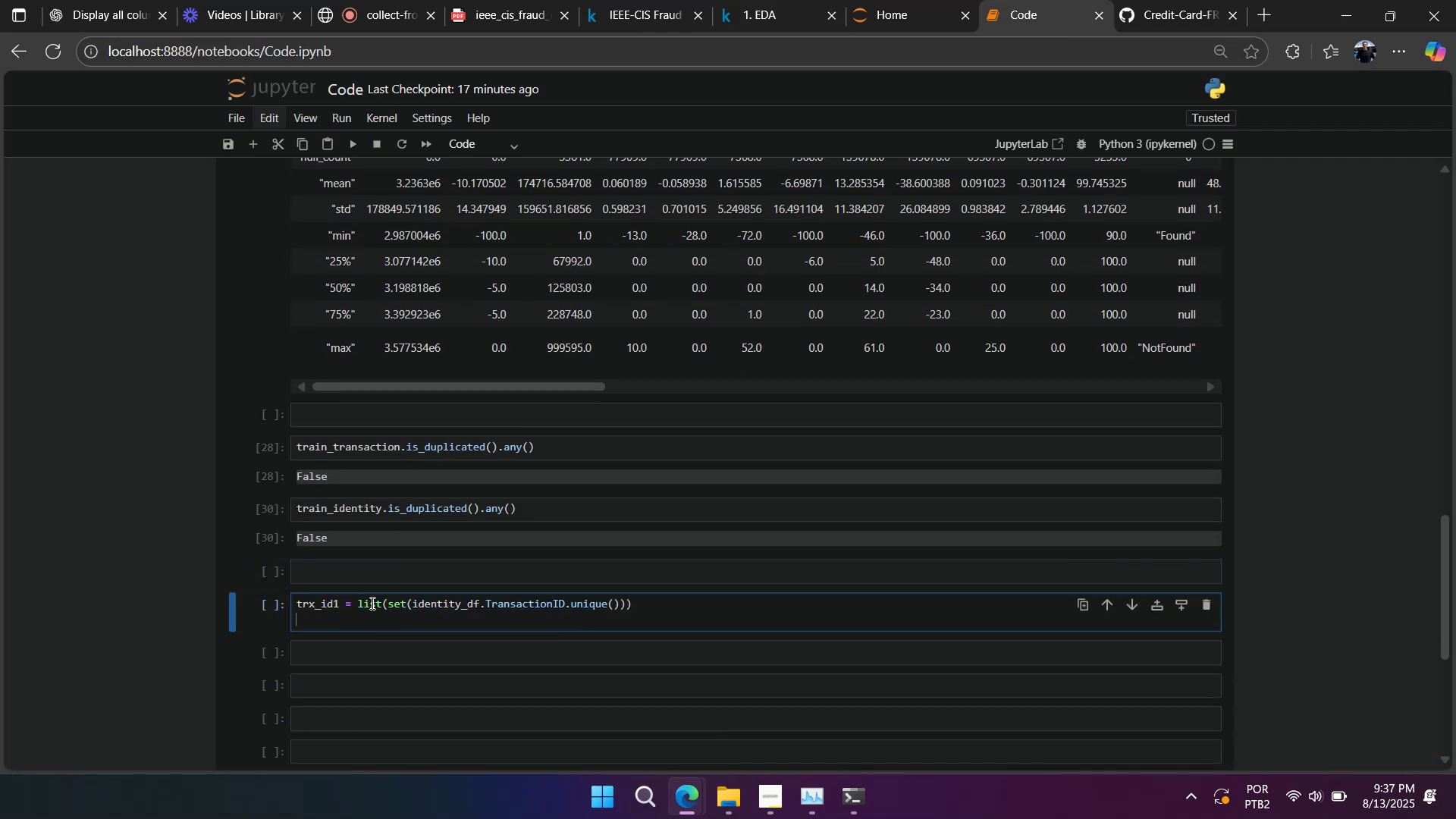 
left_click_drag(start_coordinate=[354, 601], to_coordinate=[277, 607])
 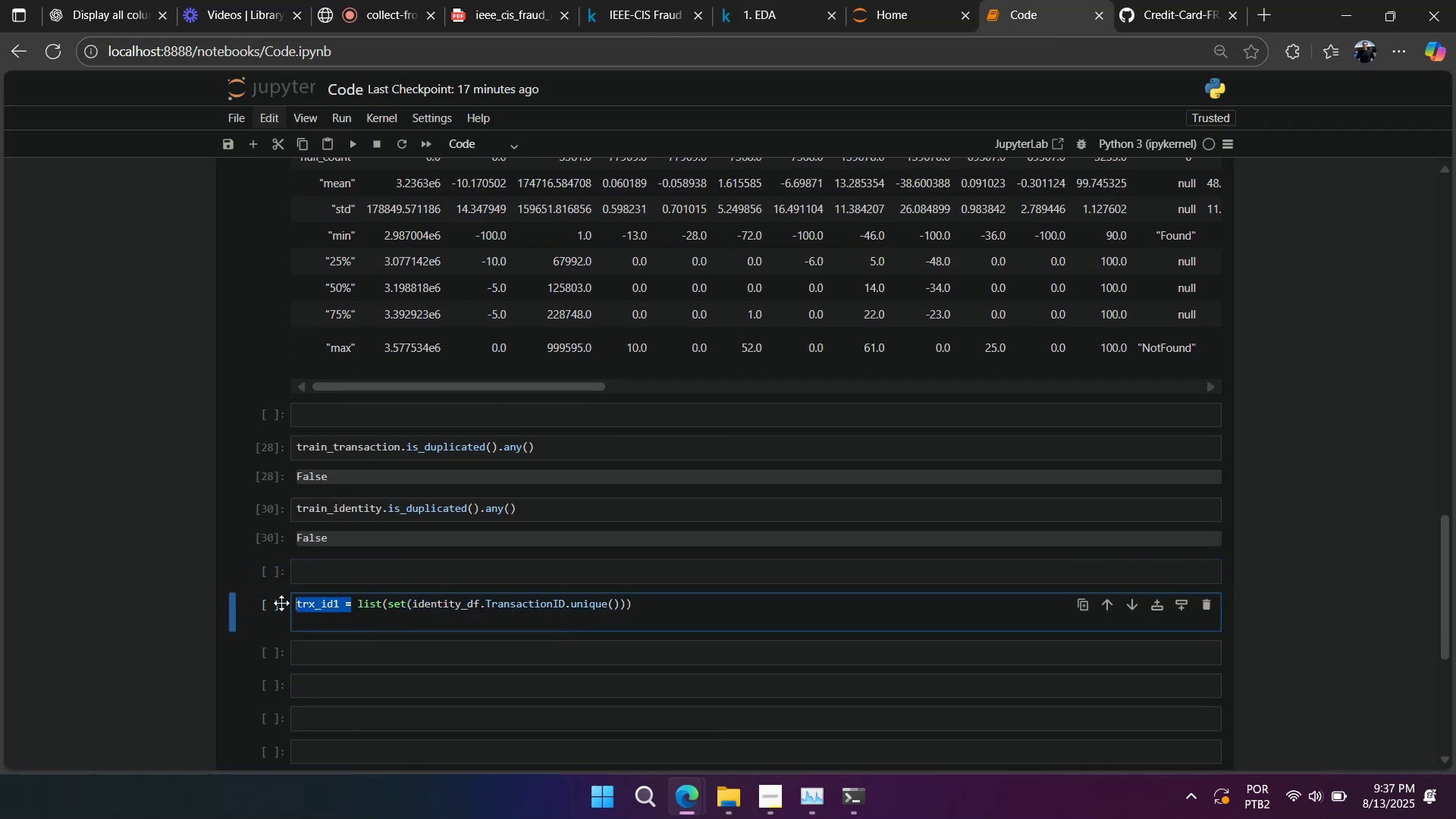 
key(Backspace)
 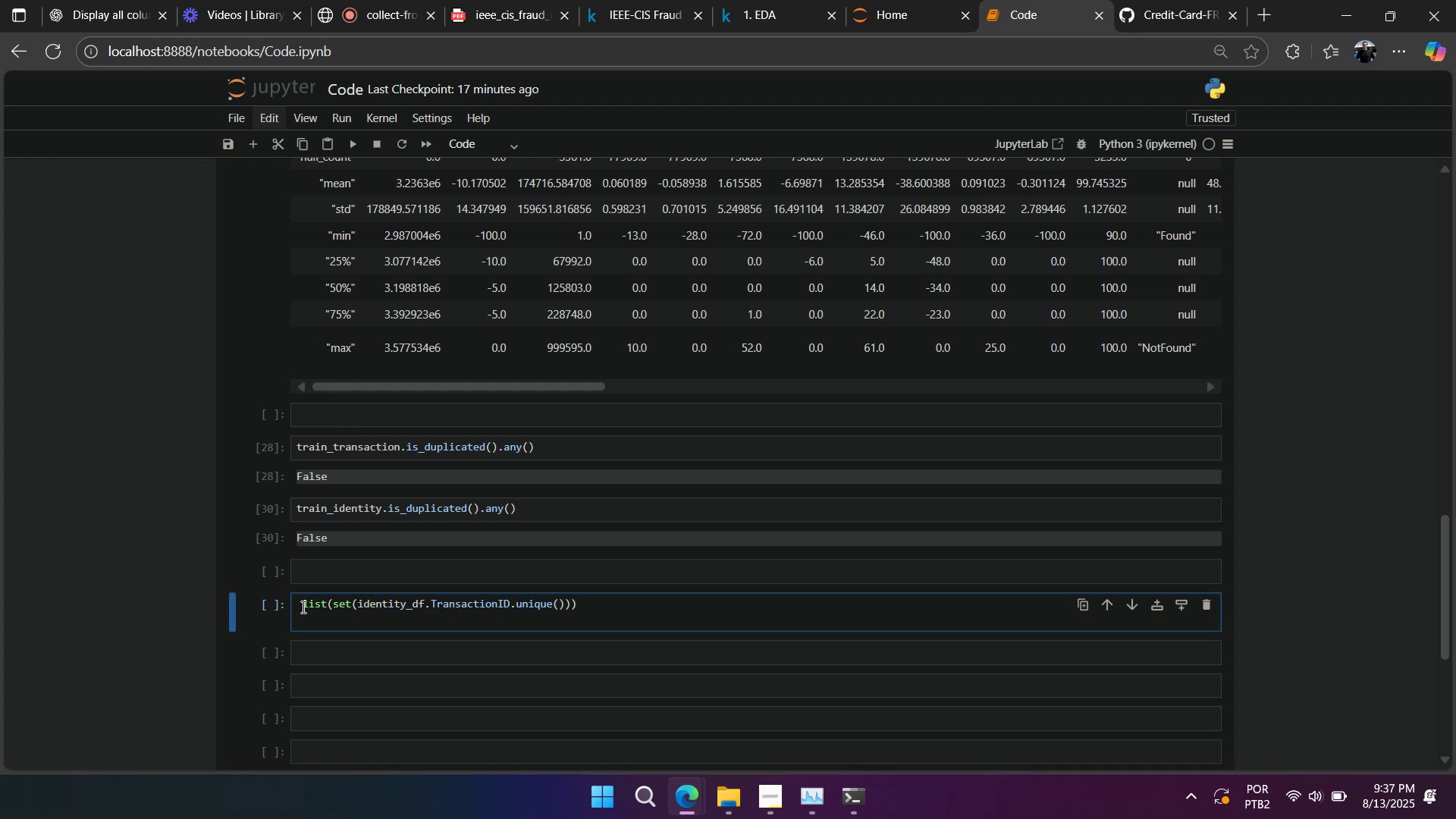 
left_click([306, 607])
 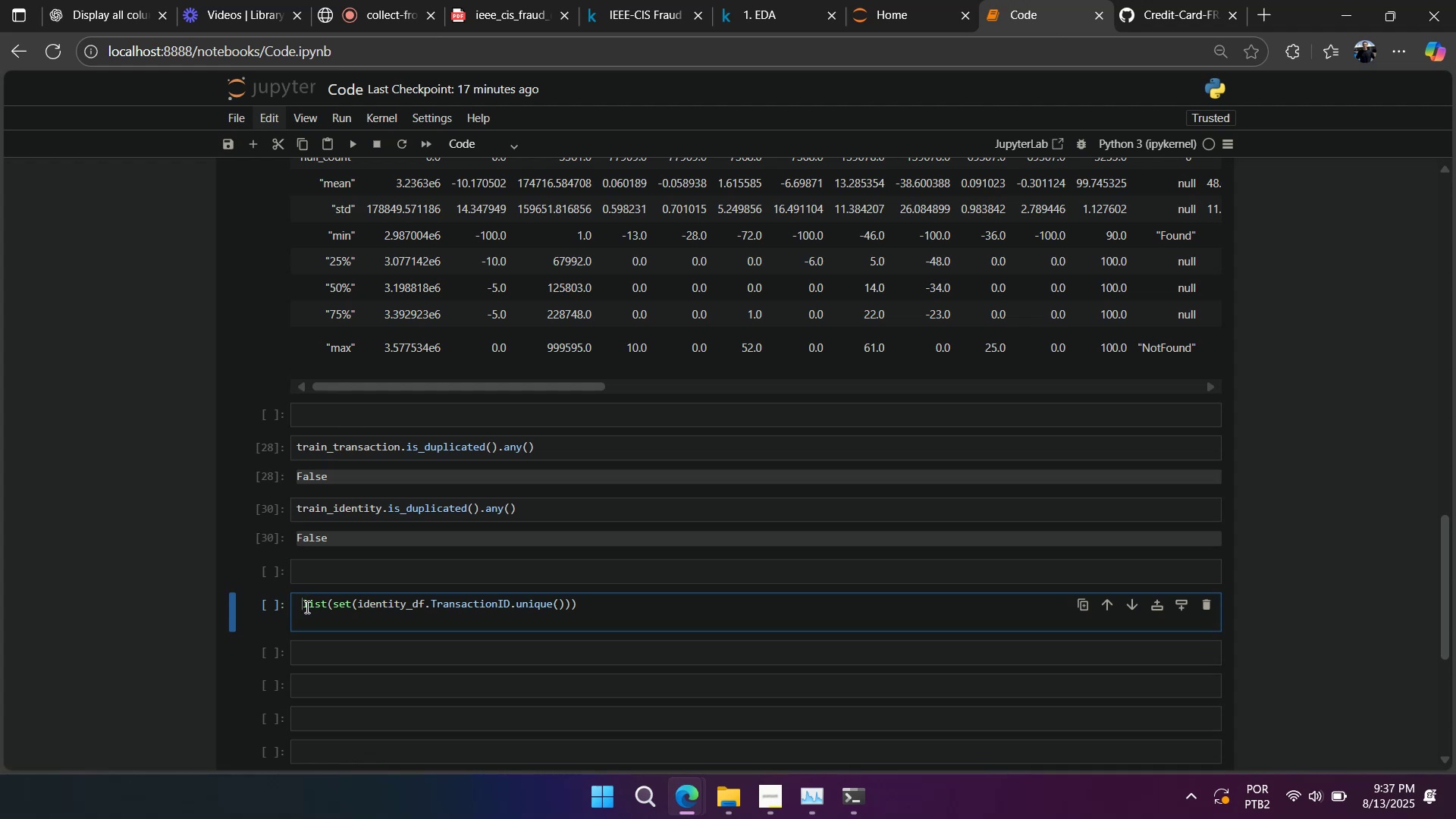 
key(Backspace)
 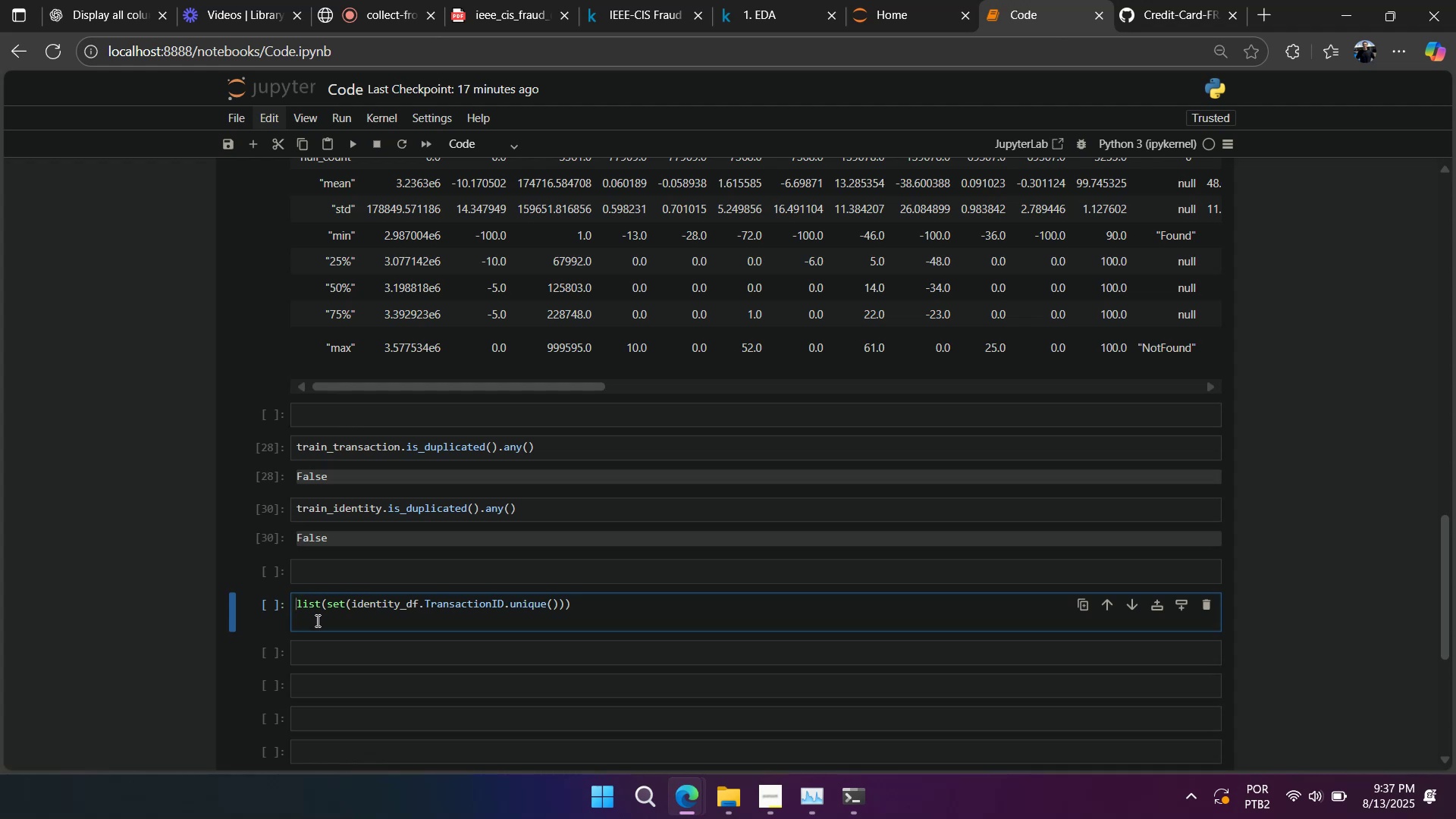 
left_click([317, 622])
 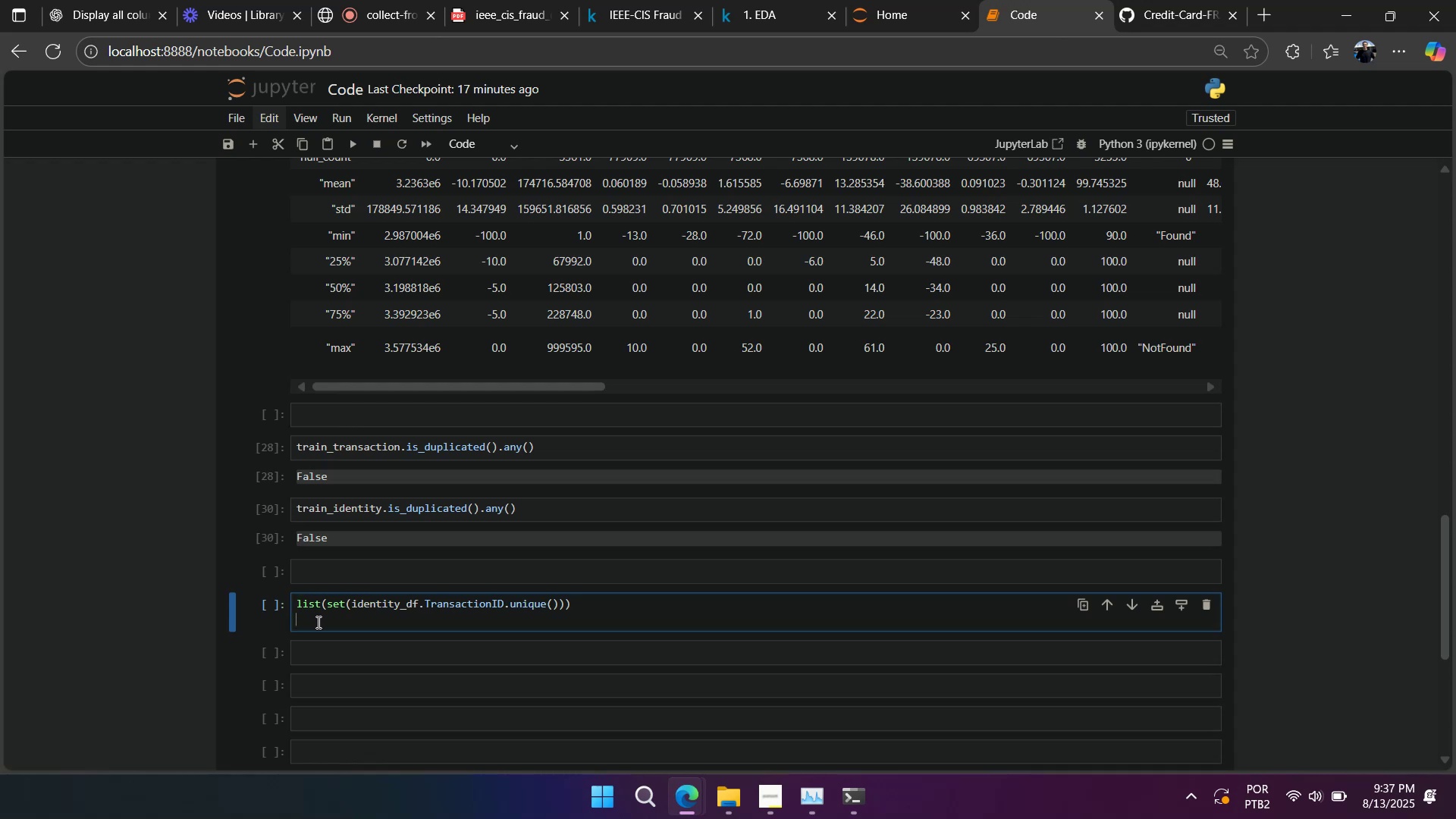 
key(Backspace)
 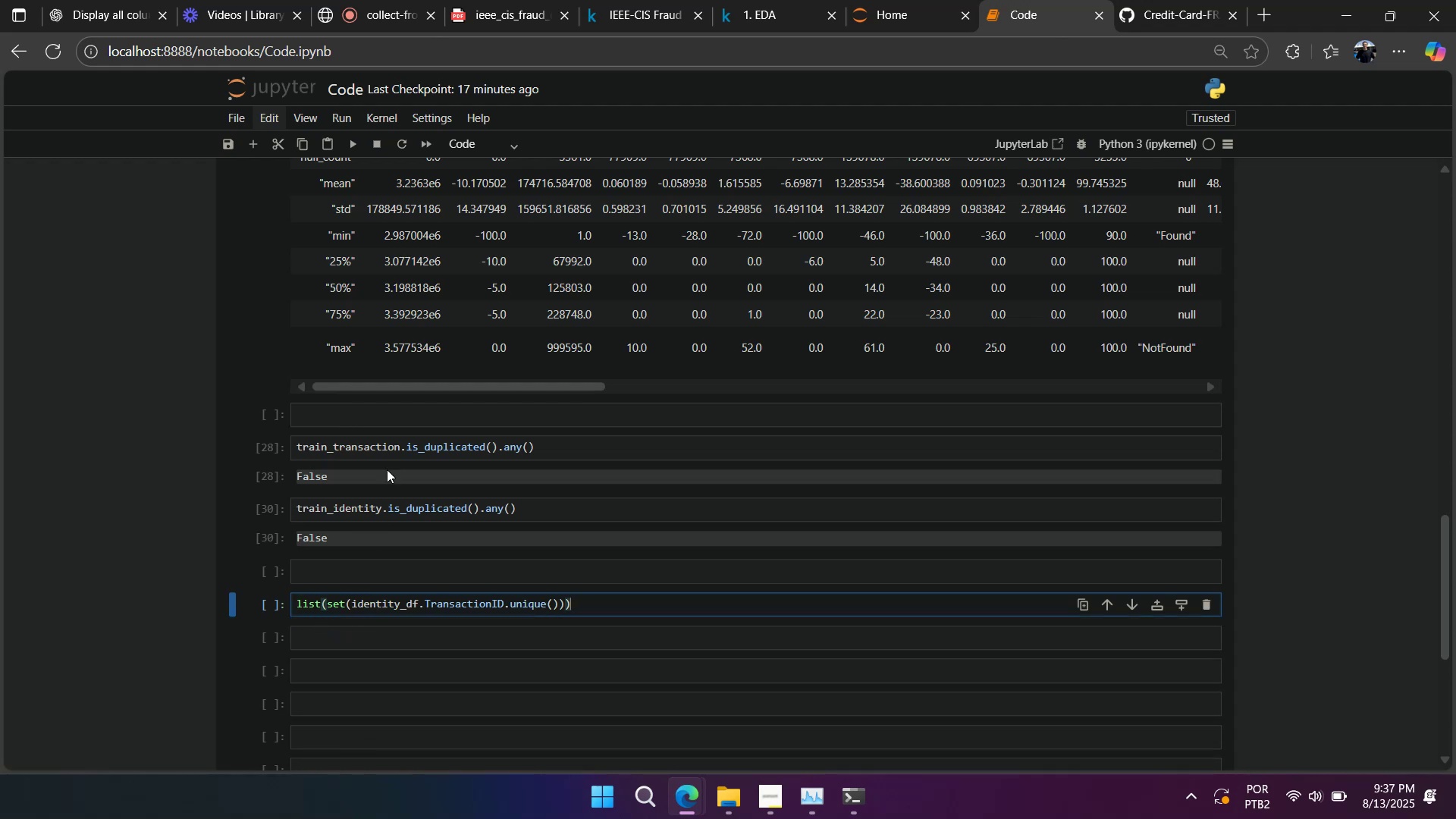 
double_click([387, 453])
 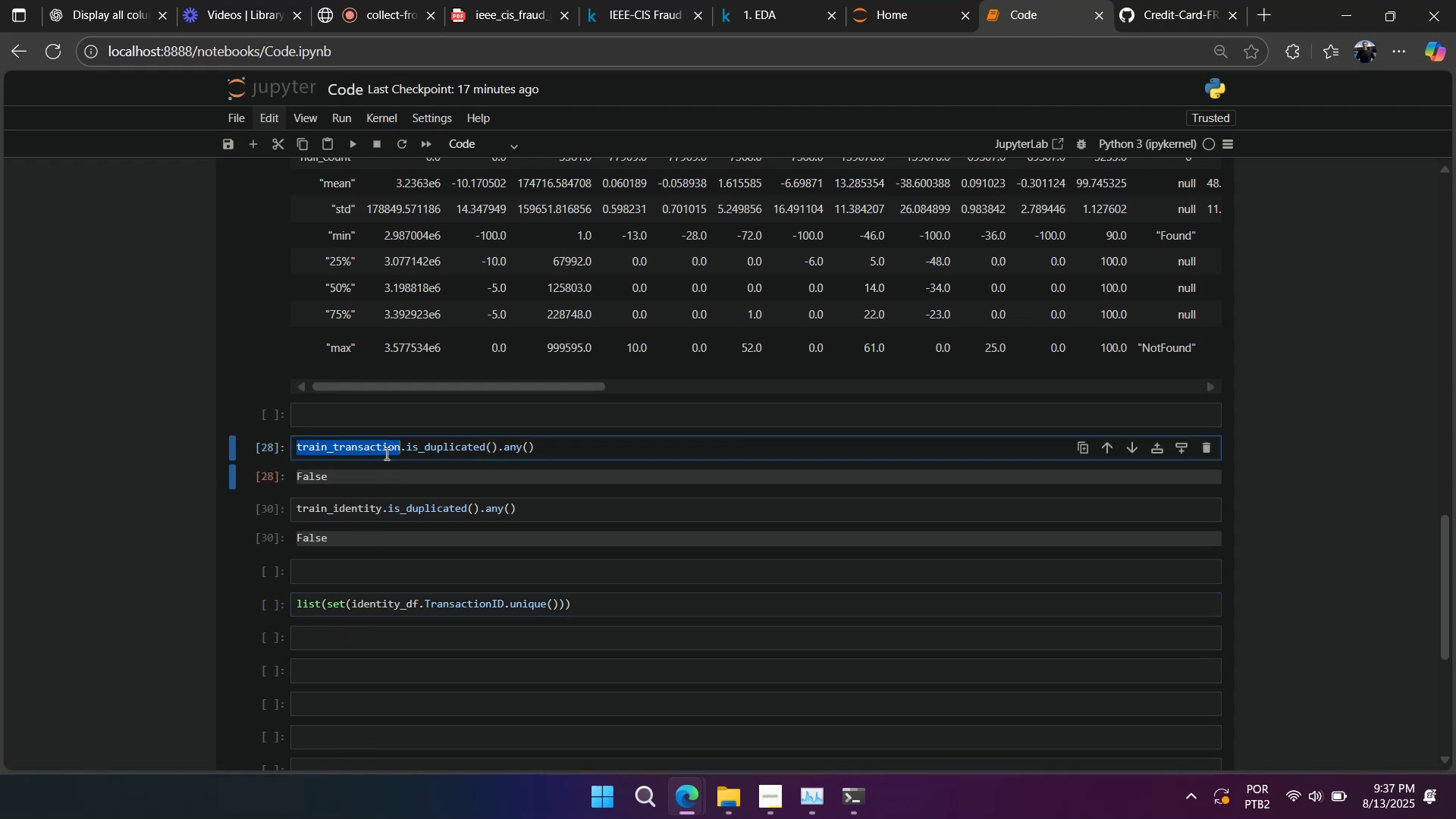 
key(Control+C)
 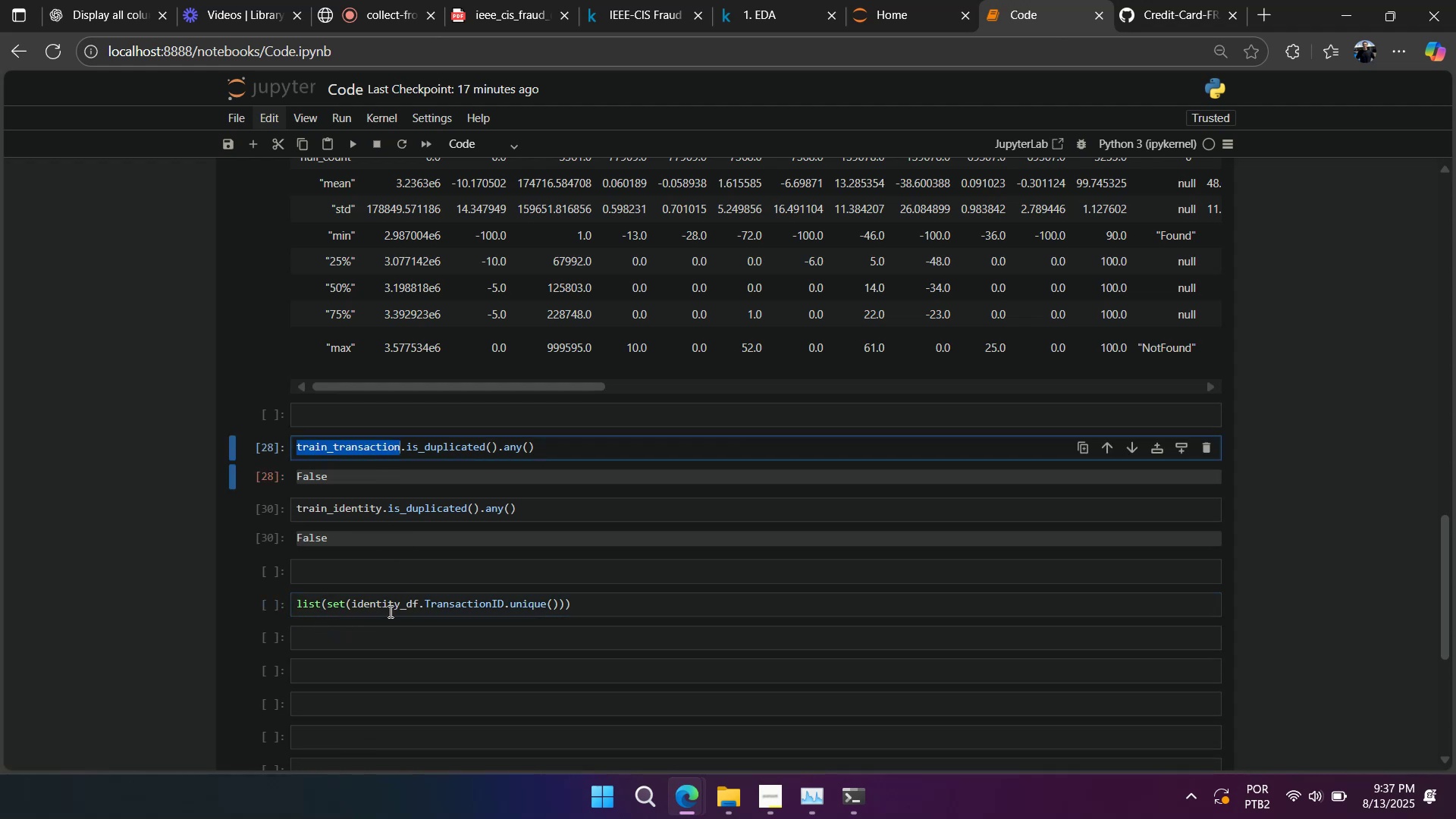 
double_click([389, 611])
 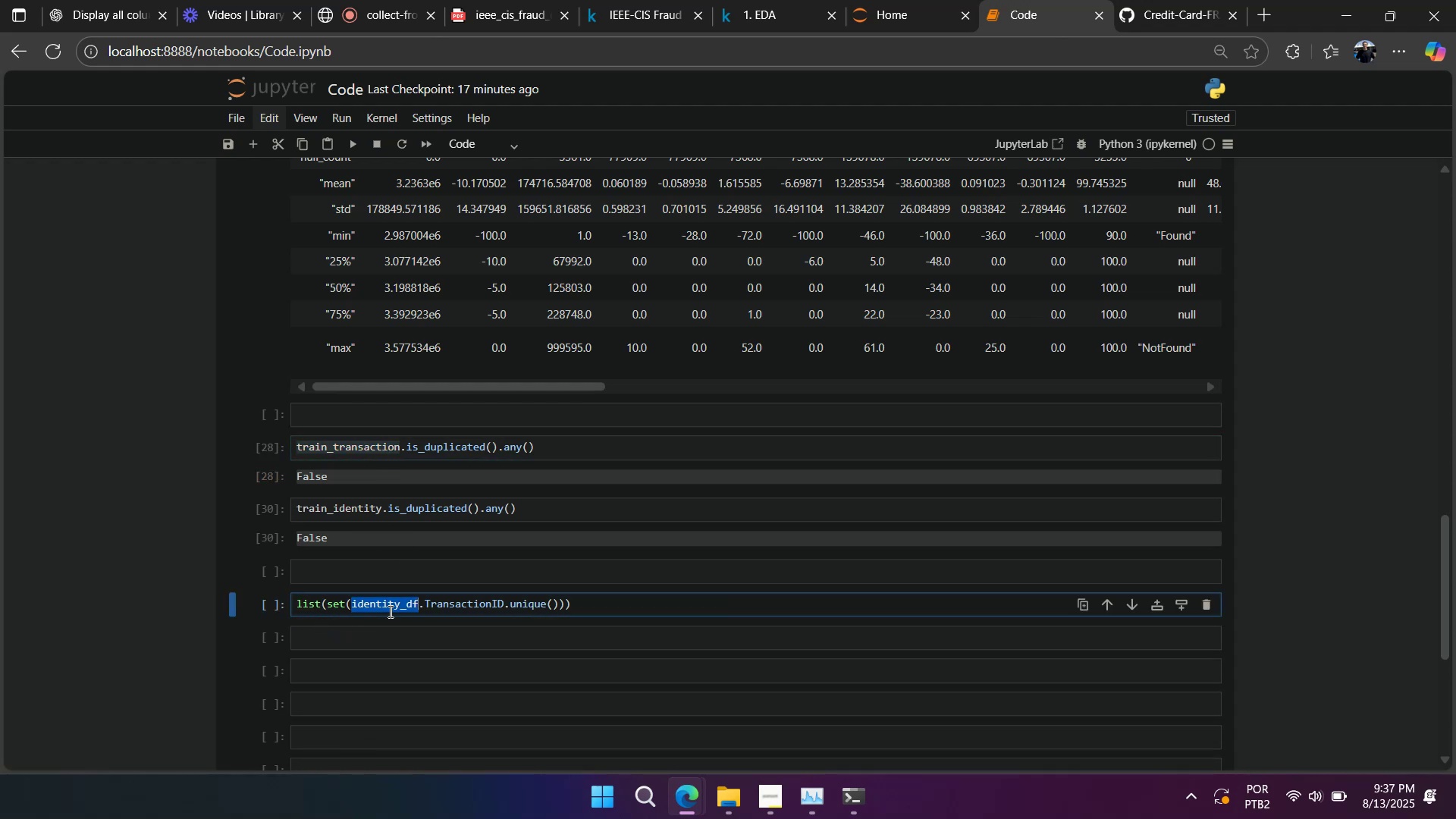 
key(Control+V)
 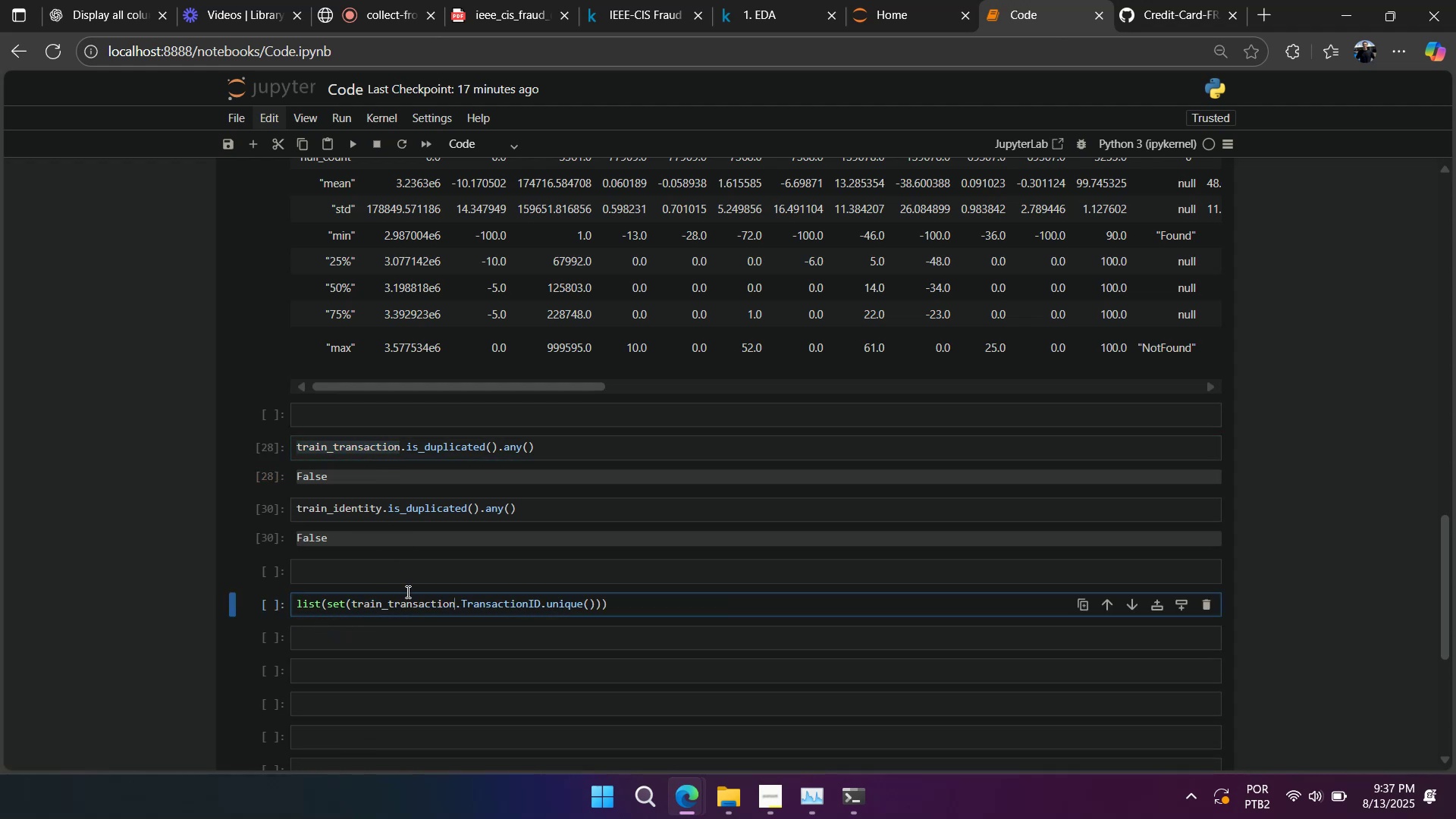 
scroll: coordinate [408, 588], scroll_direction: up, amount: 2.0
 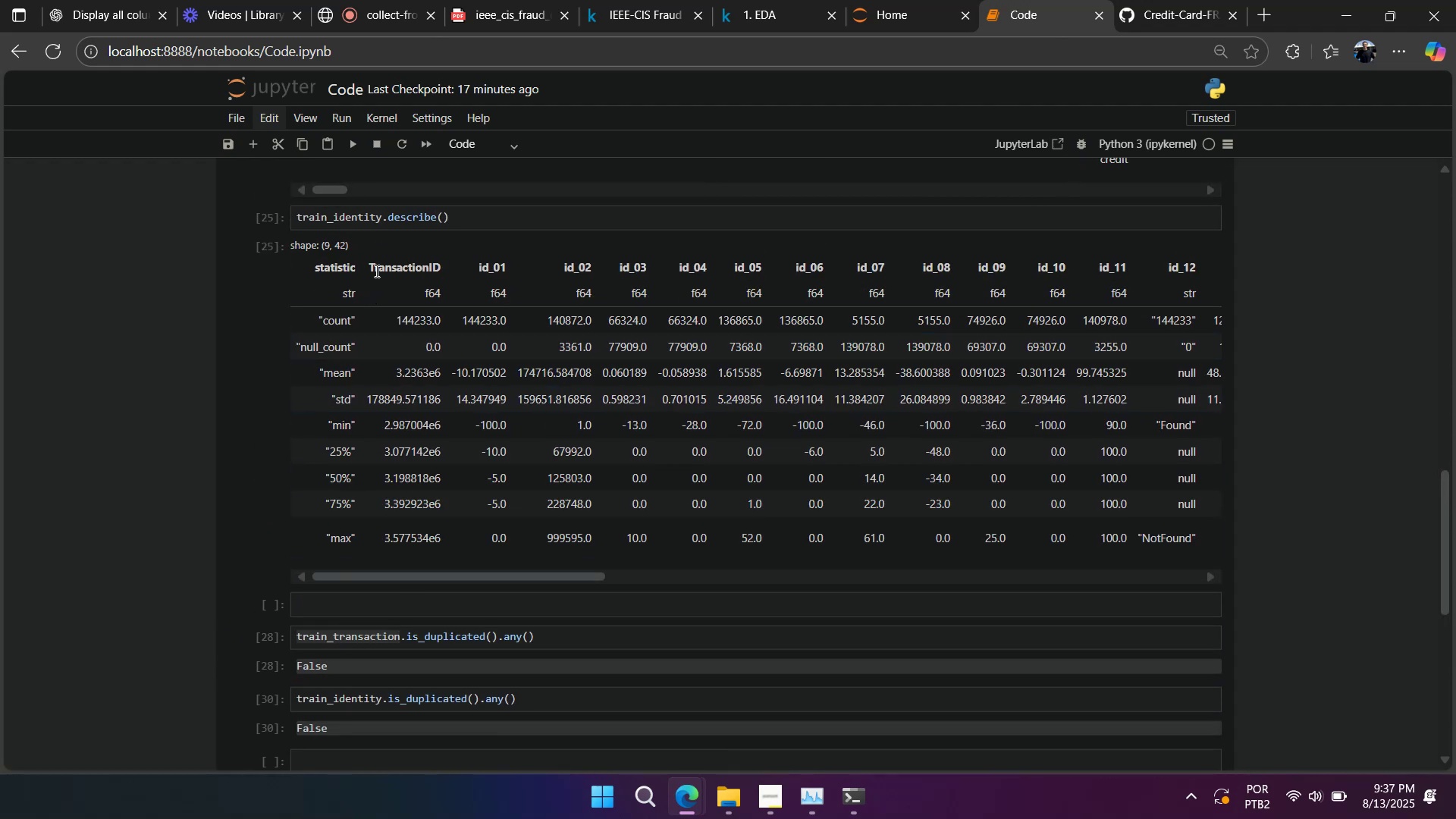 
double_click([378, 267])
 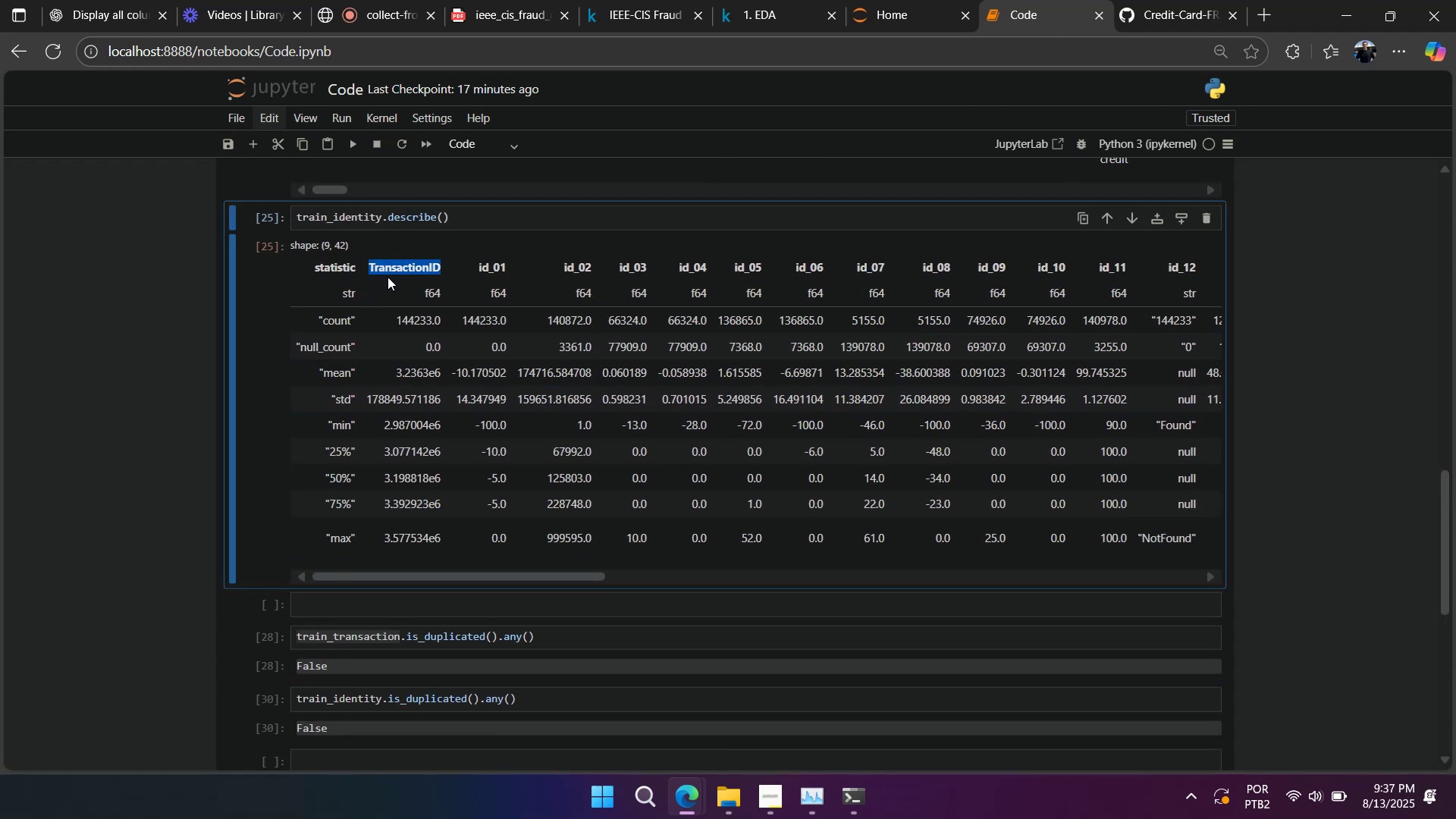 
key(Control+C)
 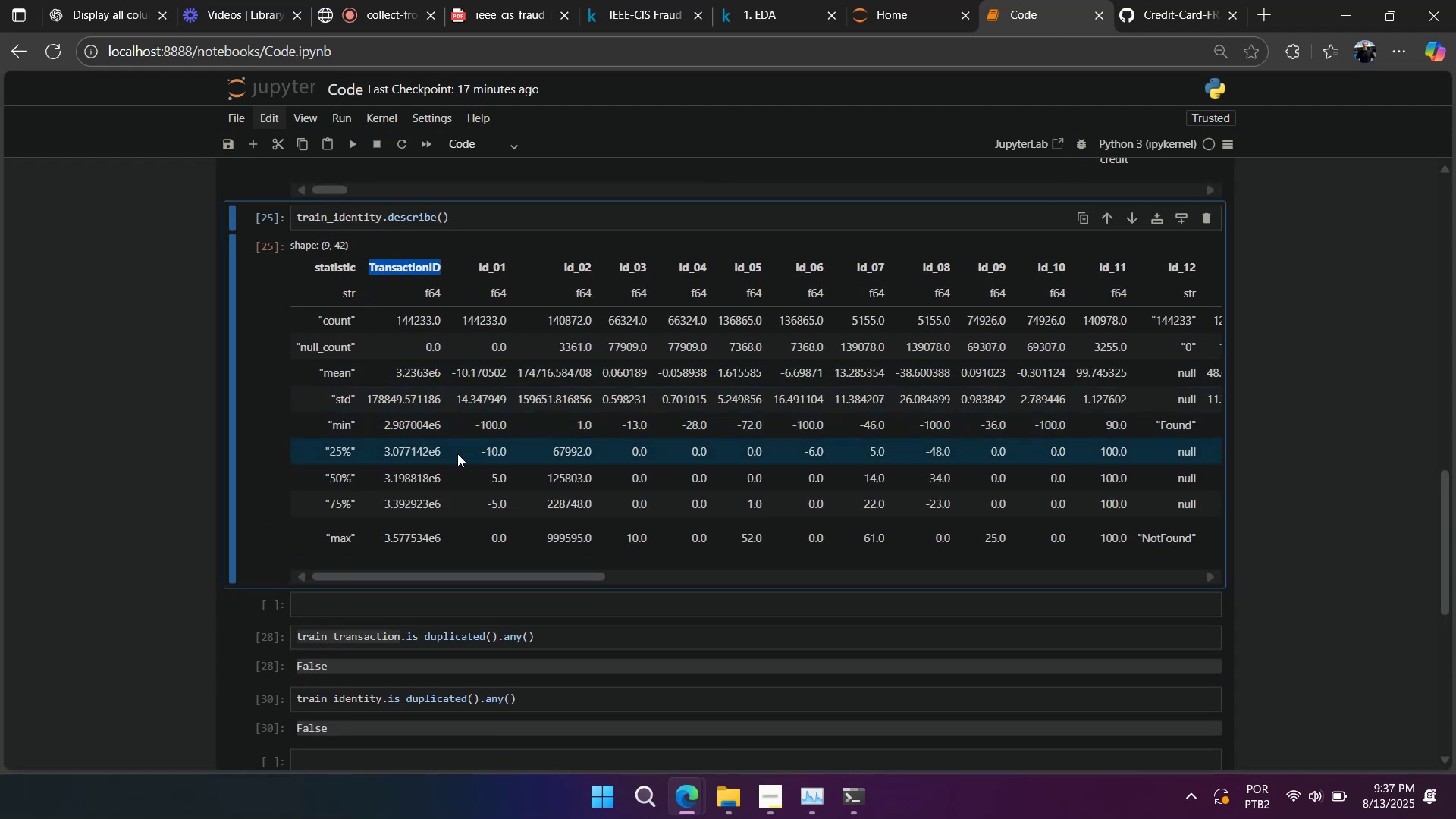 
scroll: coordinate [459, 457], scroll_direction: down, amount: 3.0
 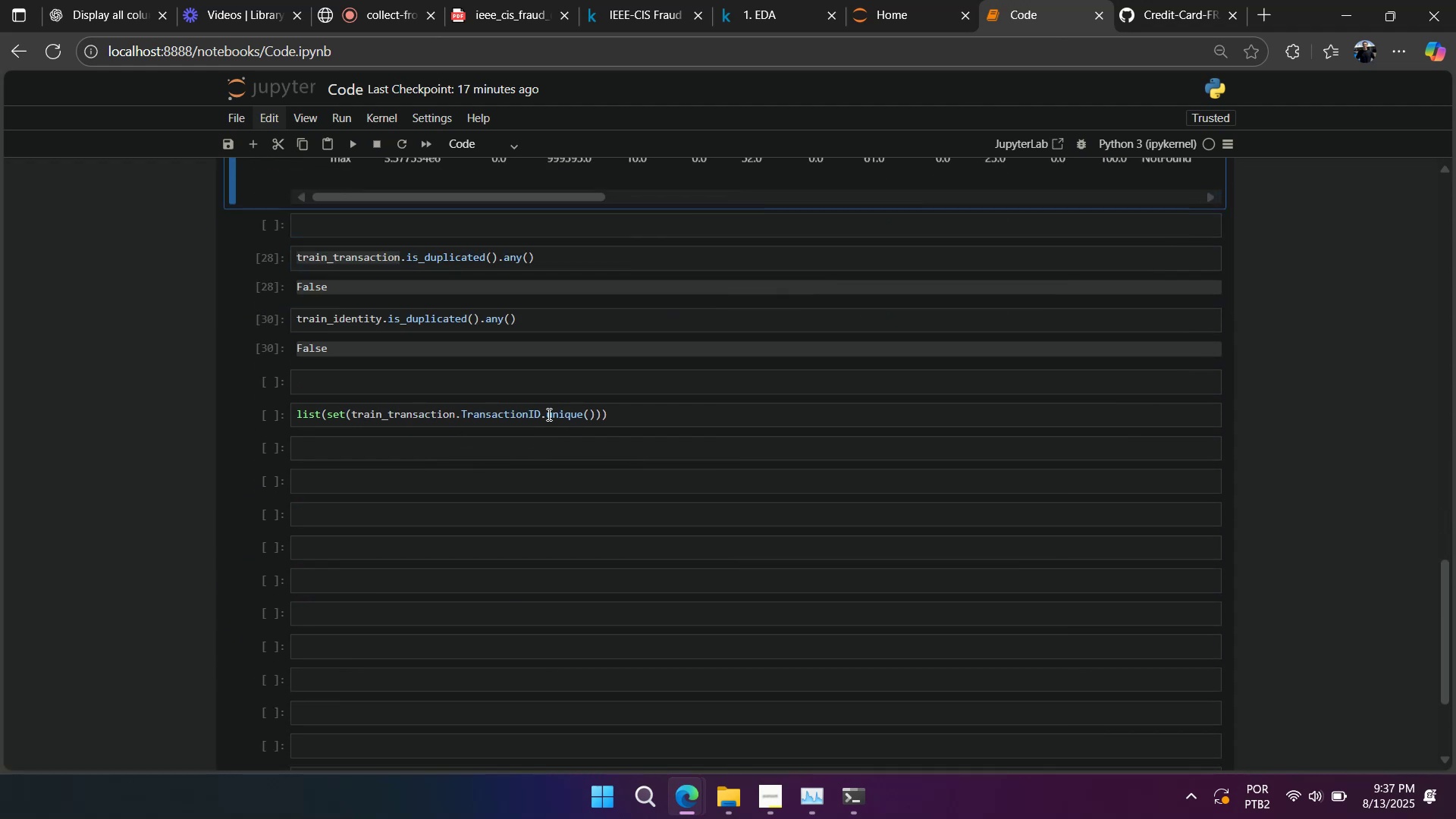 
left_click([523, 414])
 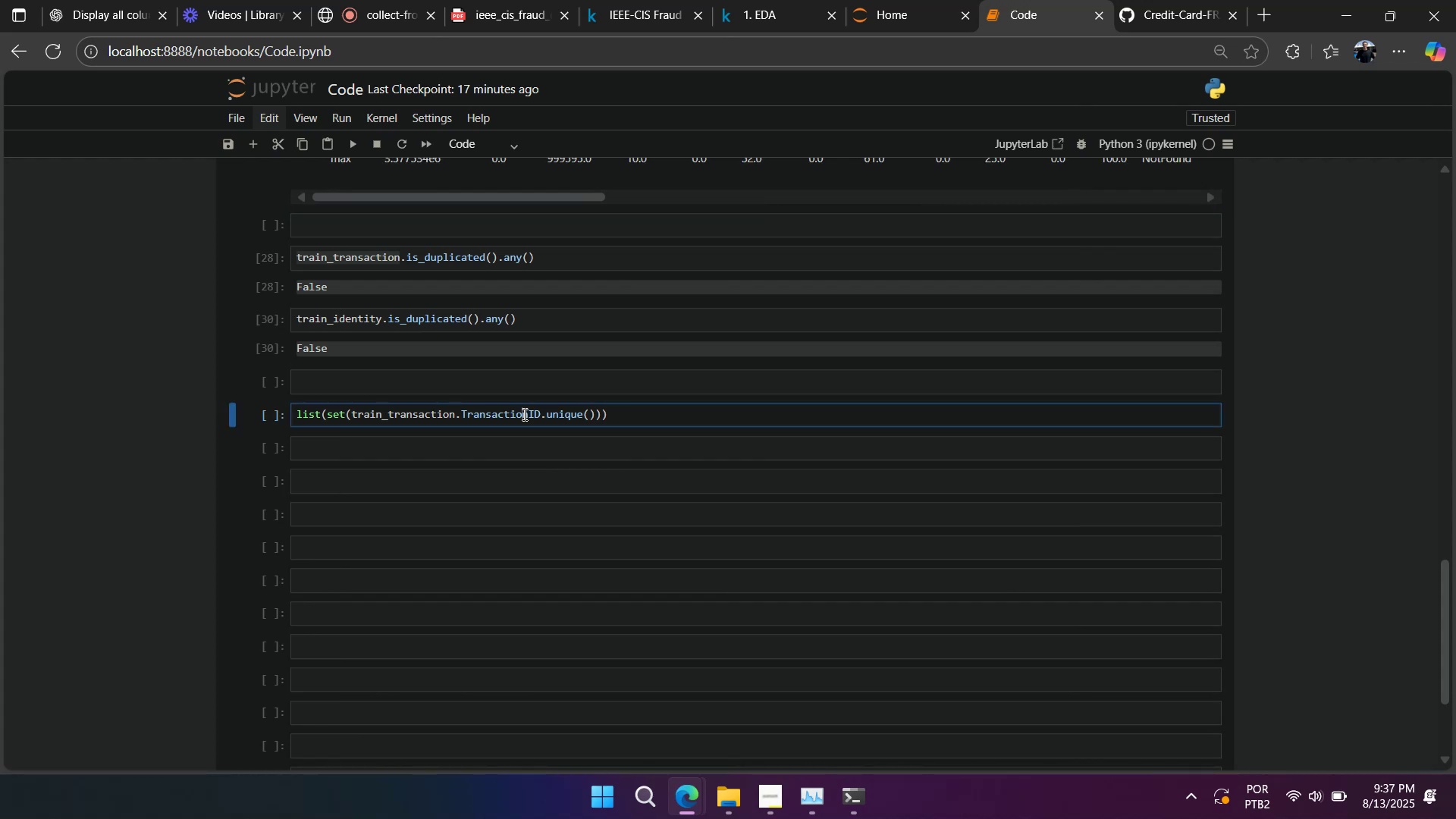 
key(Shift+Enter)
 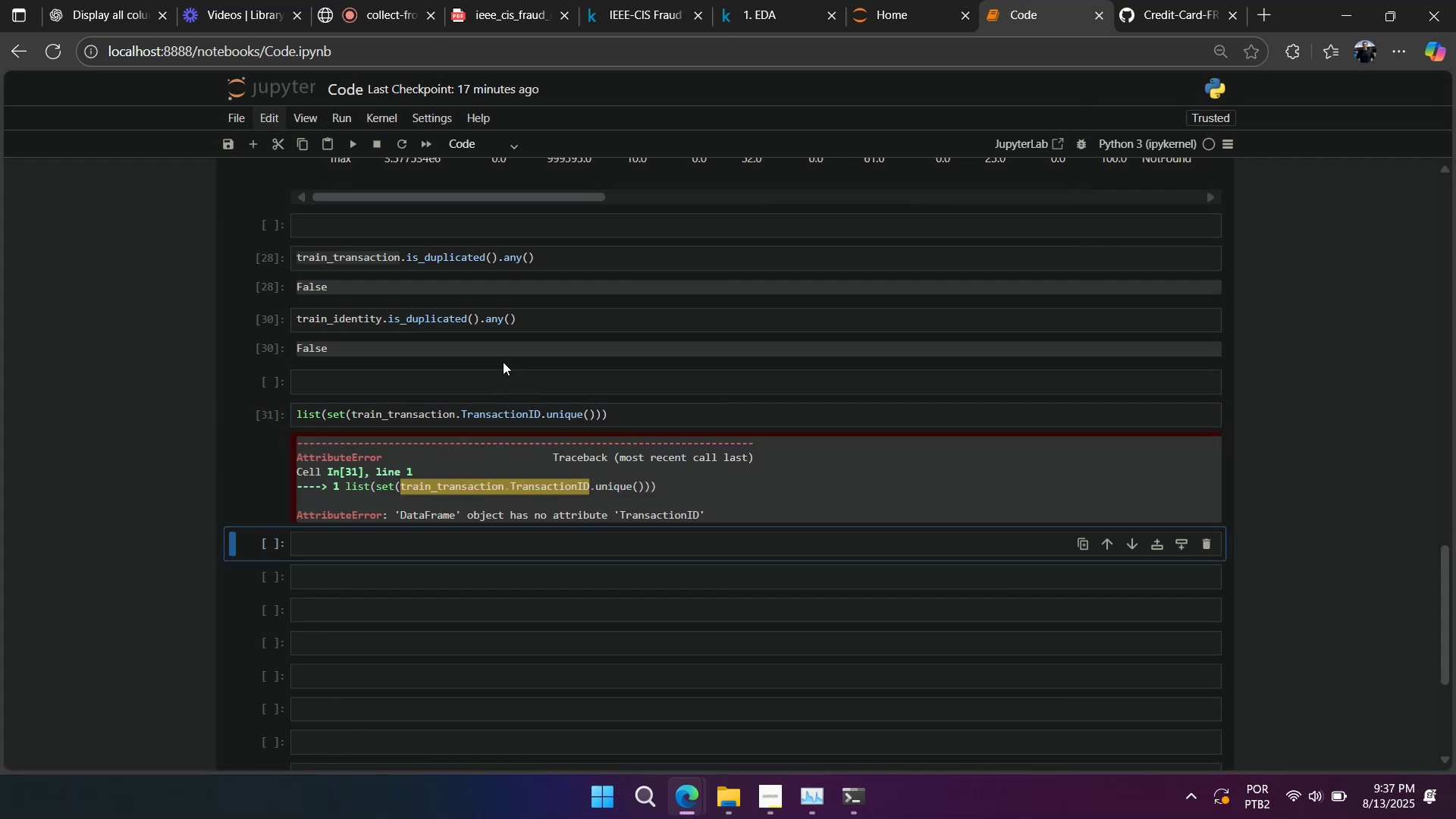 
left_click_drag(start_coordinate=[539, 416], to_coordinate=[452, 419])
 